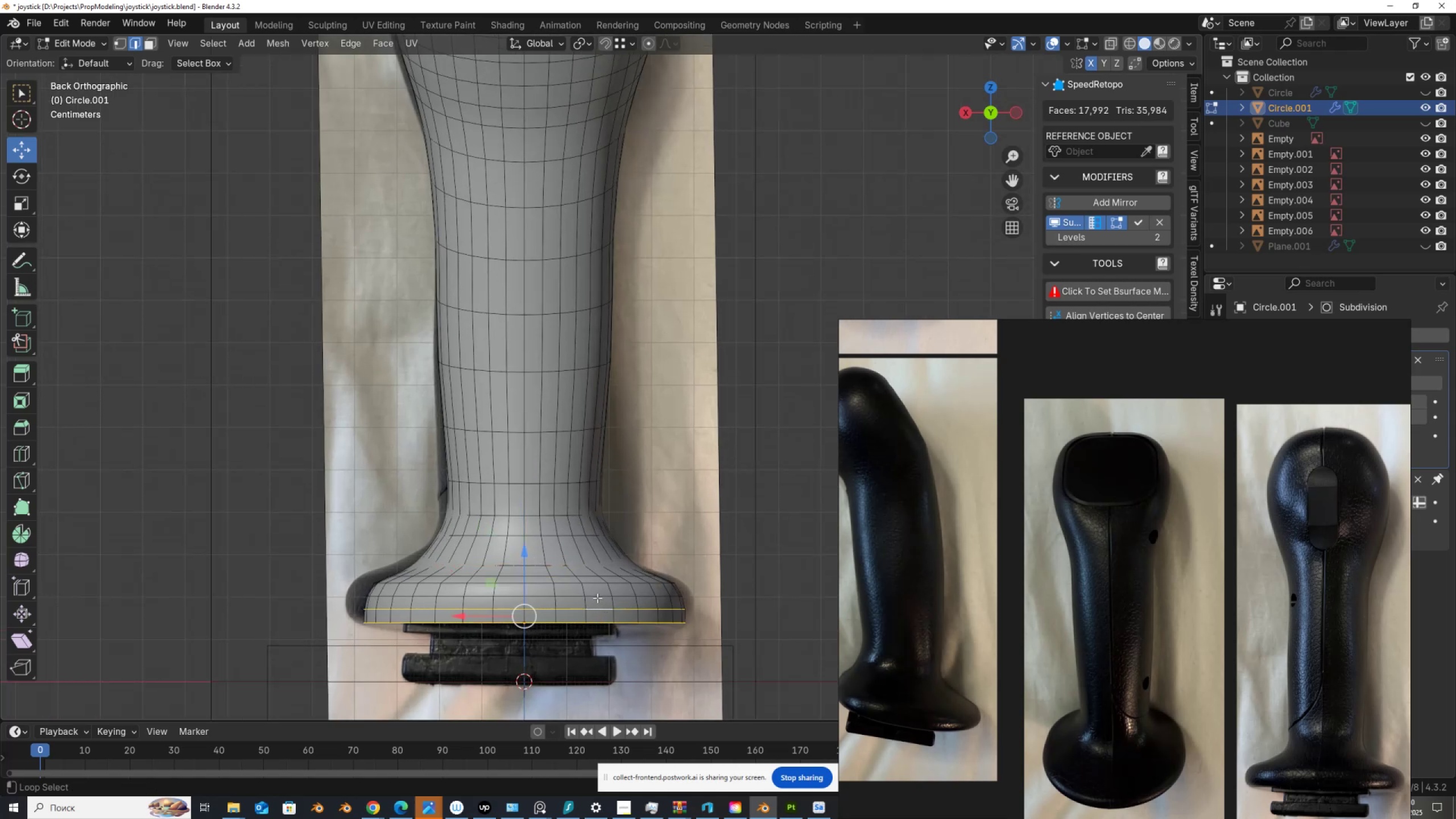 
hold_key(key=ShiftLeft, duration=1.52)
 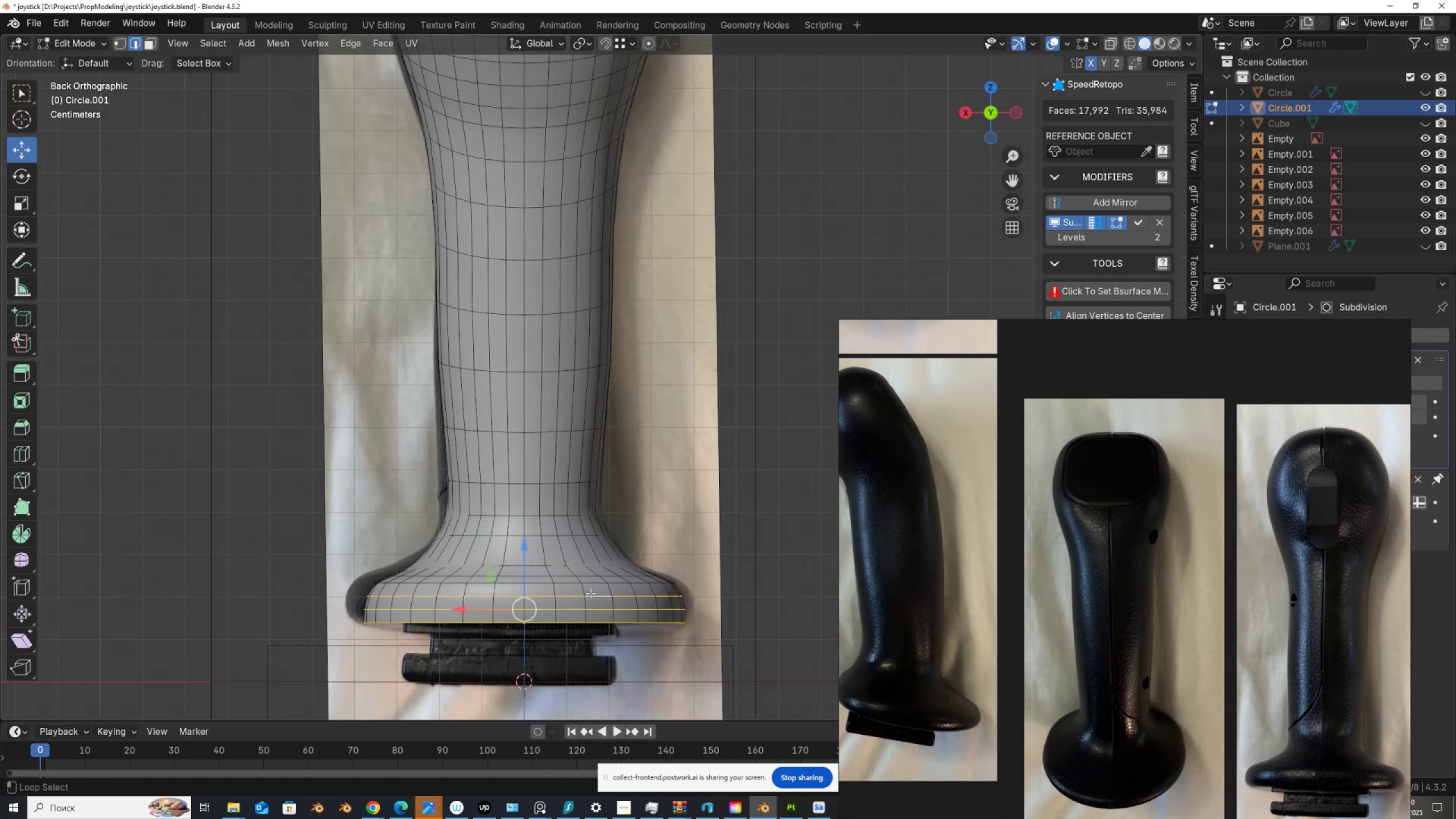 
hold_key(key=ShiftLeft, duration=1.48)
left_click([571, 588])
 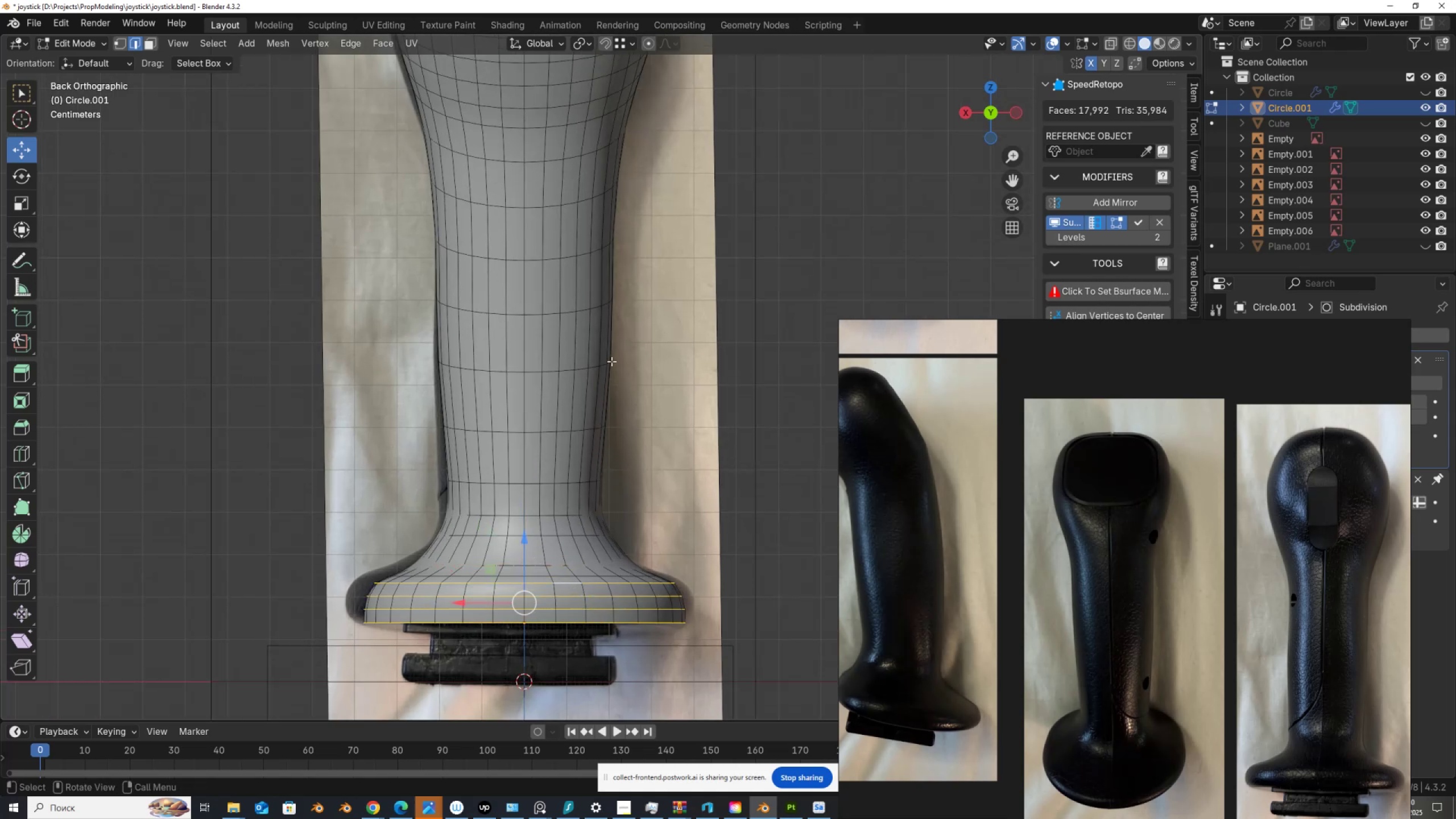 
type(sZ)
 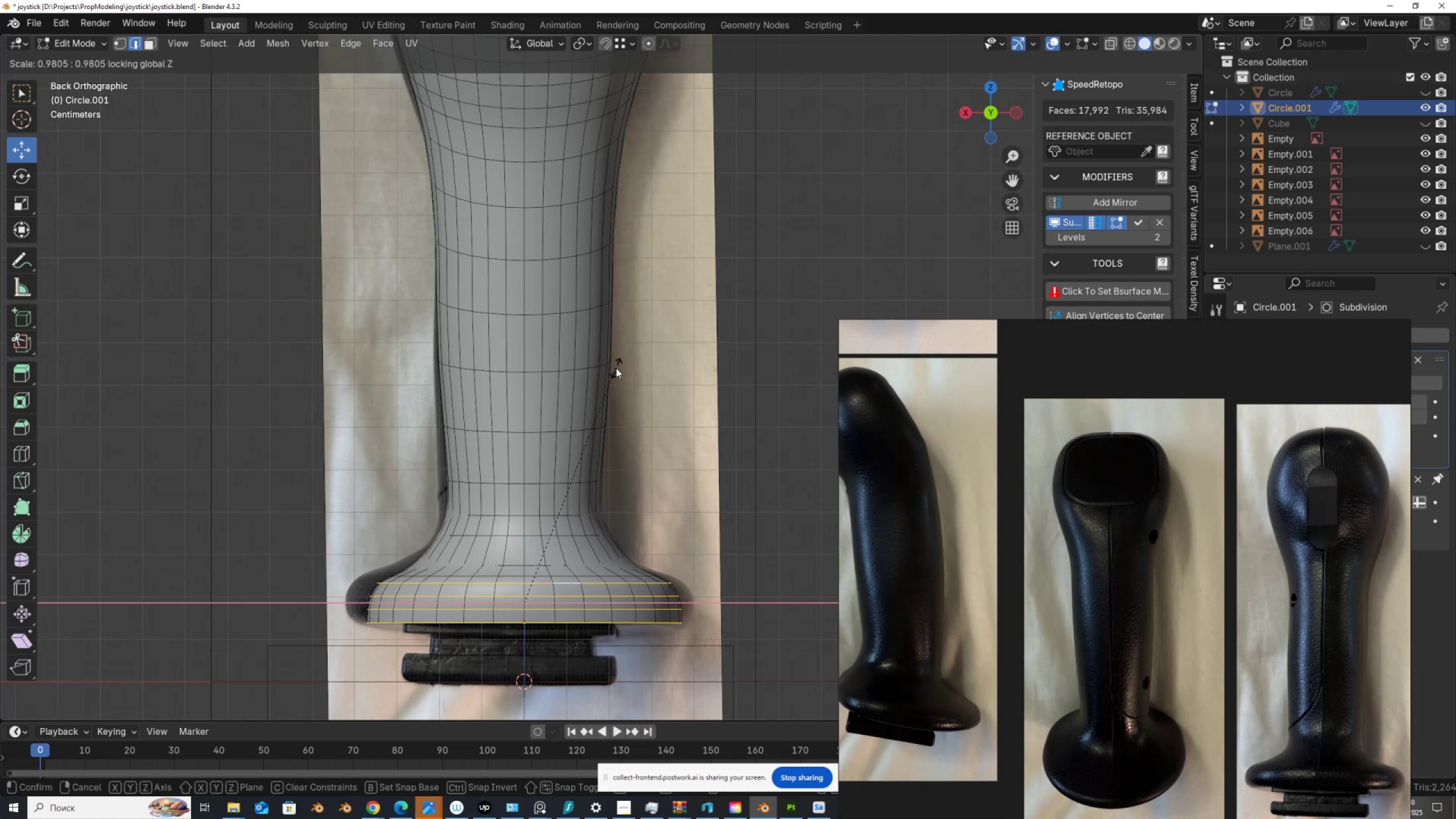 
left_click([603, 333])
 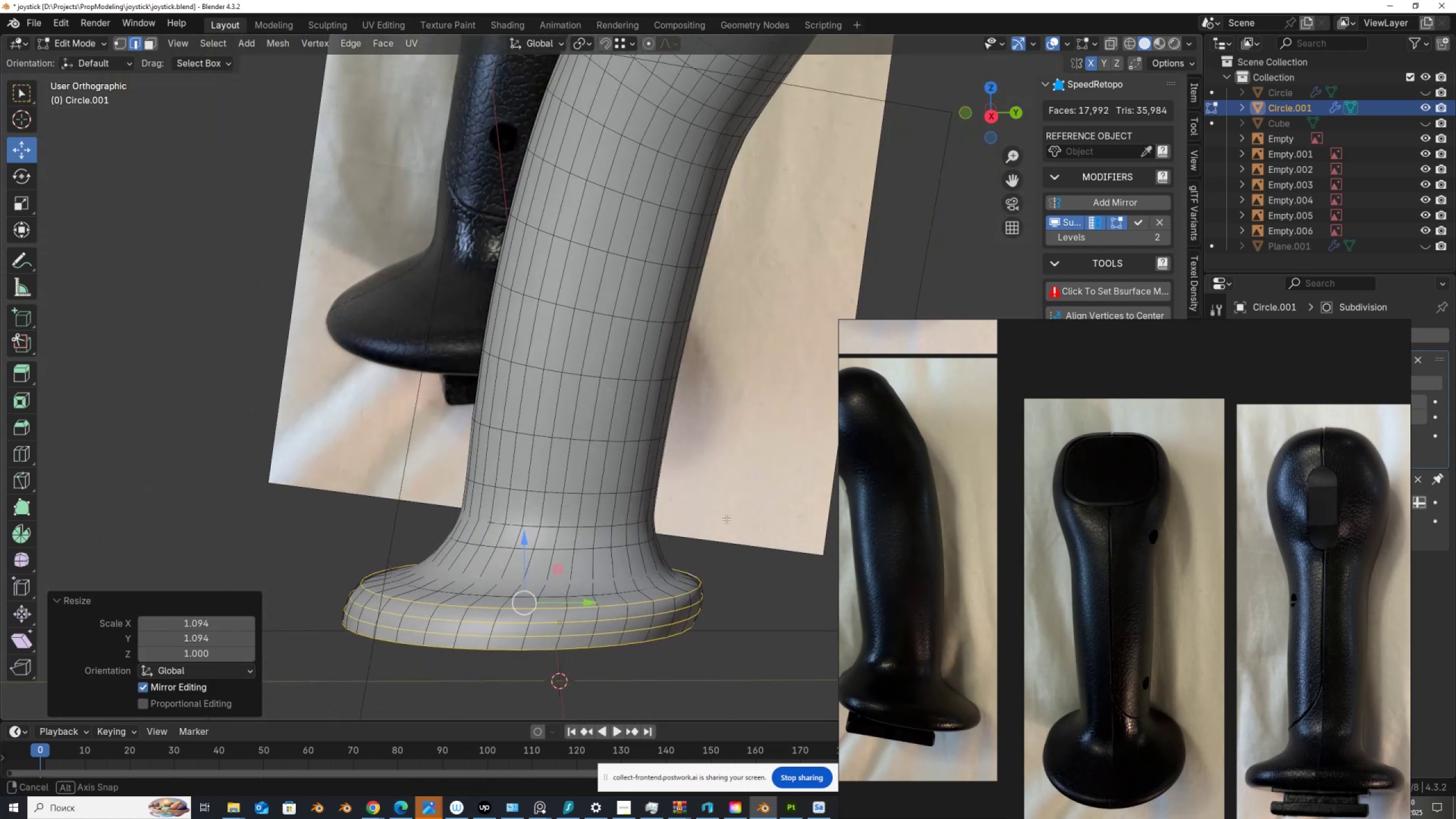 
hold_key(key=AltLeft, duration=1.04)
 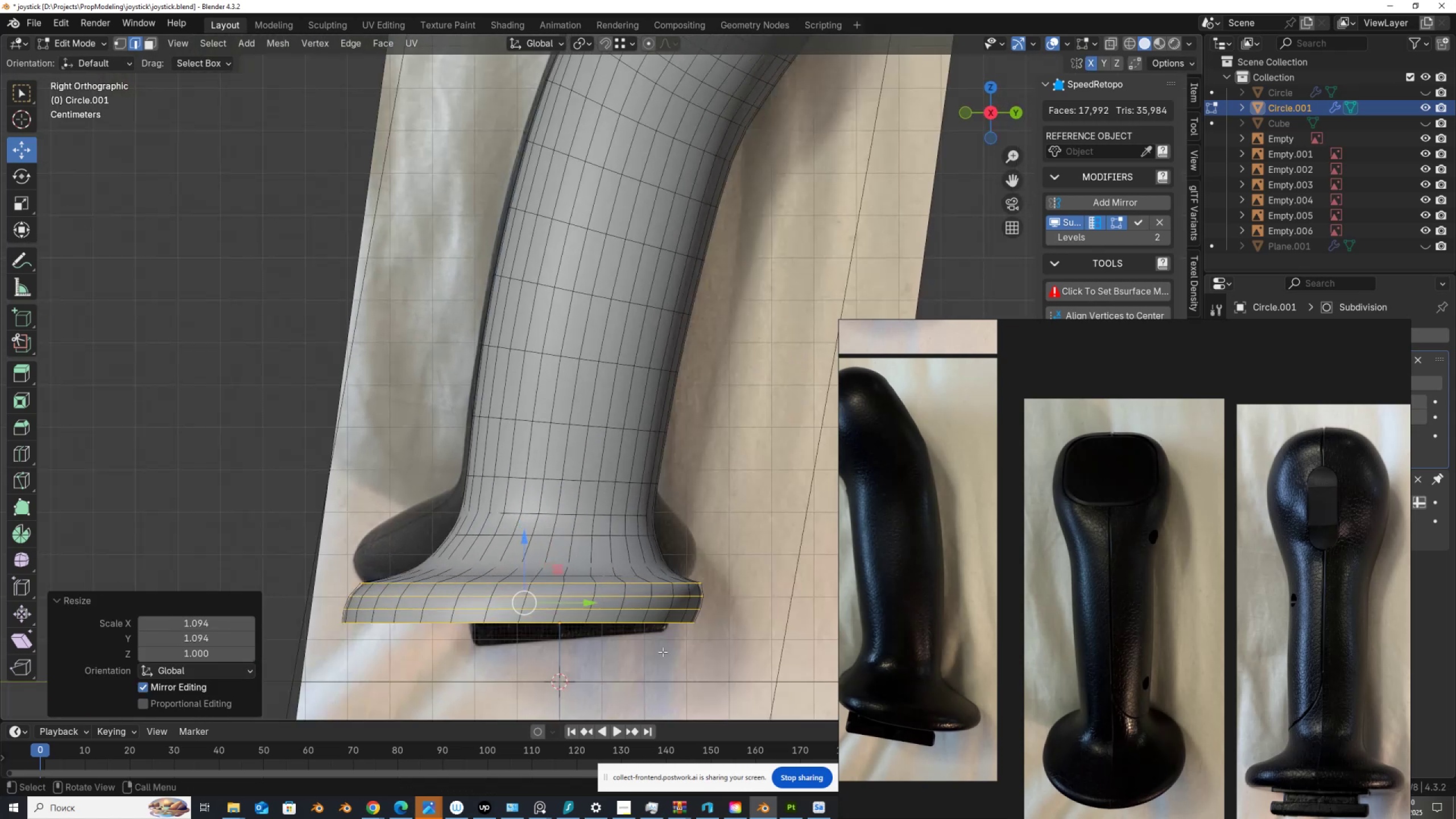 
hold_key(key=AltLeft, duration=1.06)
left_click([471, 574])
 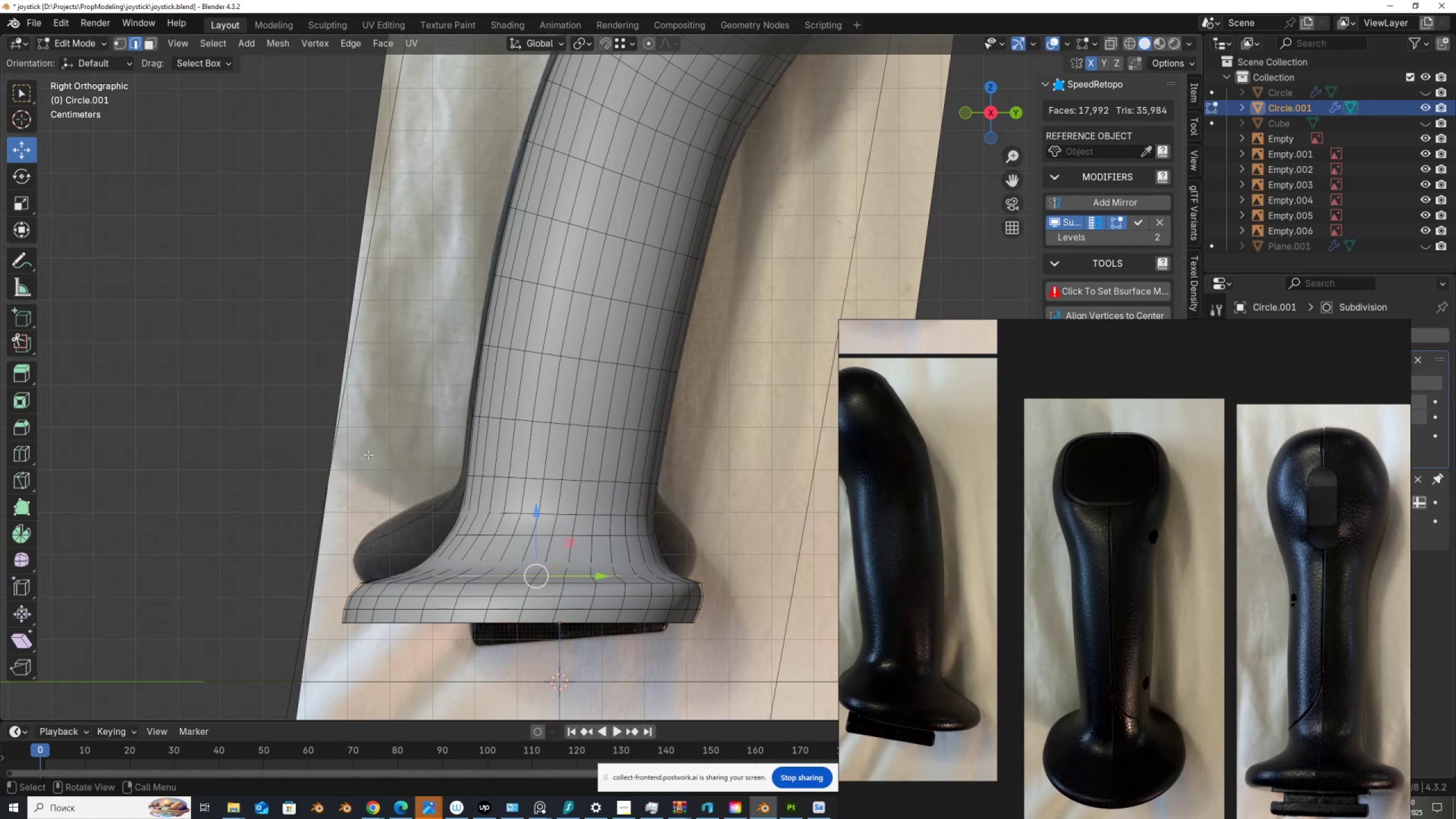 
right_click([328, 386])
 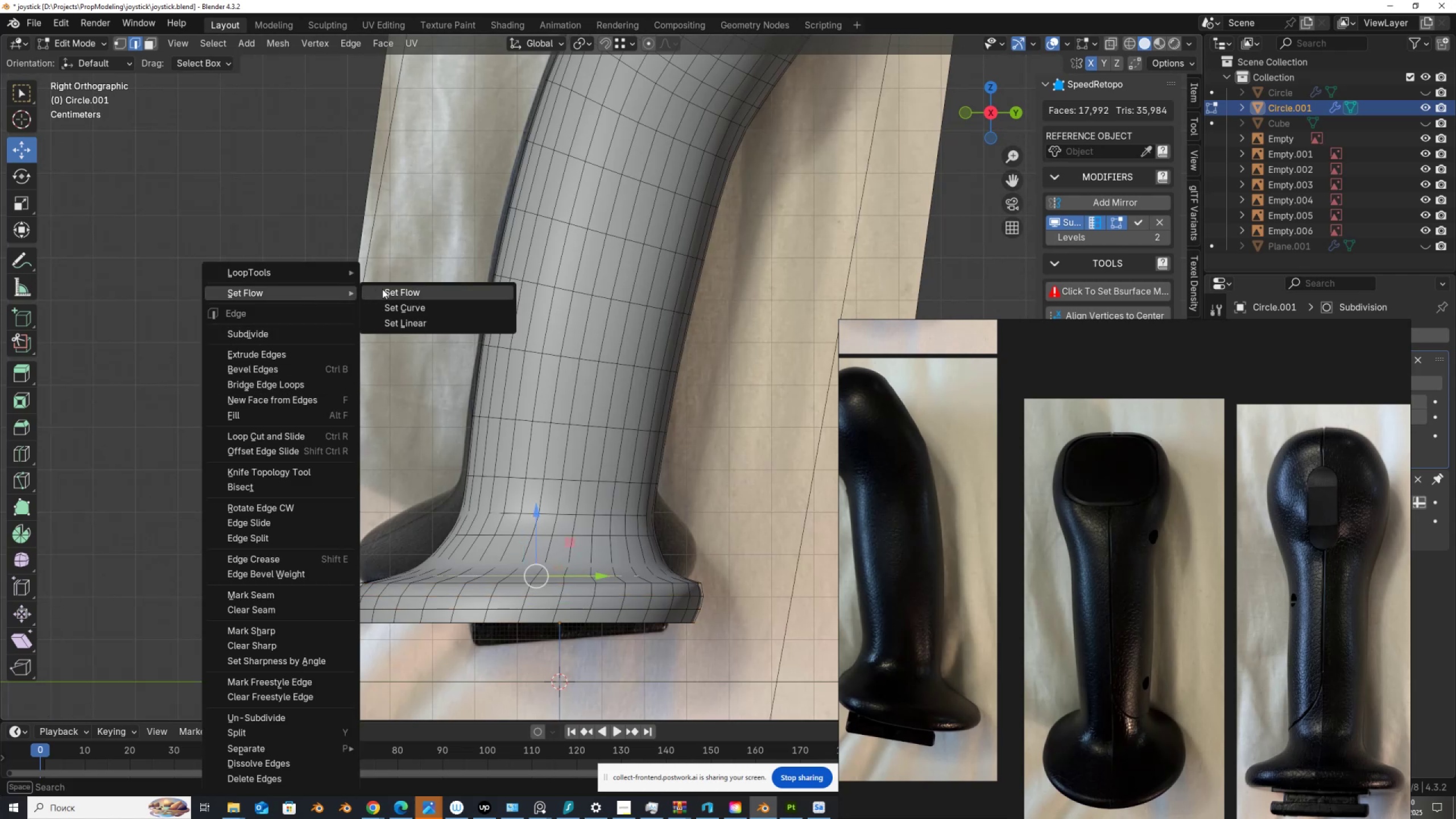 
left_click([384, 288])
 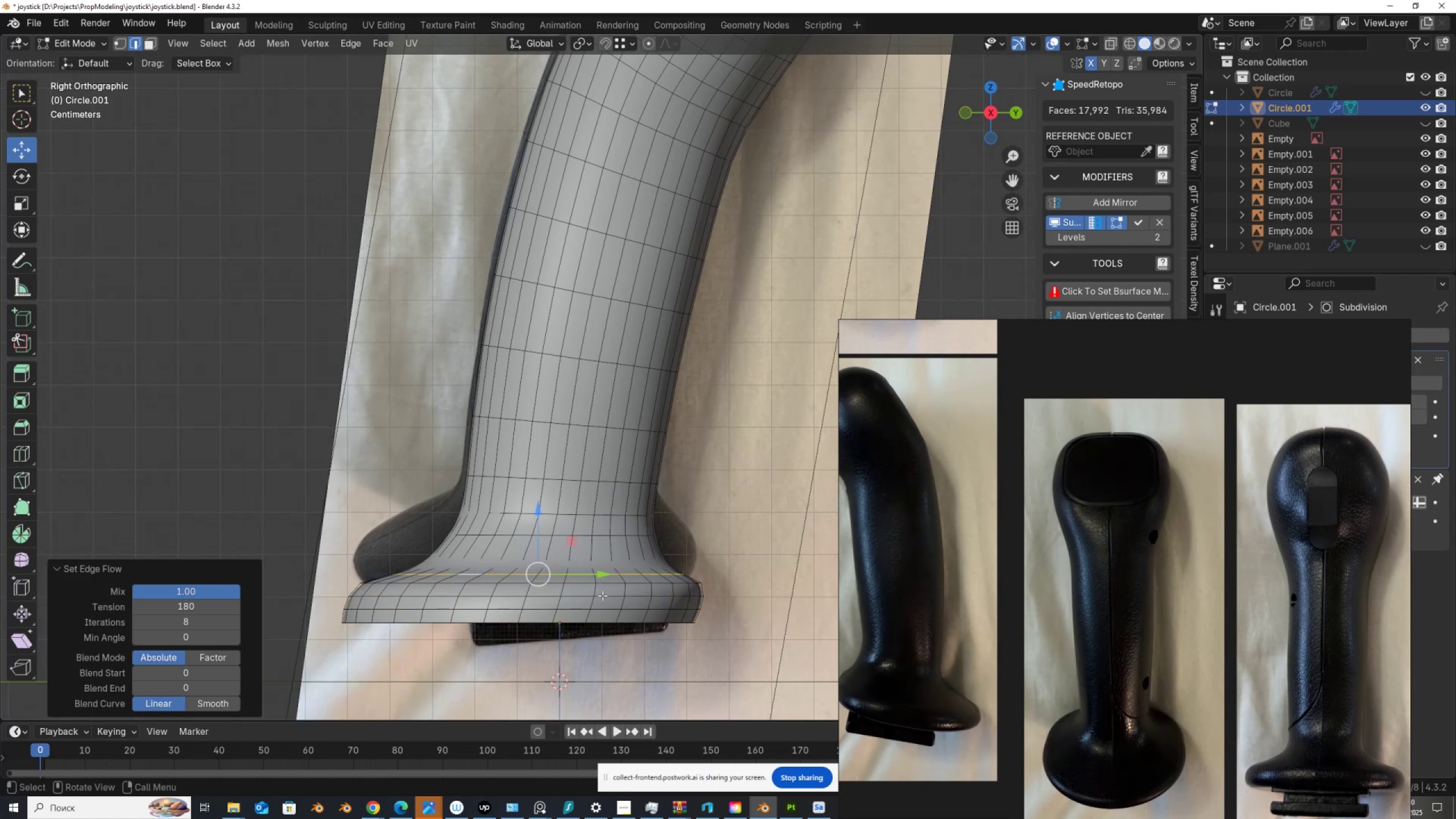 
key(Tab)
 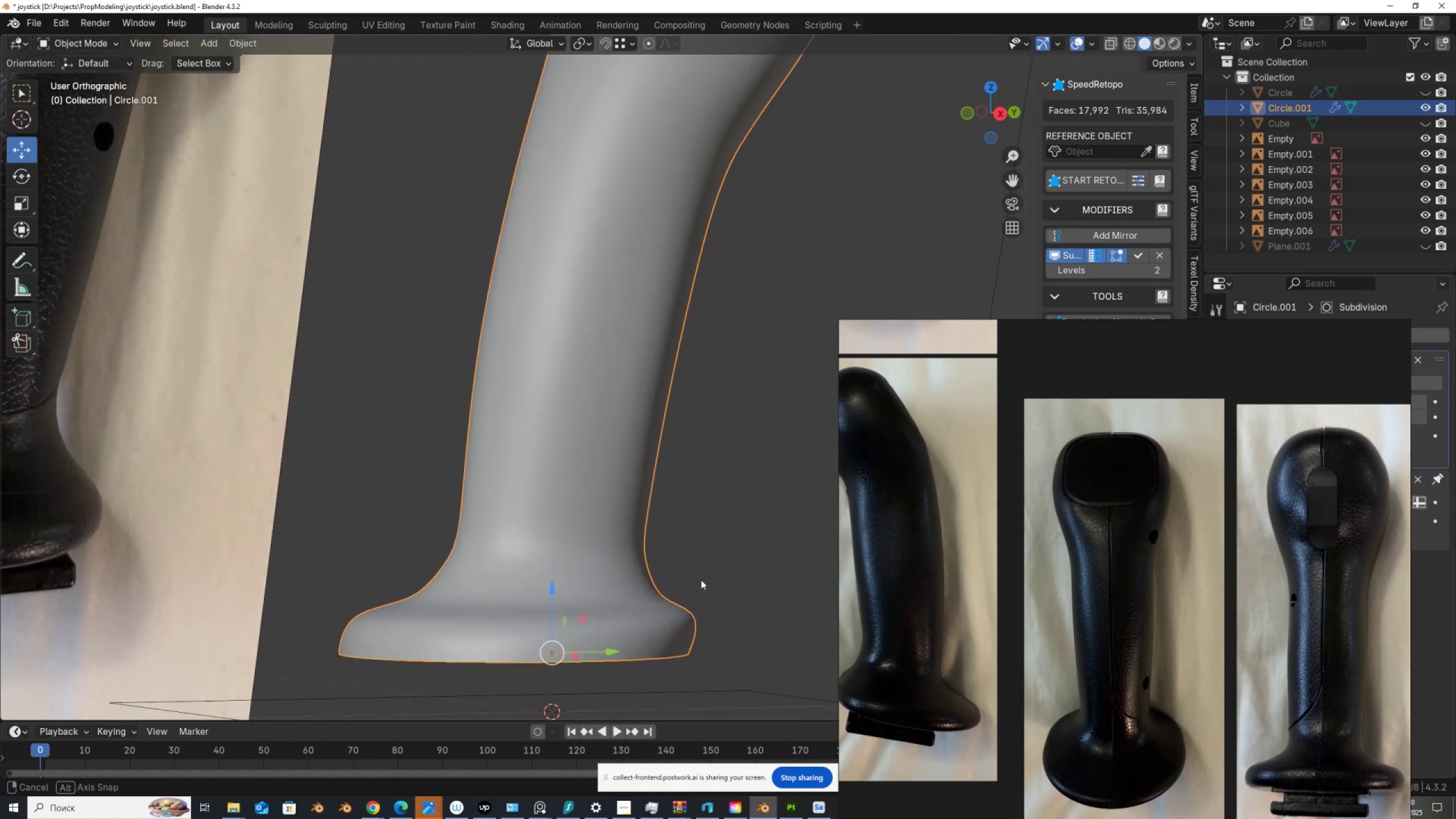 
hold_key(key=AltLeft, duration=0.7)
 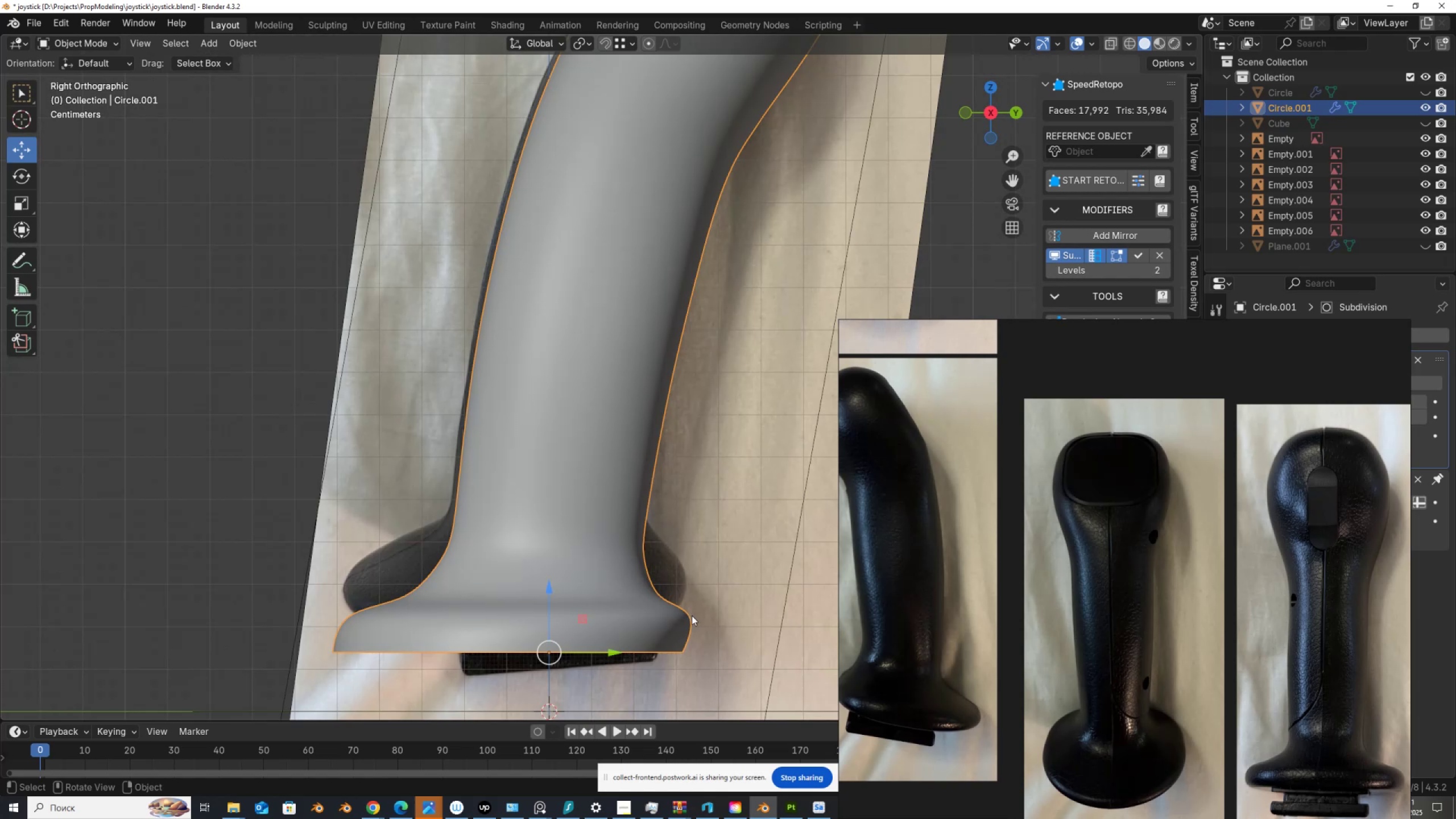 
key(Tab)
 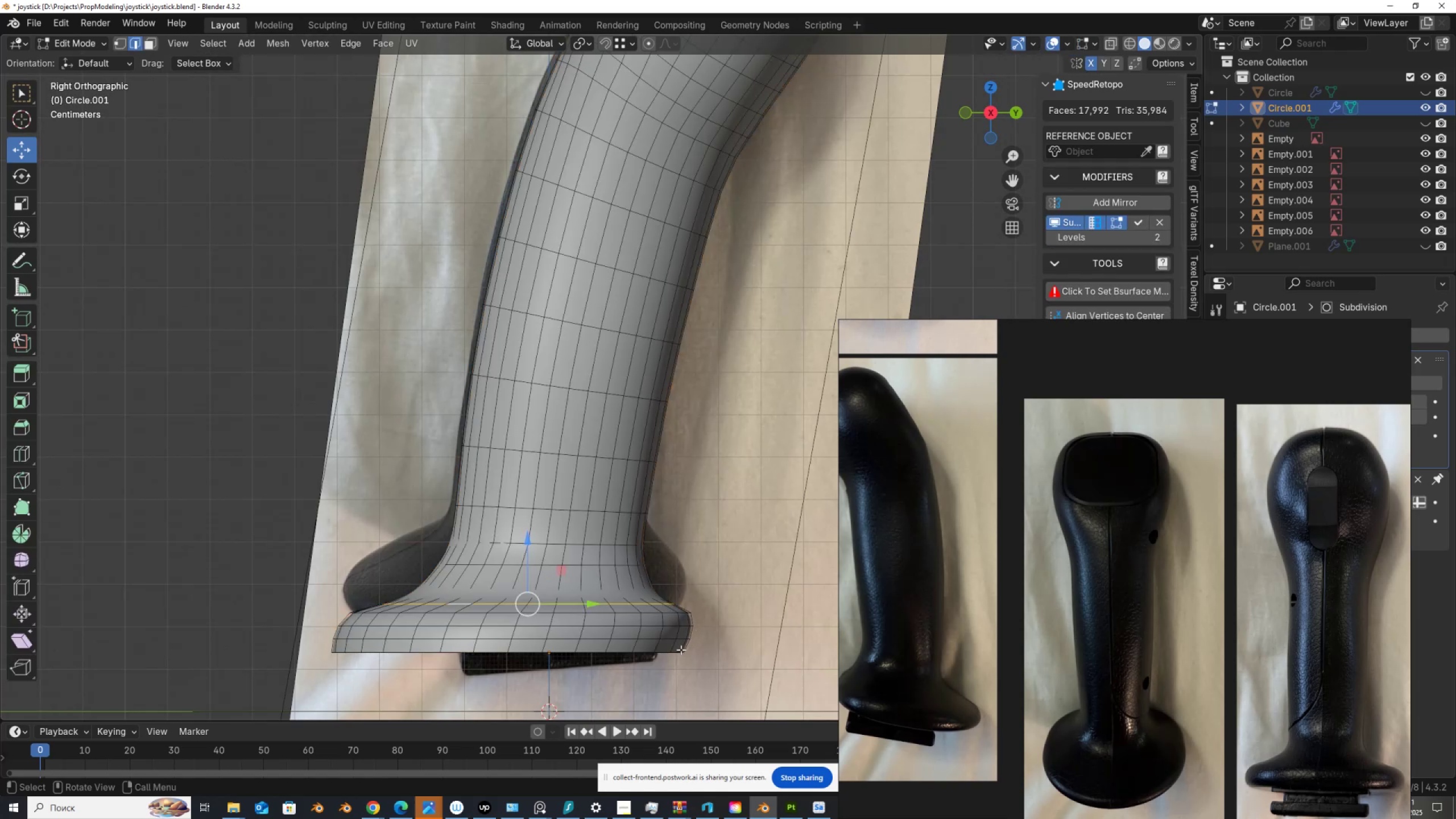 
scroll: coordinate [681, 650], scroll_direction: up, amount: 1.0
 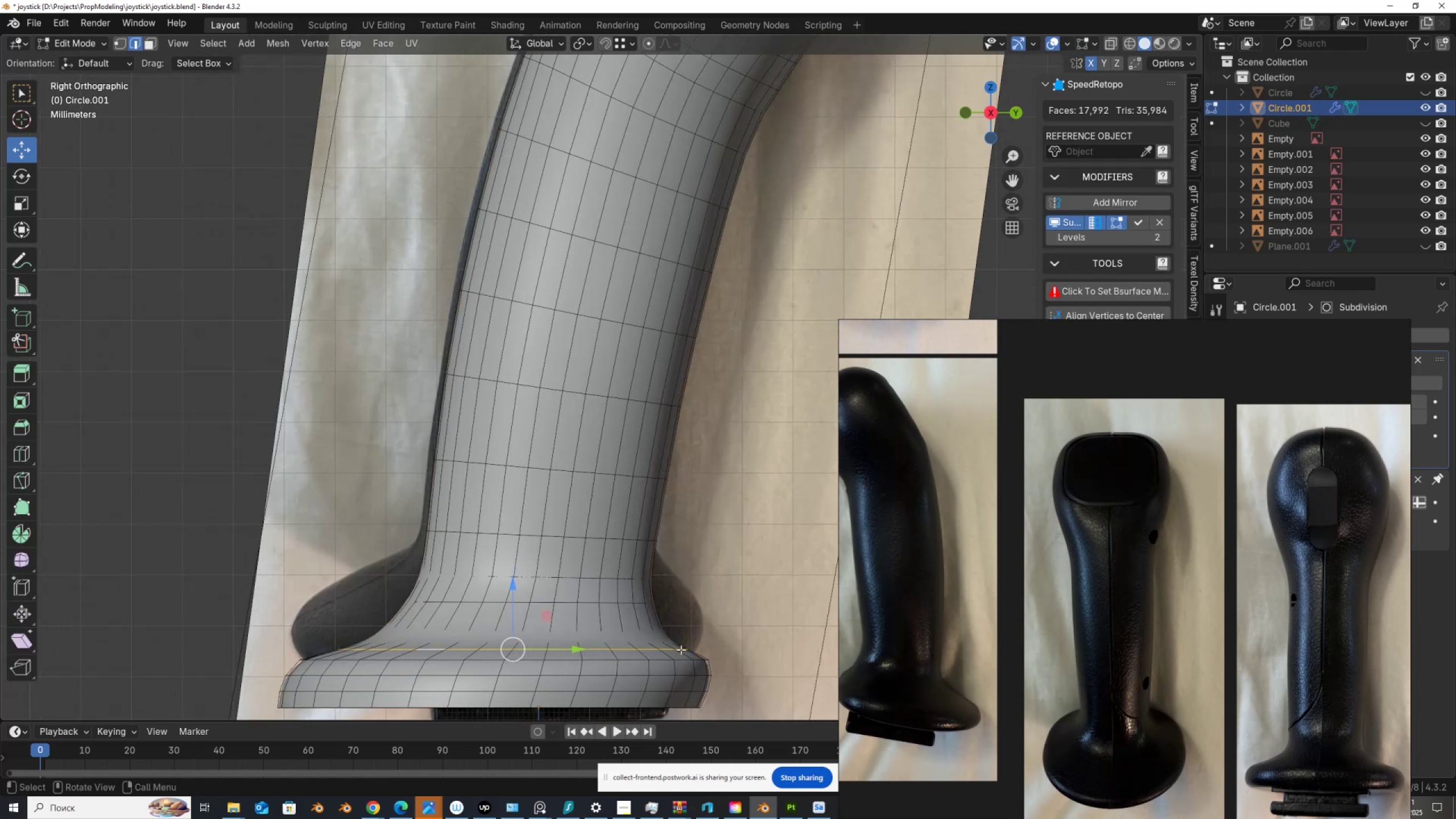 
hold_key(key=ShiftLeft, duration=0.59)
 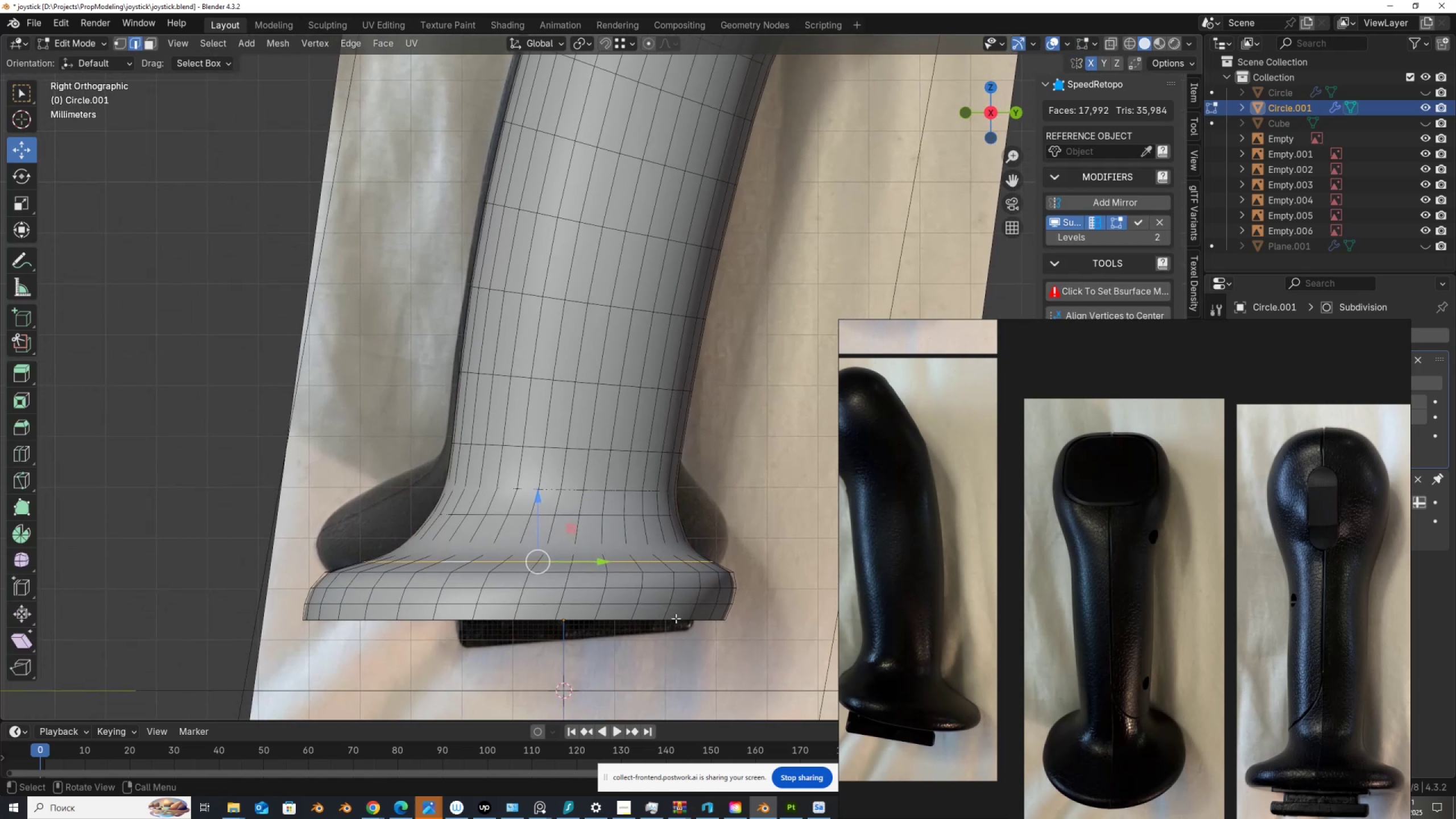 
hold_key(key=AltLeft, duration=1.34)
left_click([648, 620])
 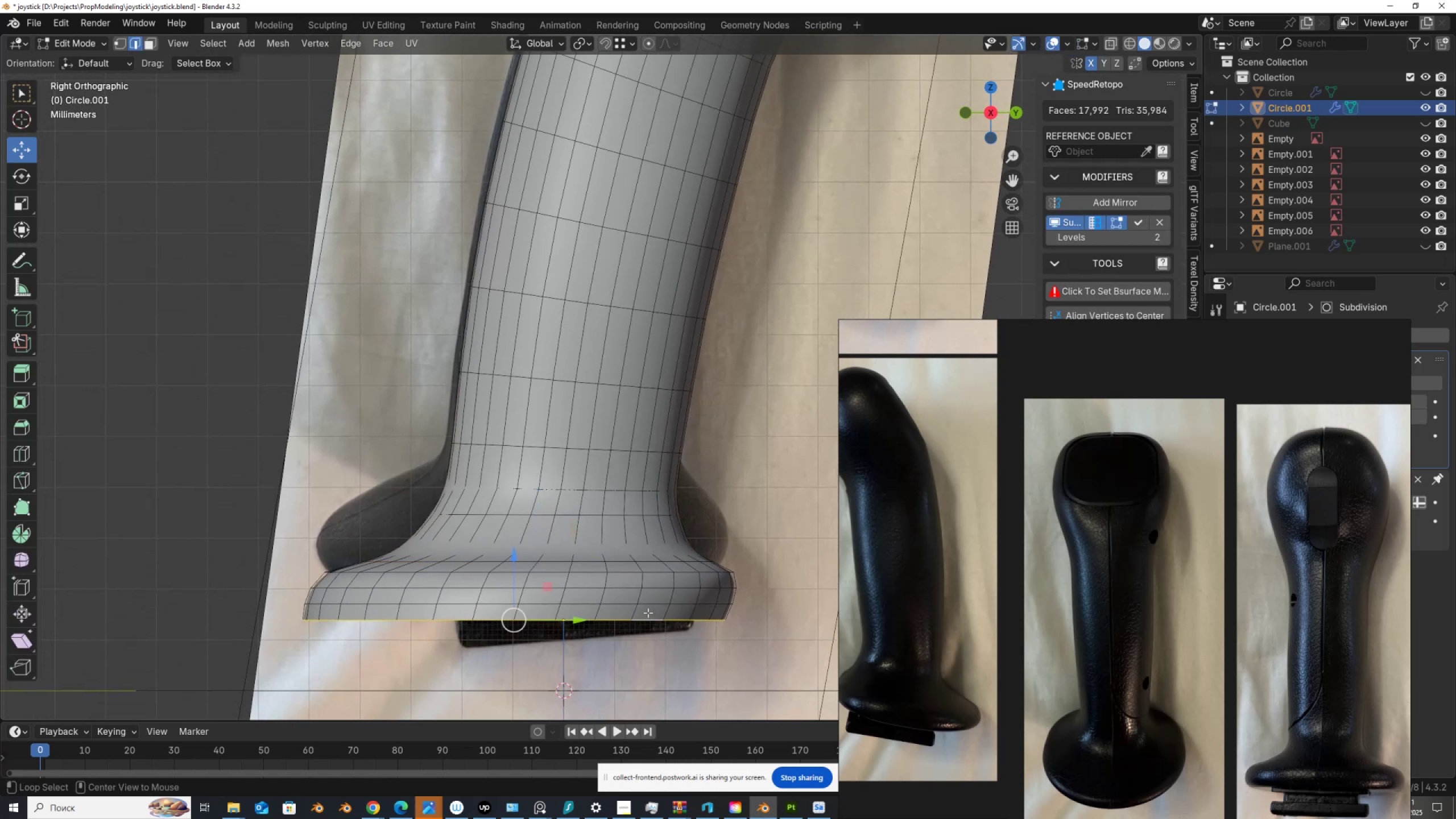 
hold_key(key=ShiftLeft, duration=0.58)
left_click([650, 606])
 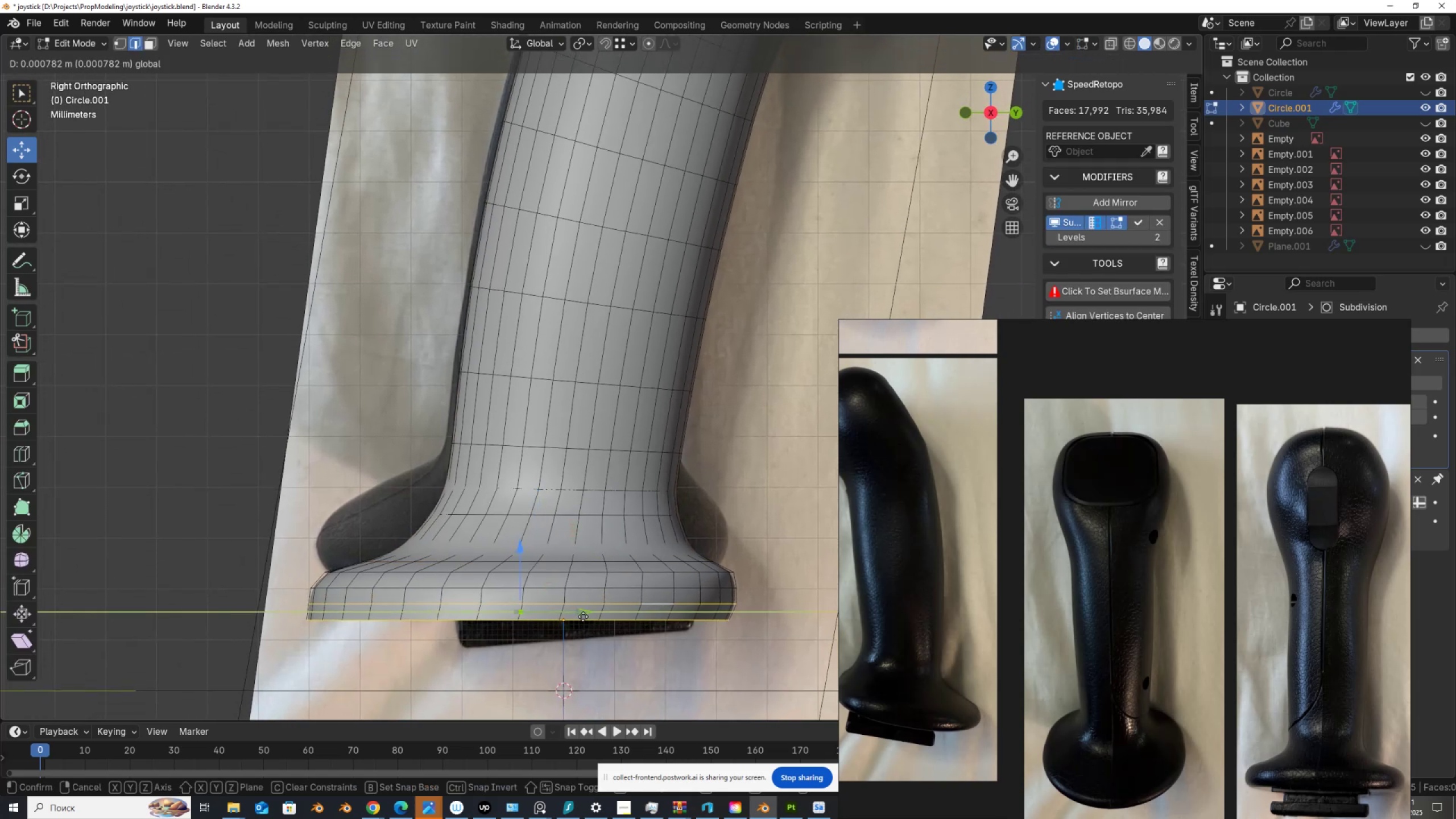 
hold_key(key=AltLeft, duration=0.79)
 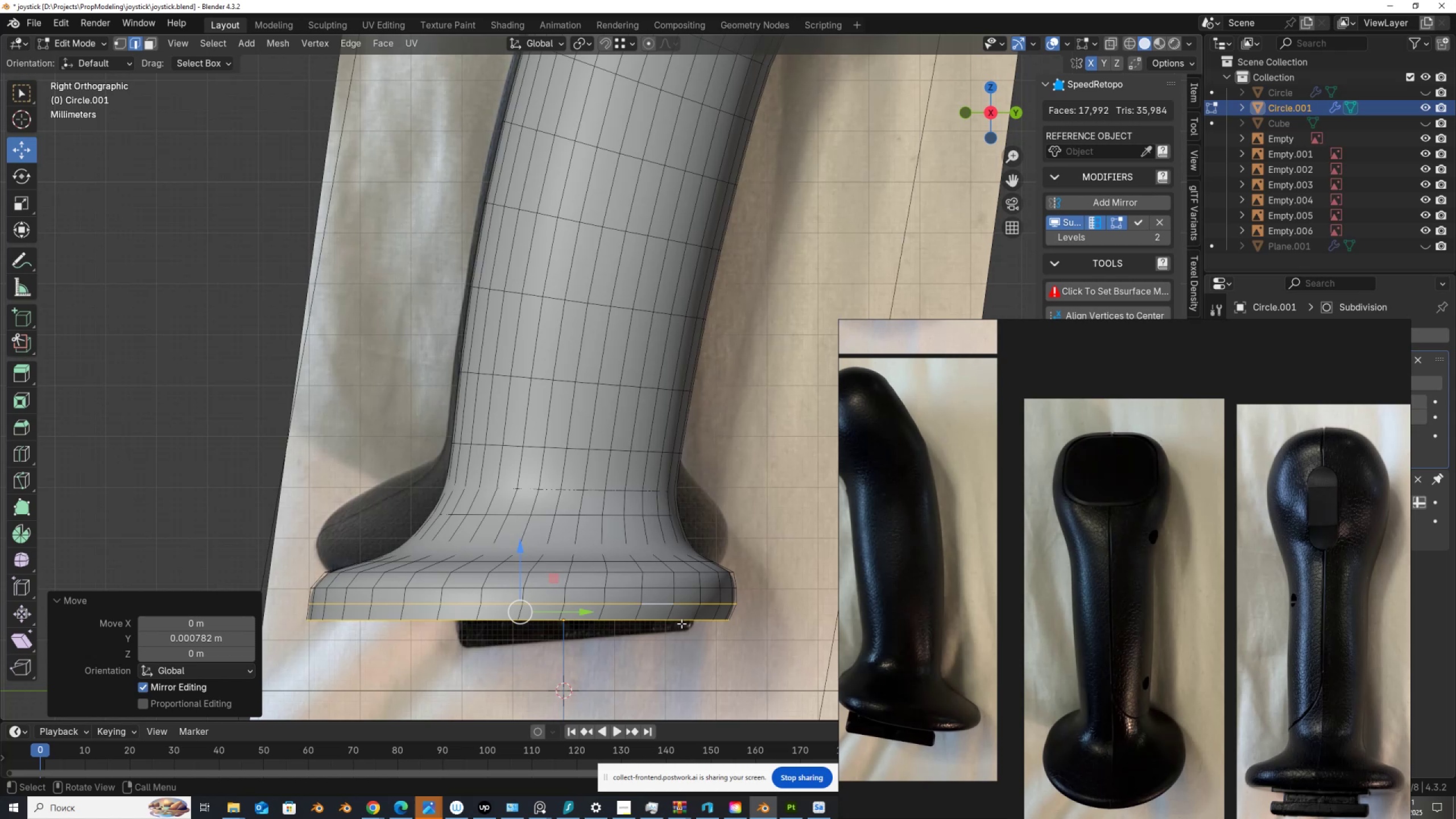 
hold_key(key=AltLeft, duration=0.79)
left_click([613, 618])
 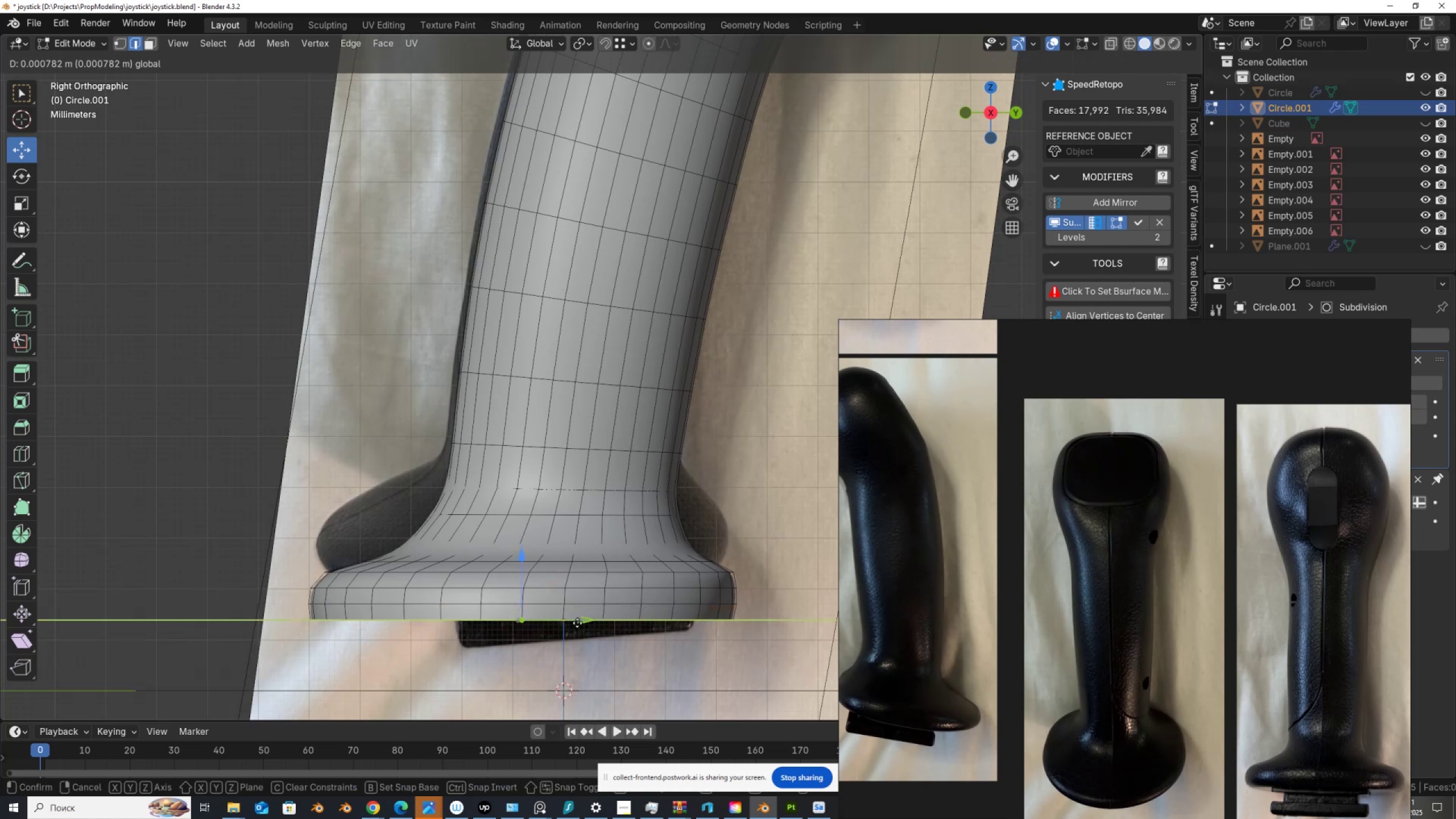 
wait(5.82)
 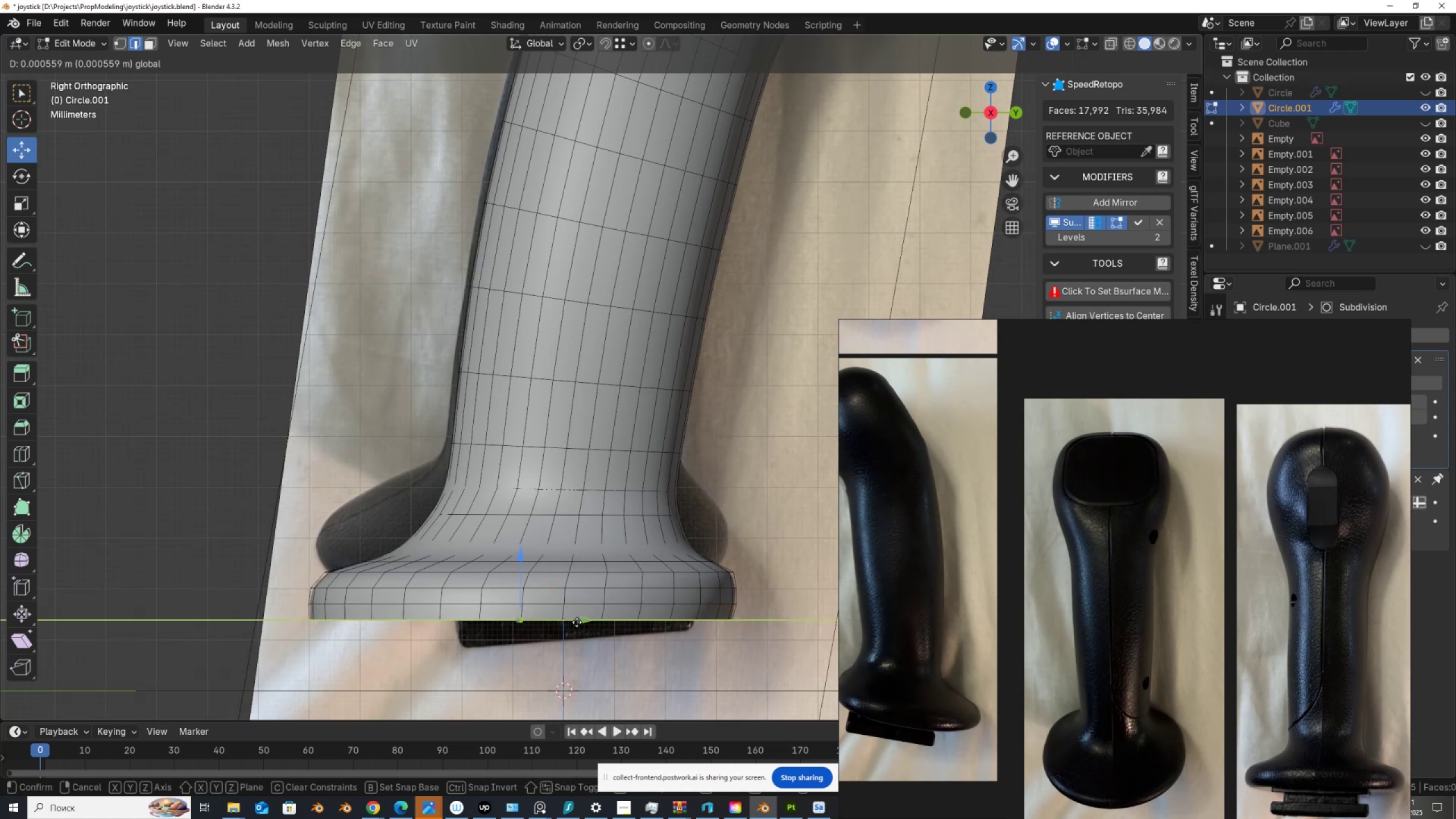 
scroll: coordinate [628, 578], scroll_direction: down, amount: 4.0
 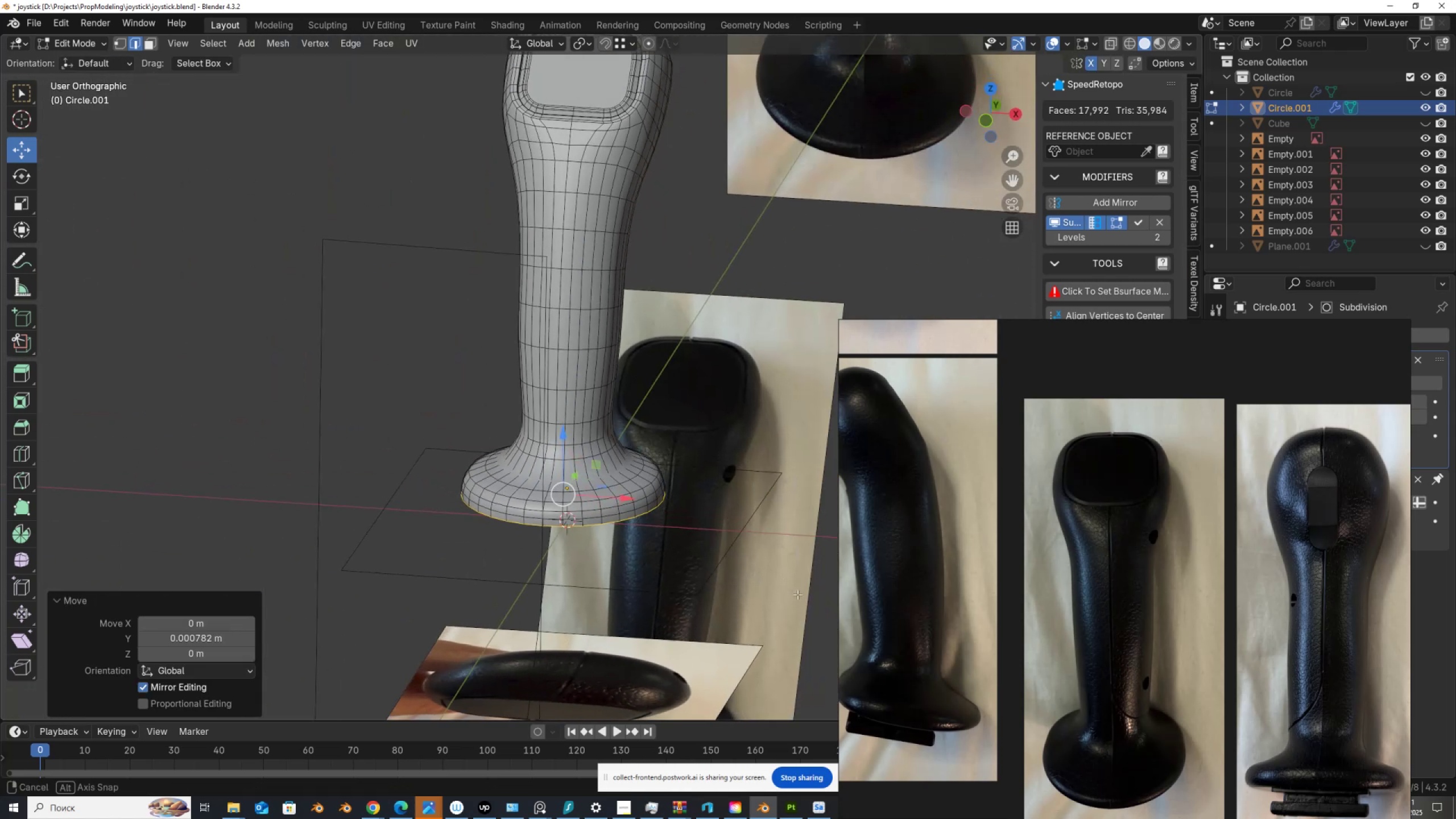 
scroll: coordinate [806, 601], scroll_direction: up, amount: 2.0
 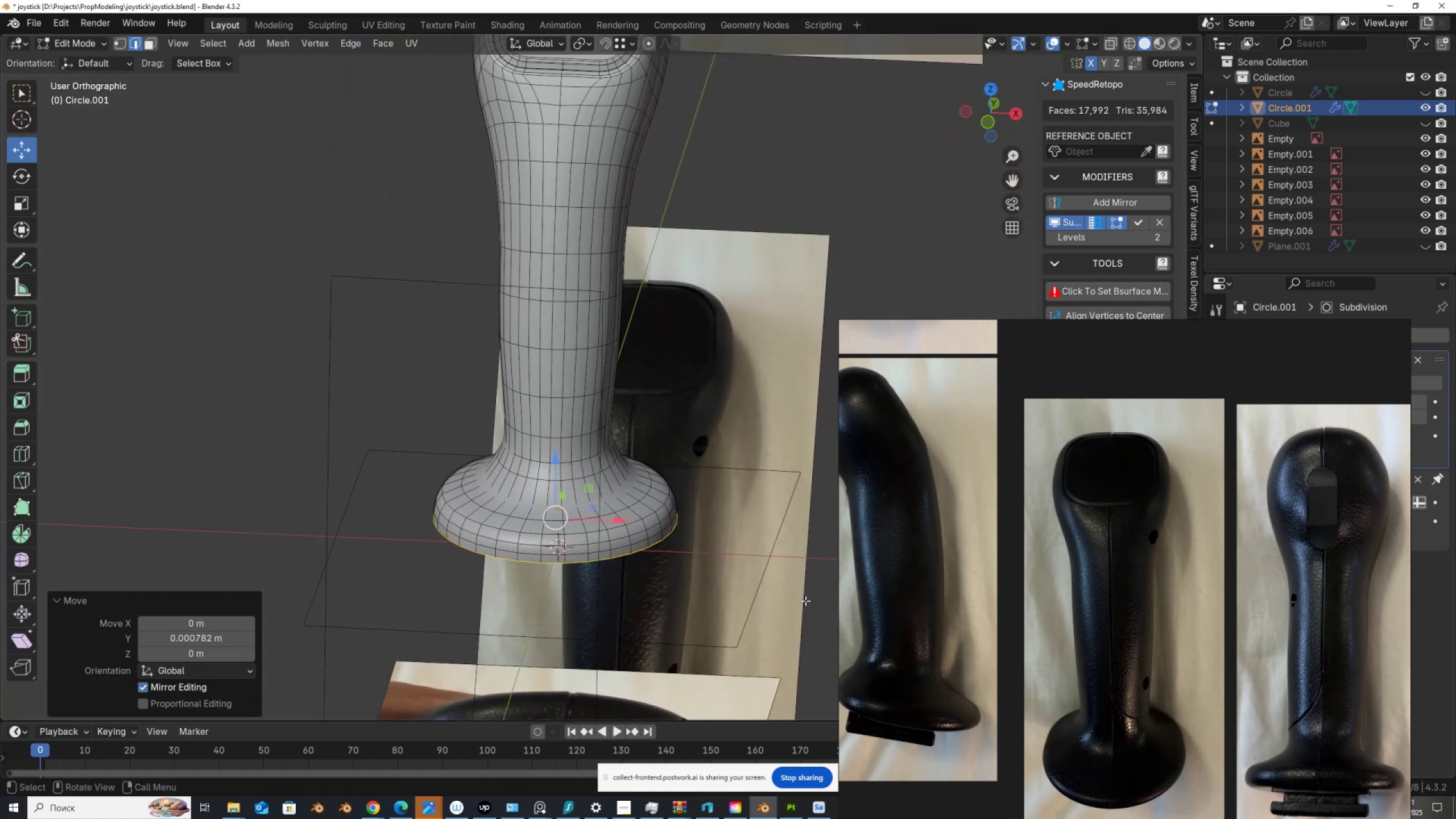 
key(Tab)
 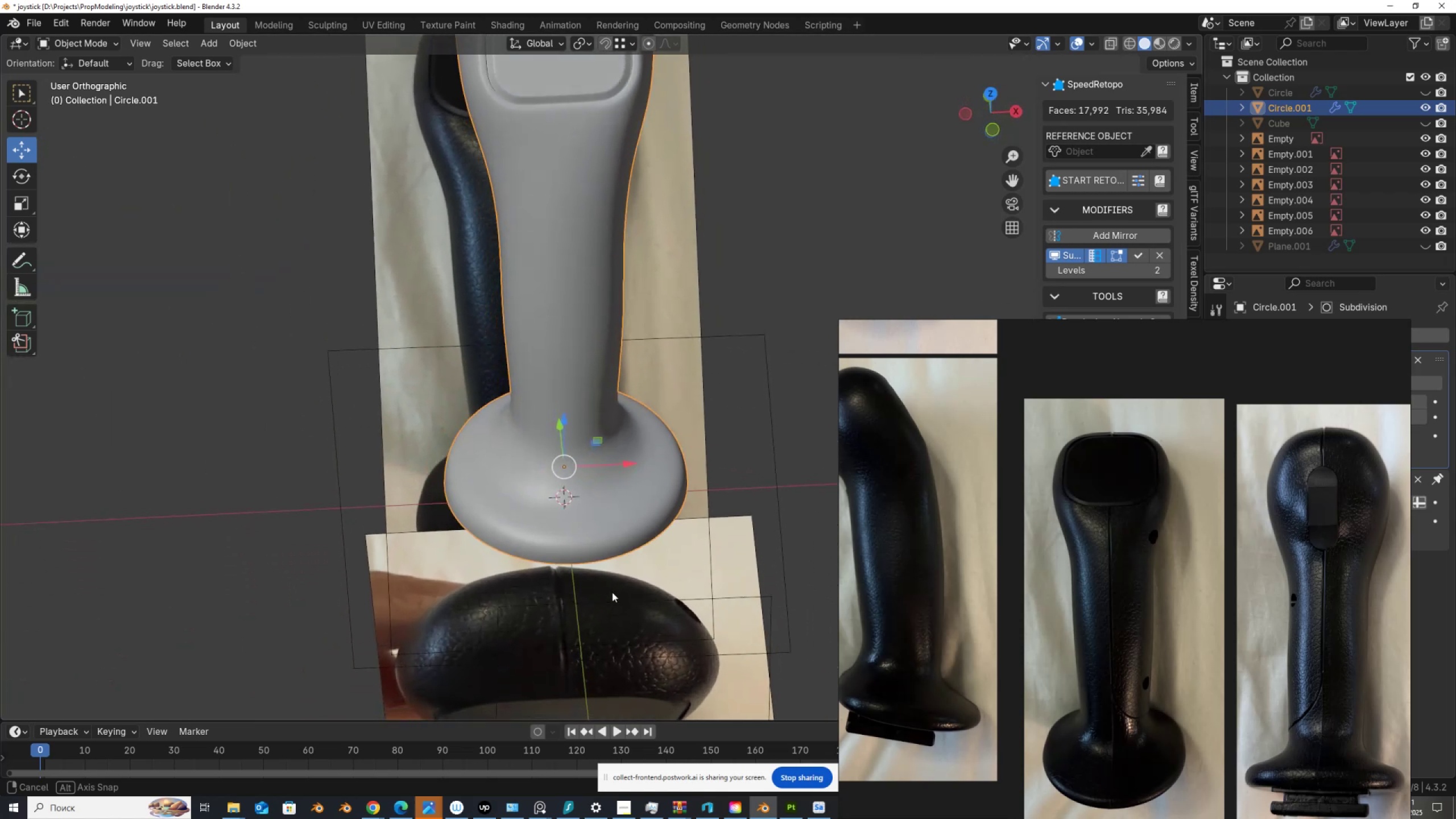 
hold_key(key=ShiftLeft, duration=0.48)
 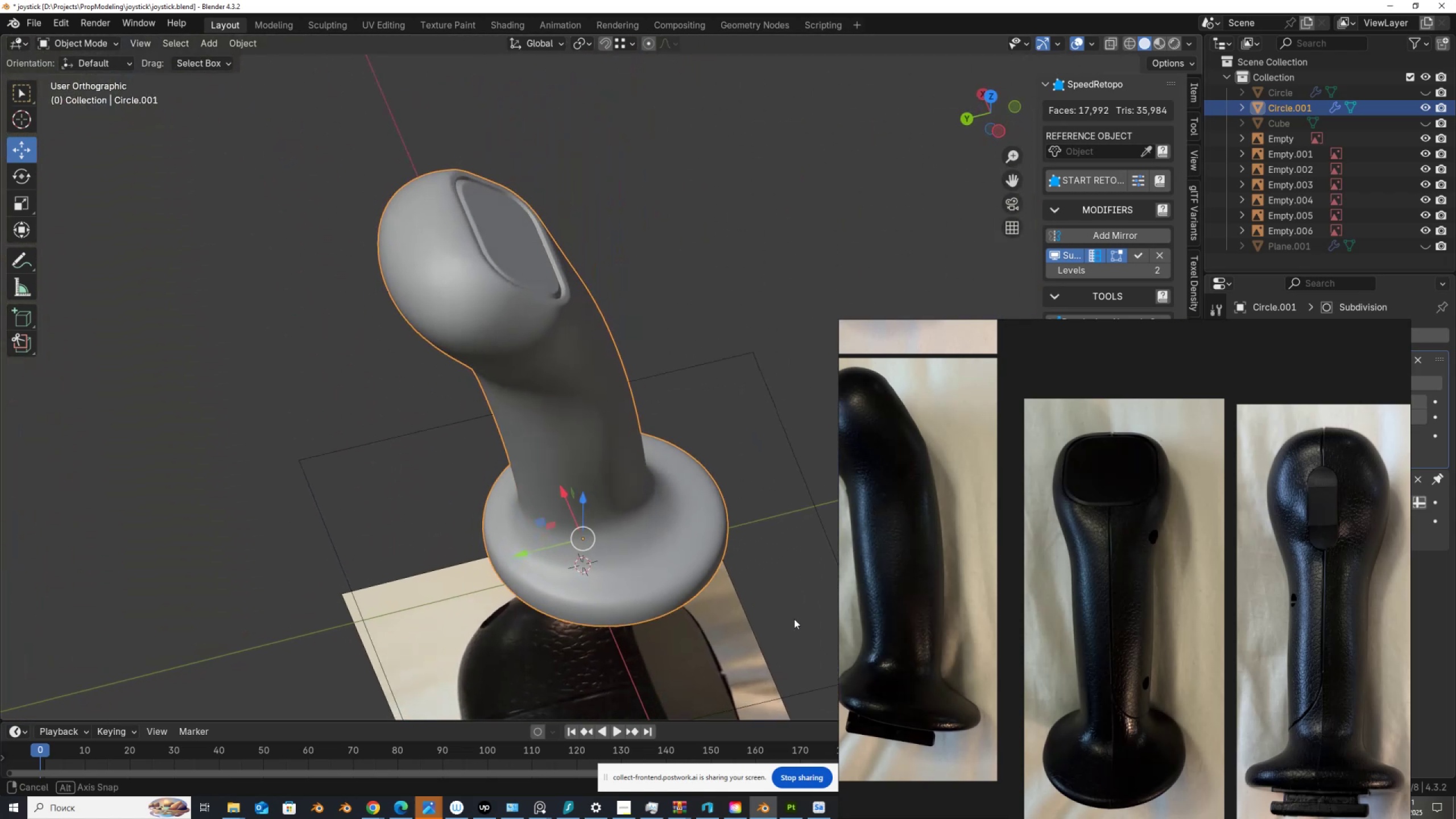 
hold_key(key=ShiftLeft, duration=0.39)
 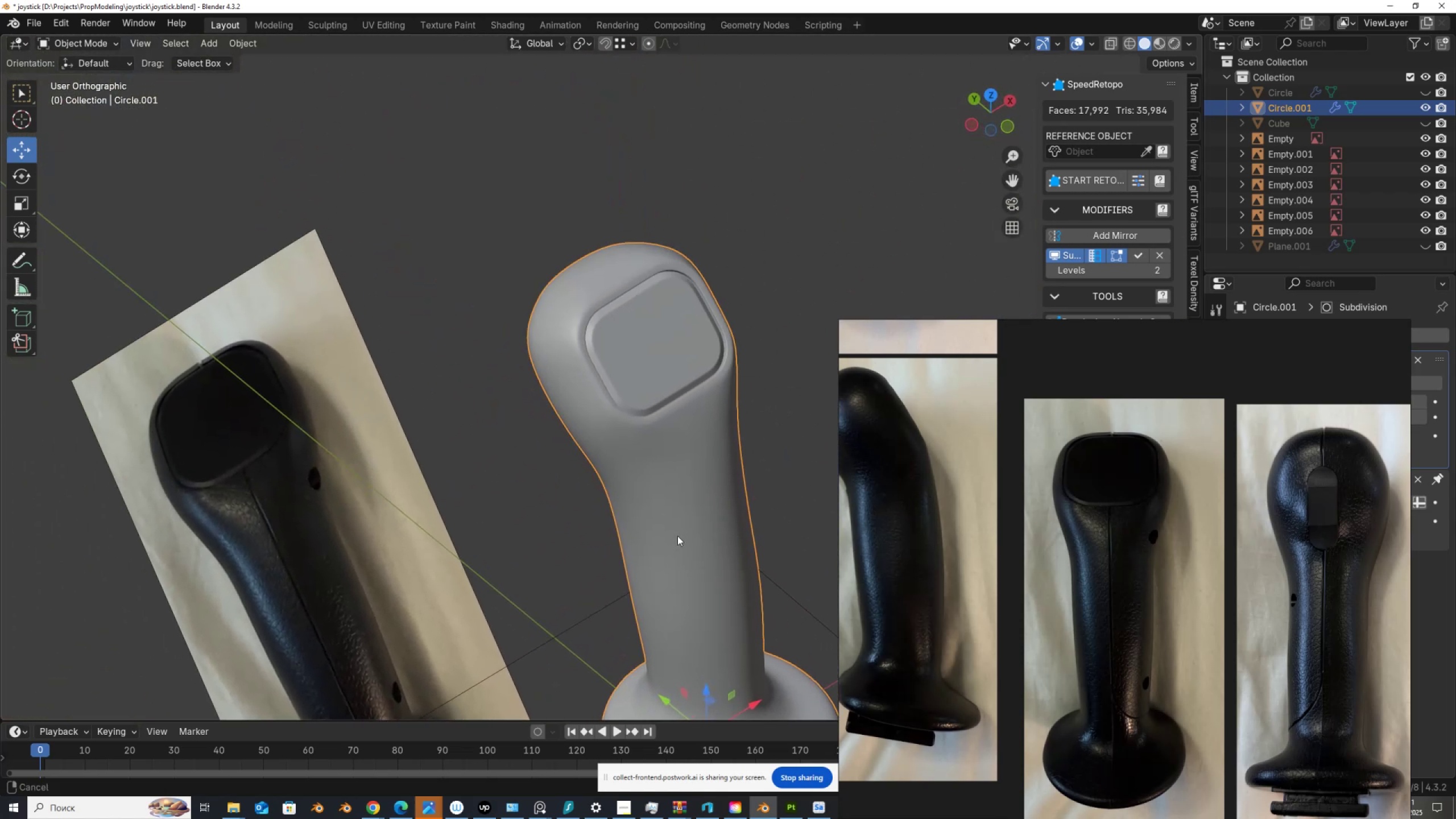 
scroll: coordinate [611, 438], scroll_direction: up, amount: 6.0
 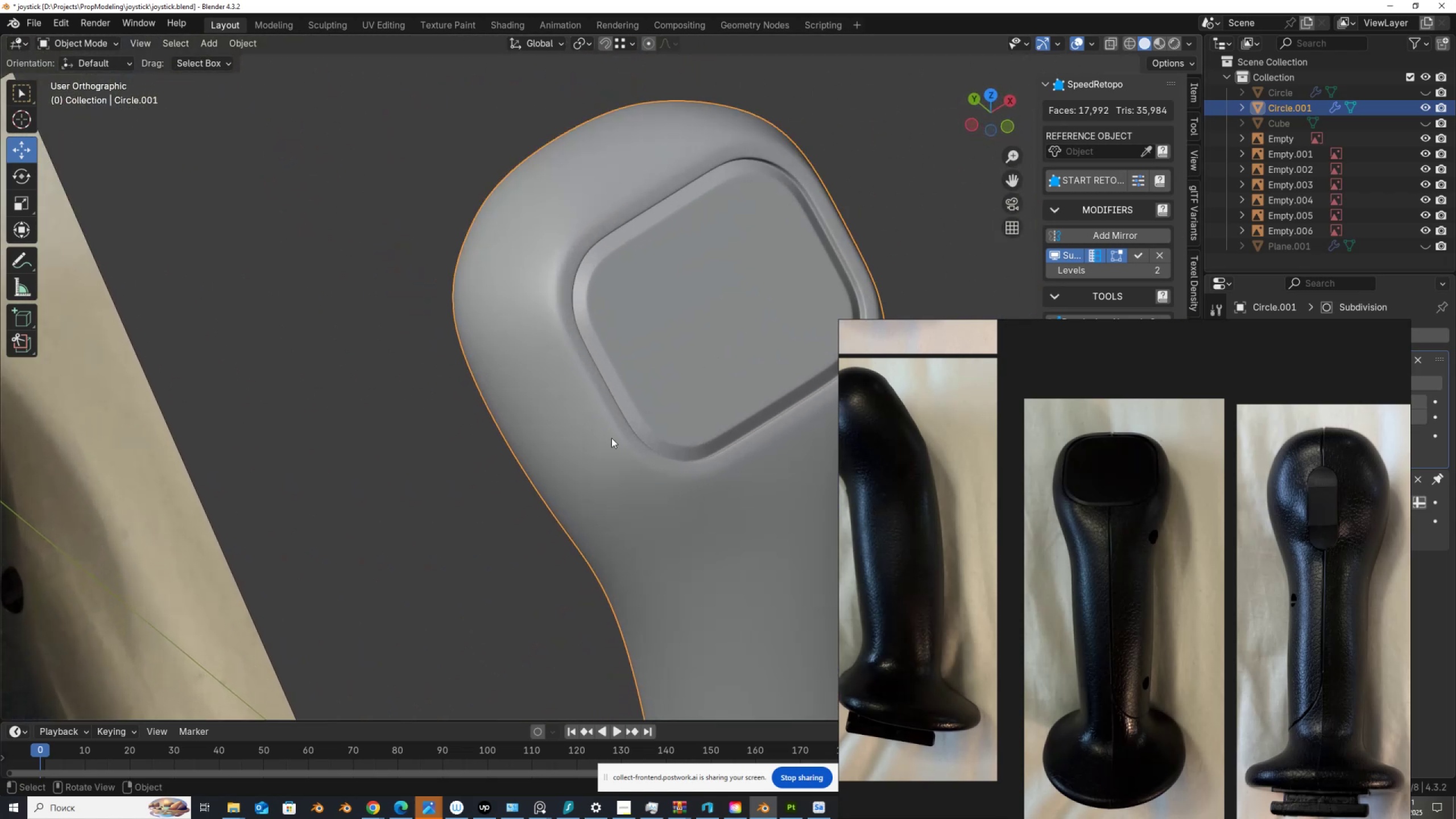 
key(Tab)
 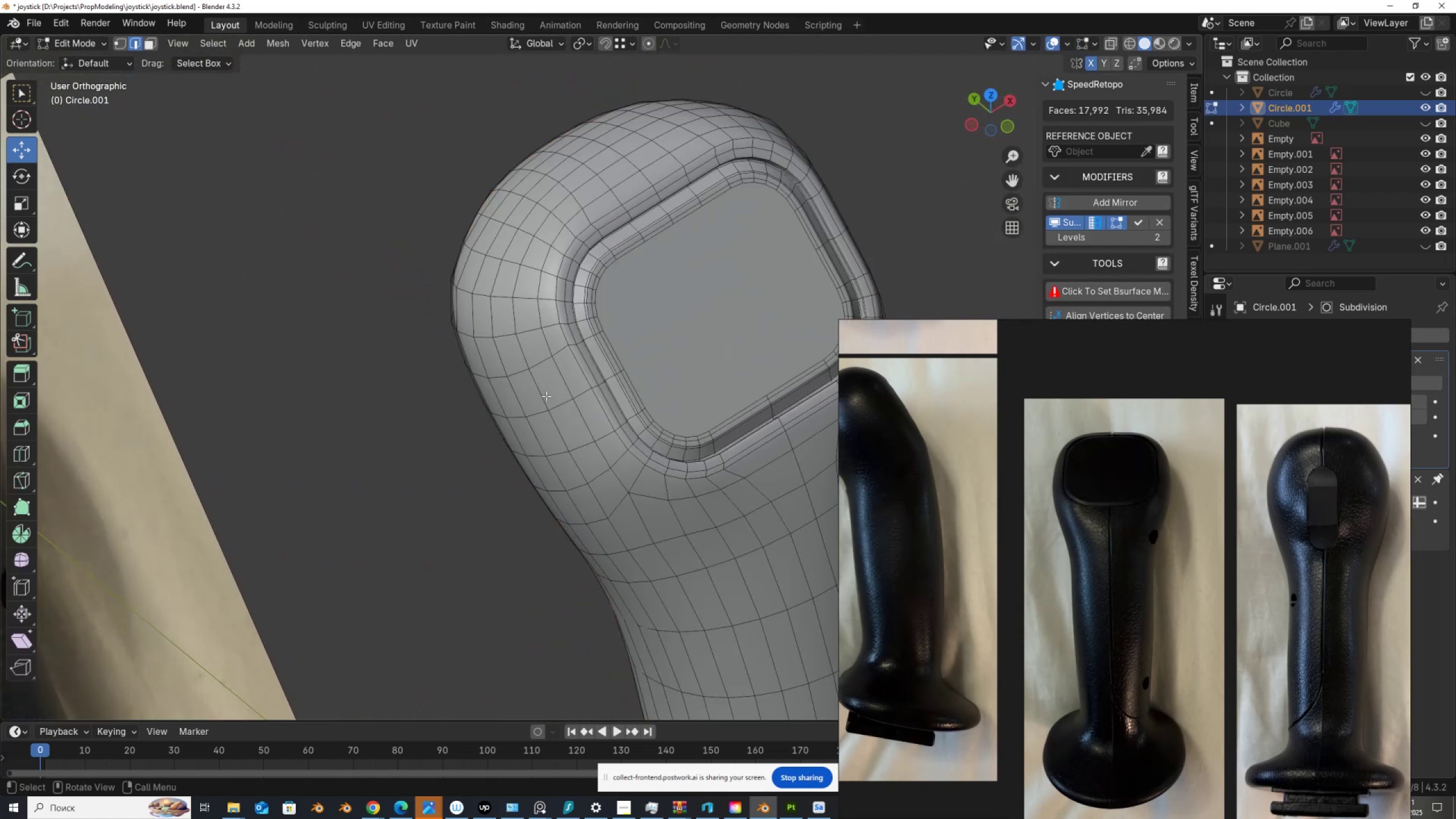 
left_click([561, 404])
 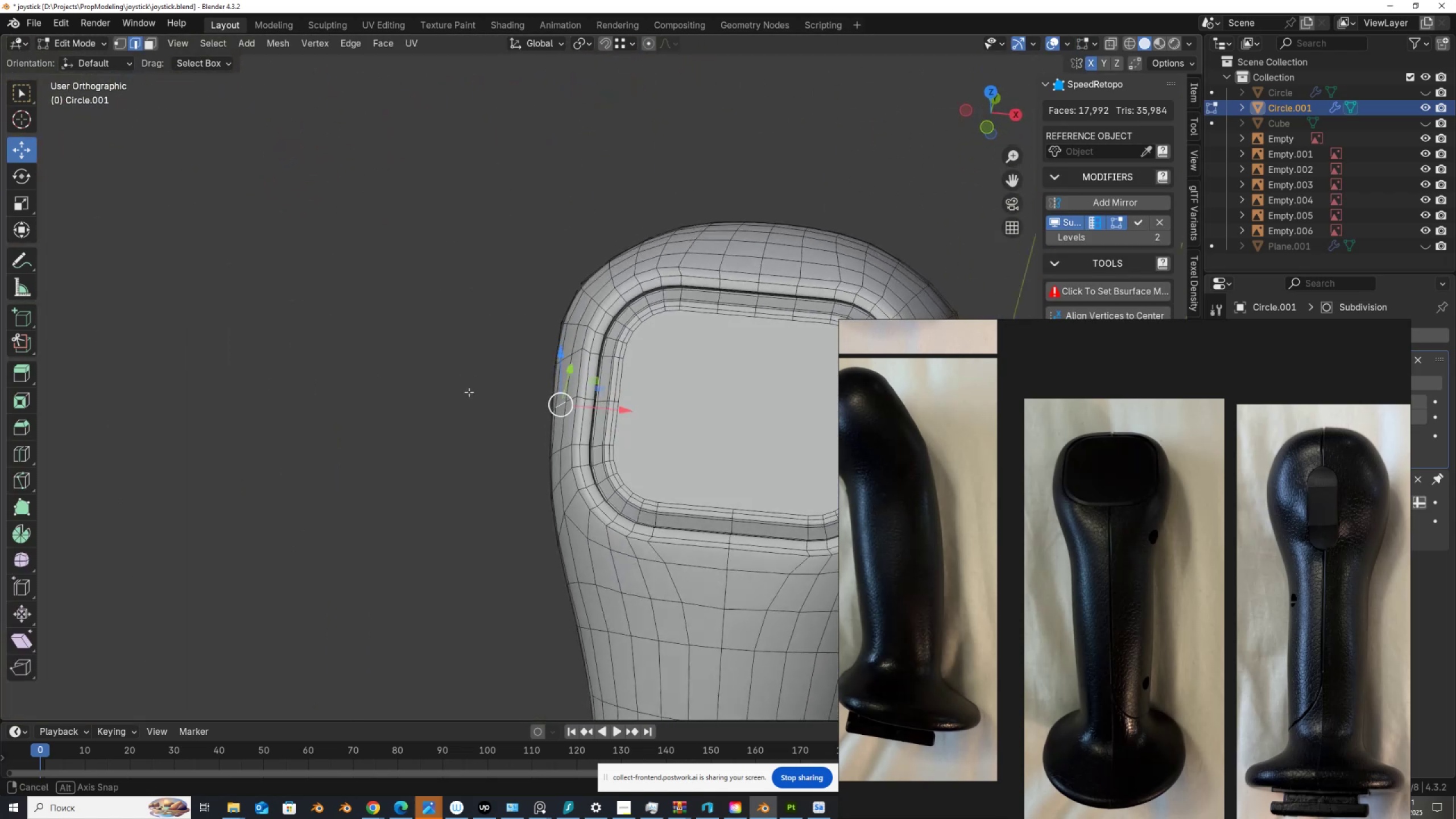 
hold_key(key=ShiftLeft, duration=0.52)
 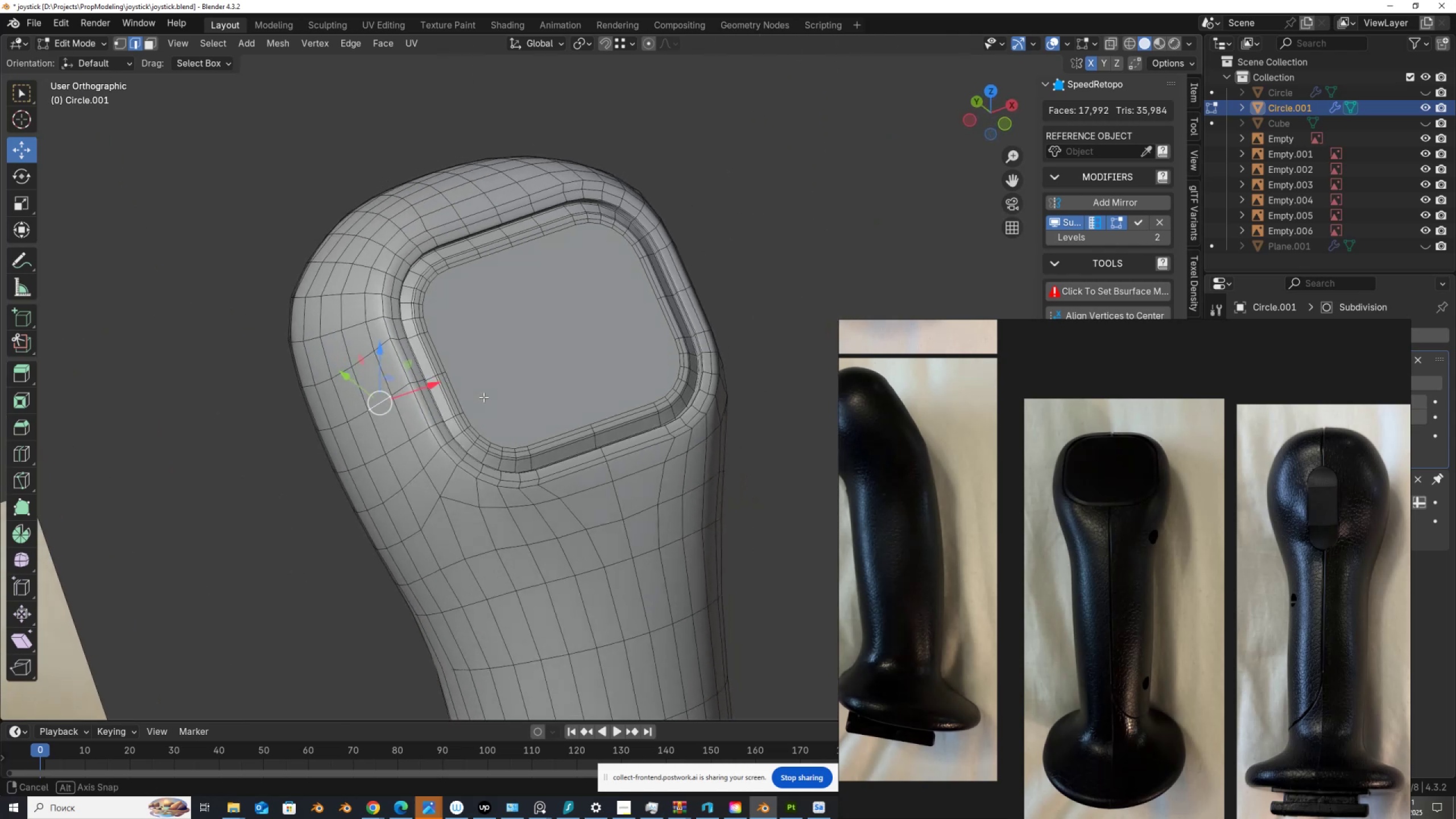 
key(Control+ControlLeft)
 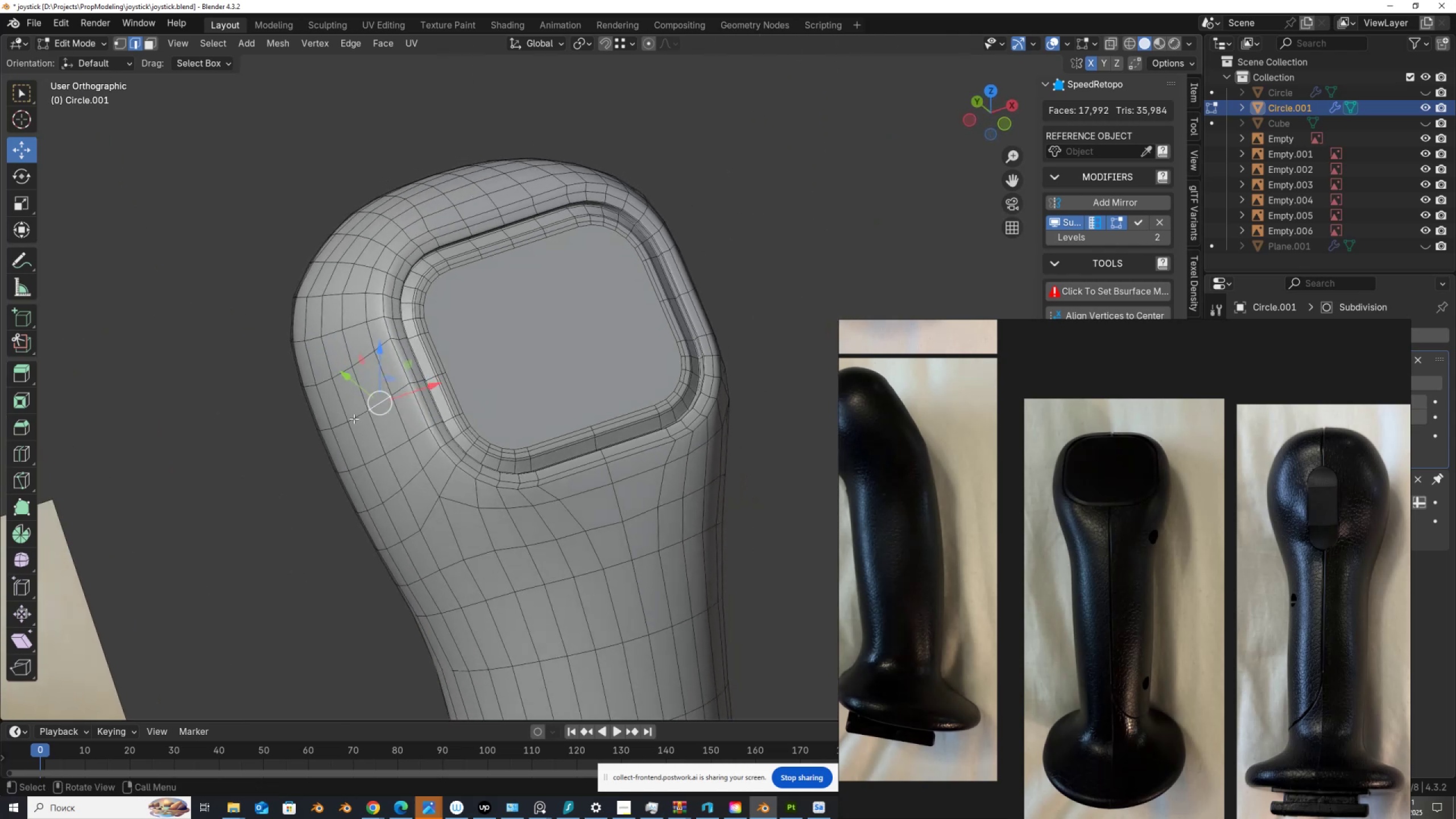 
hold_key(key=ShiftLeft, duration=0.36)
 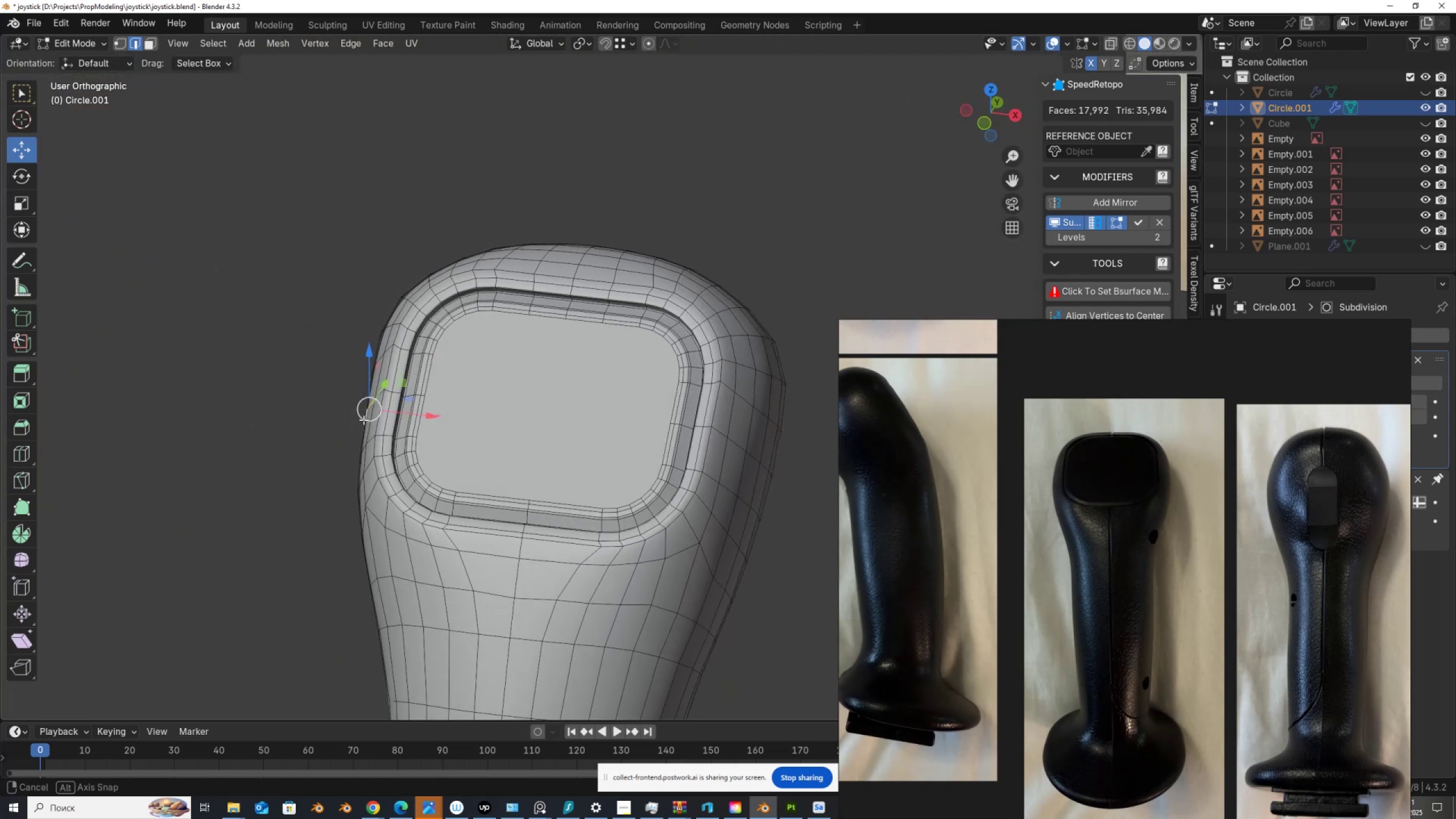 
hold_key(key=ShiftLeft, duration=1.22)
left_click([740, 444])
 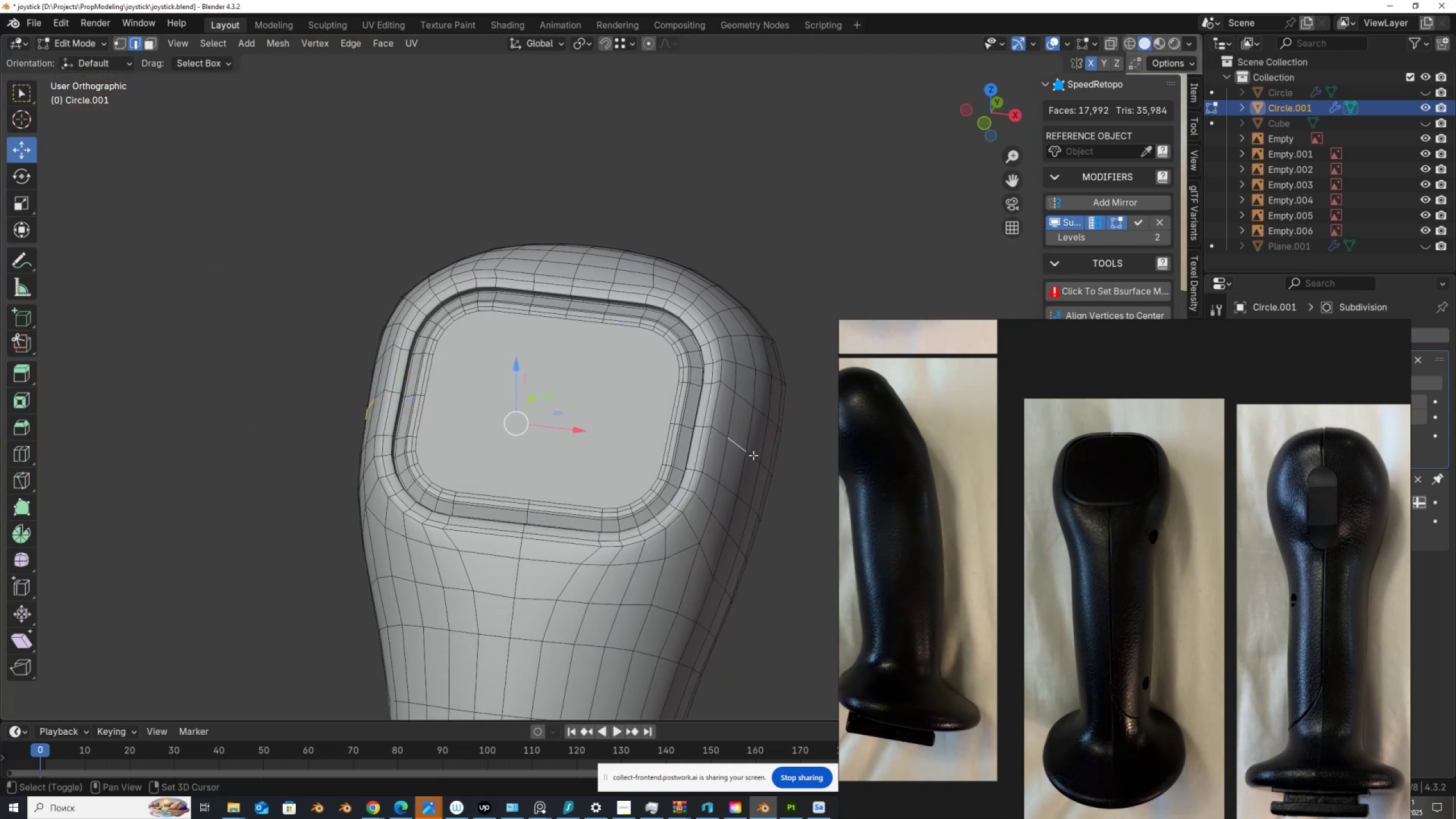 
double_click([753, 455])
 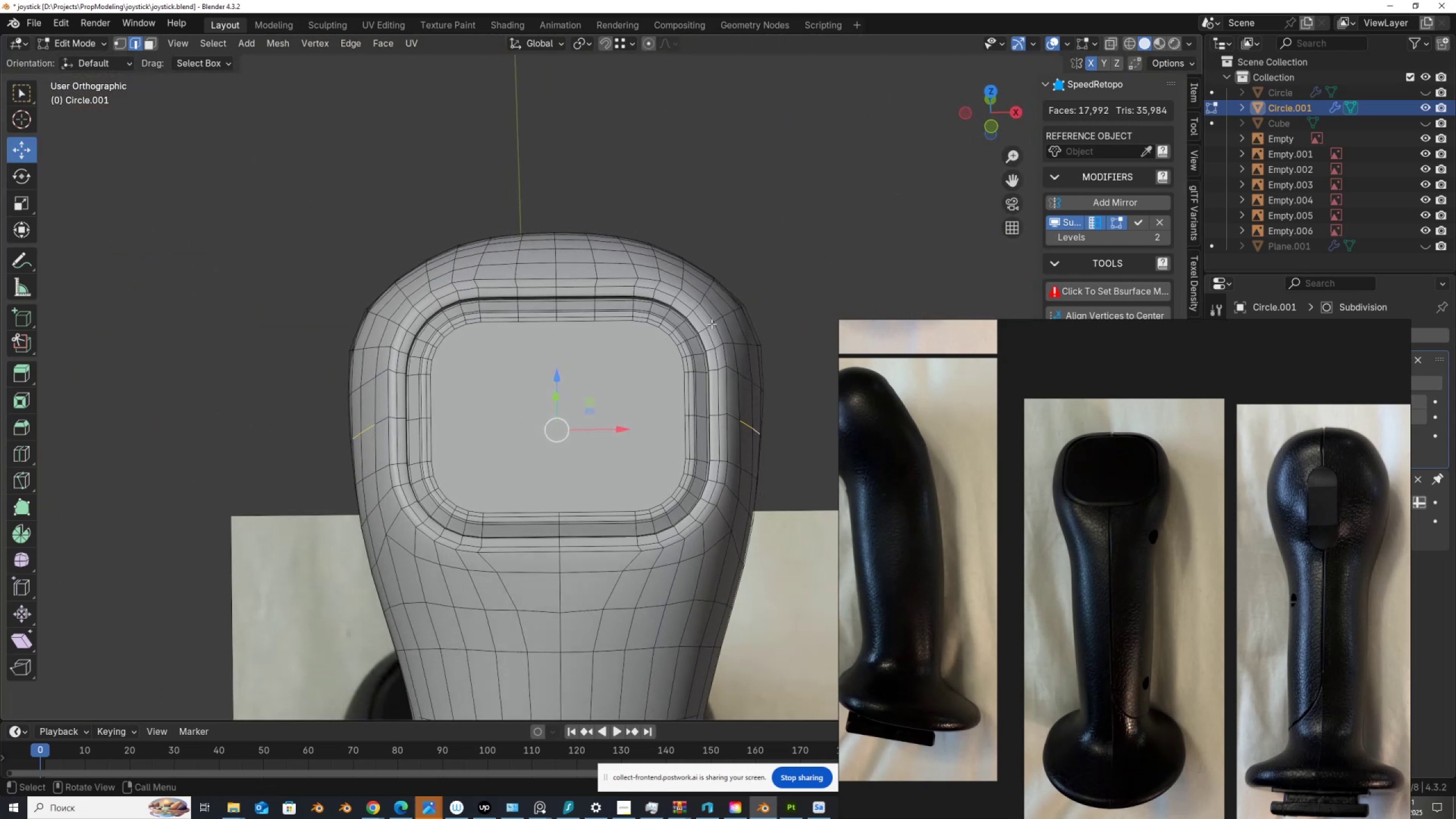 
right_click([569, 156])
 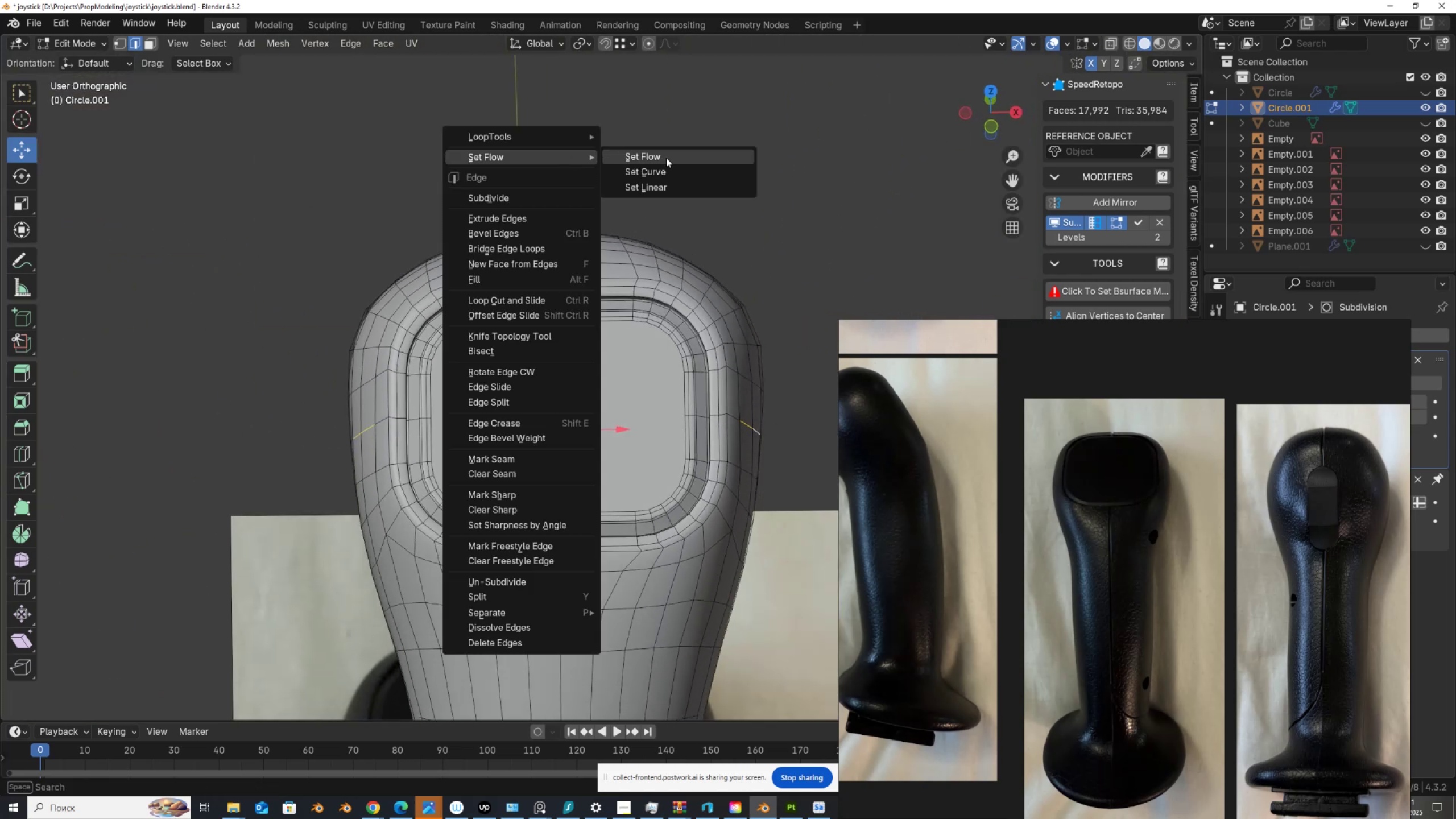 
left_click([668, 156])
 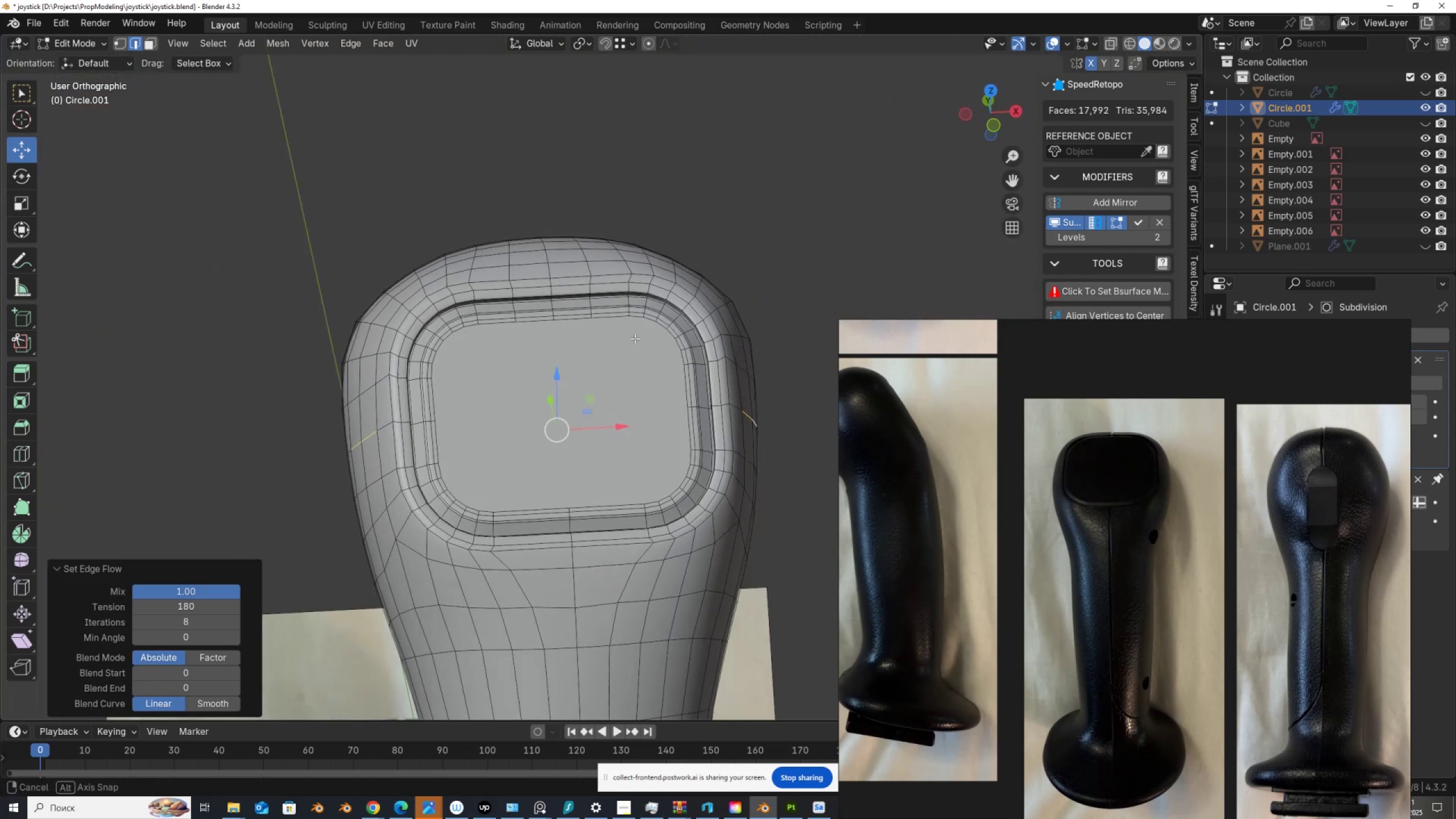 
key(Tab)
 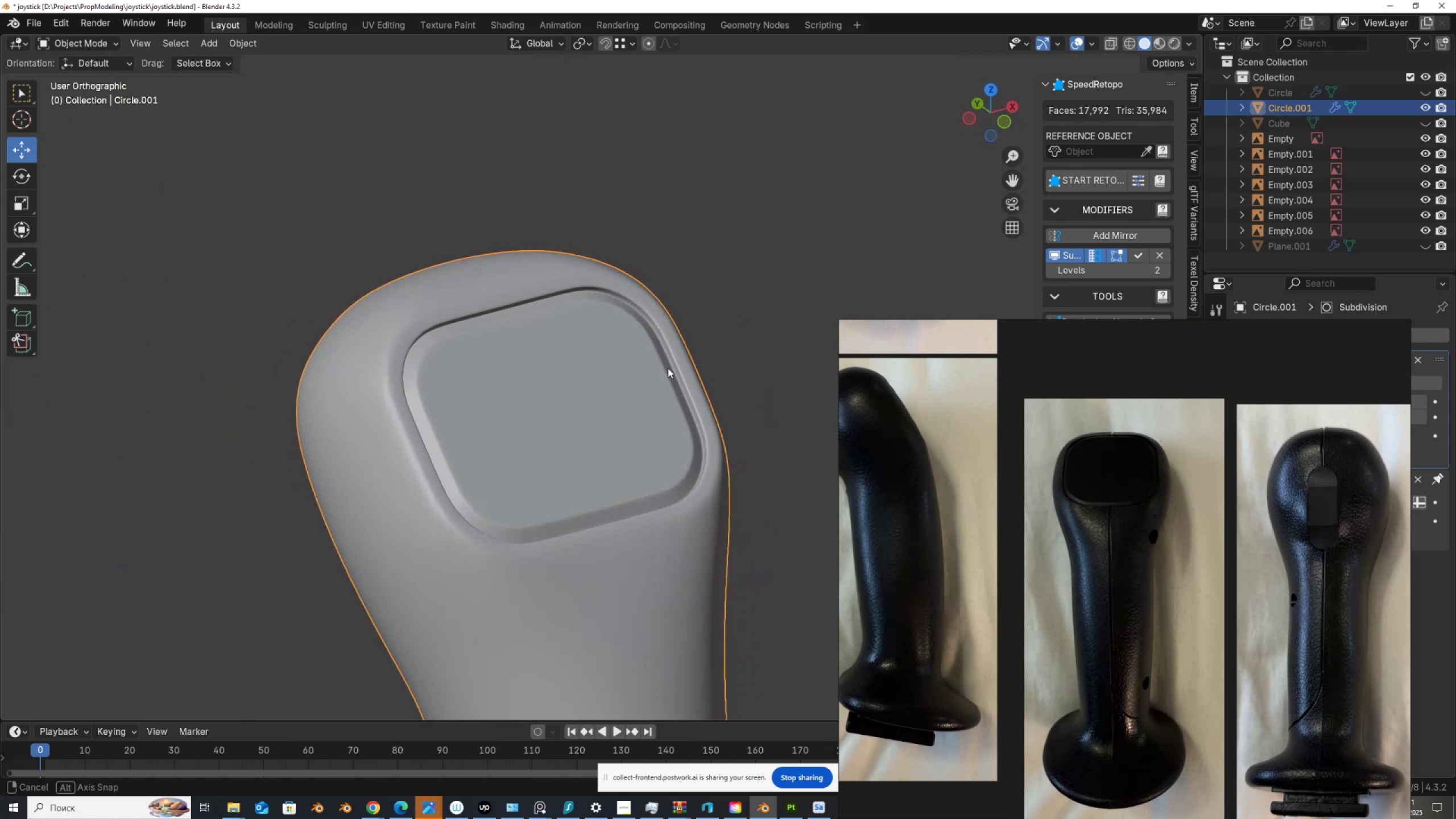 
key(Tab)
 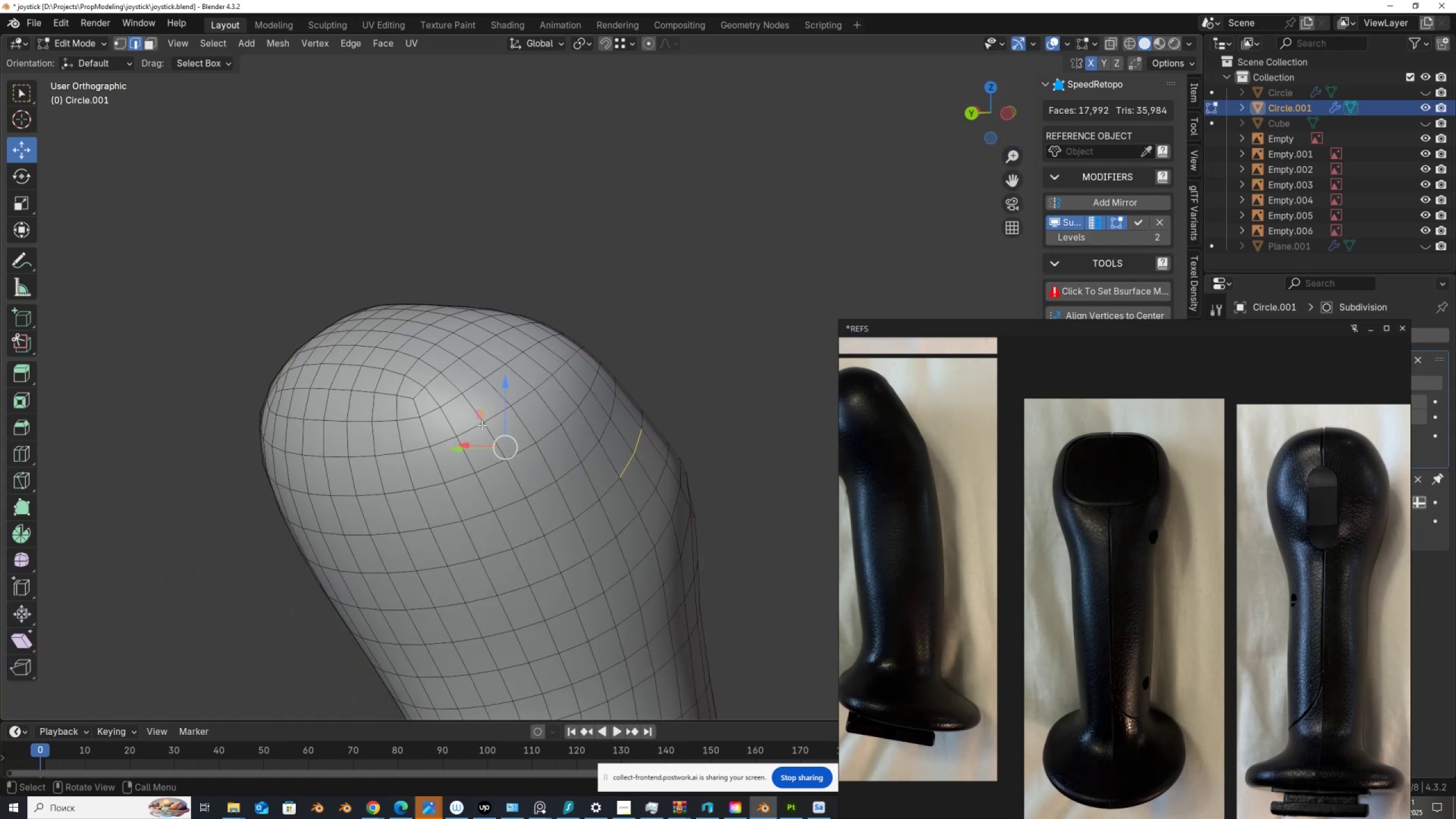 
left_click([481, 423])
 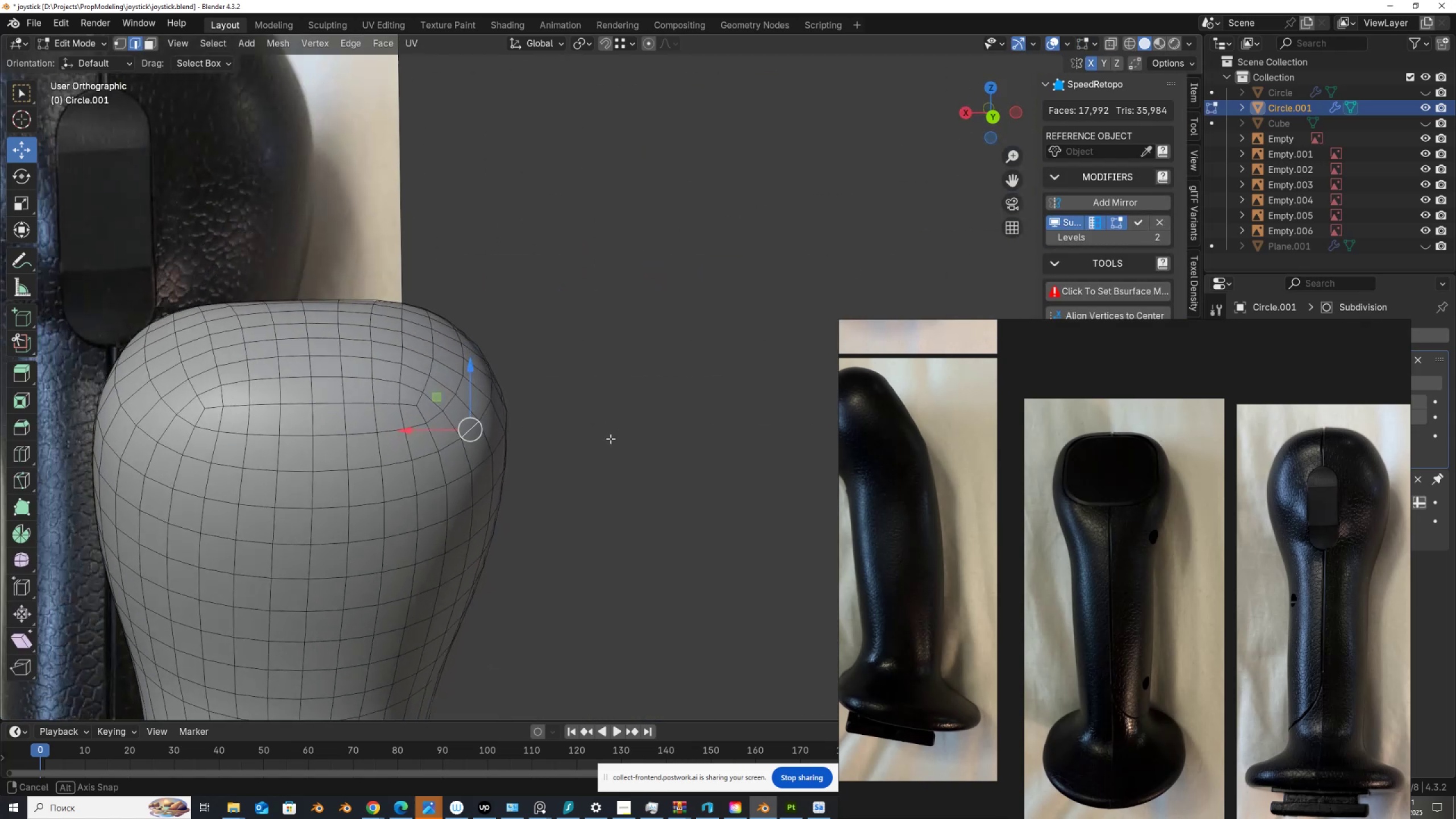 
hold_key(key=ShiftLeft, duration=0.67)
 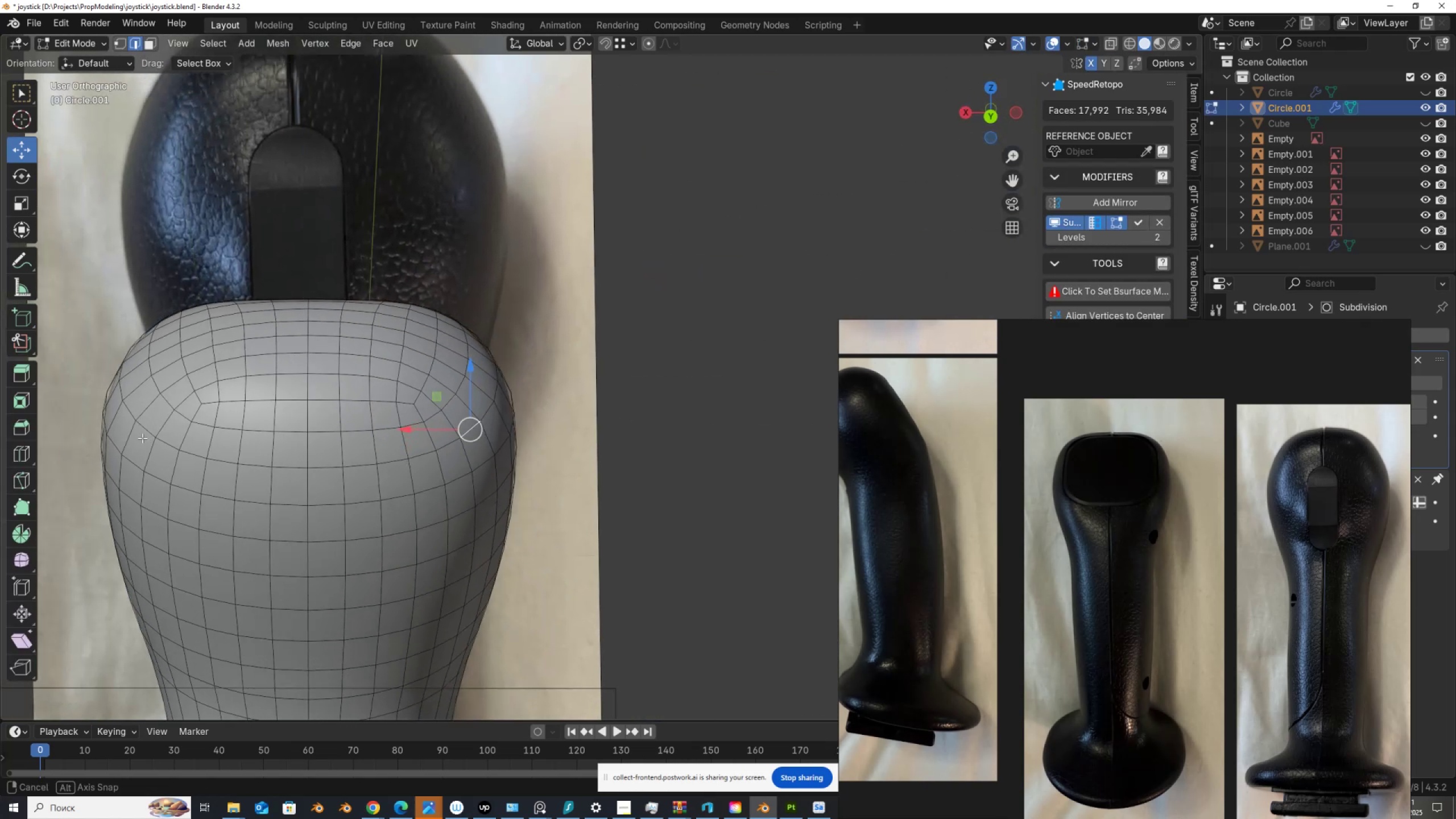 
hold_key(key=ShiftLeft, duration=1.5)
 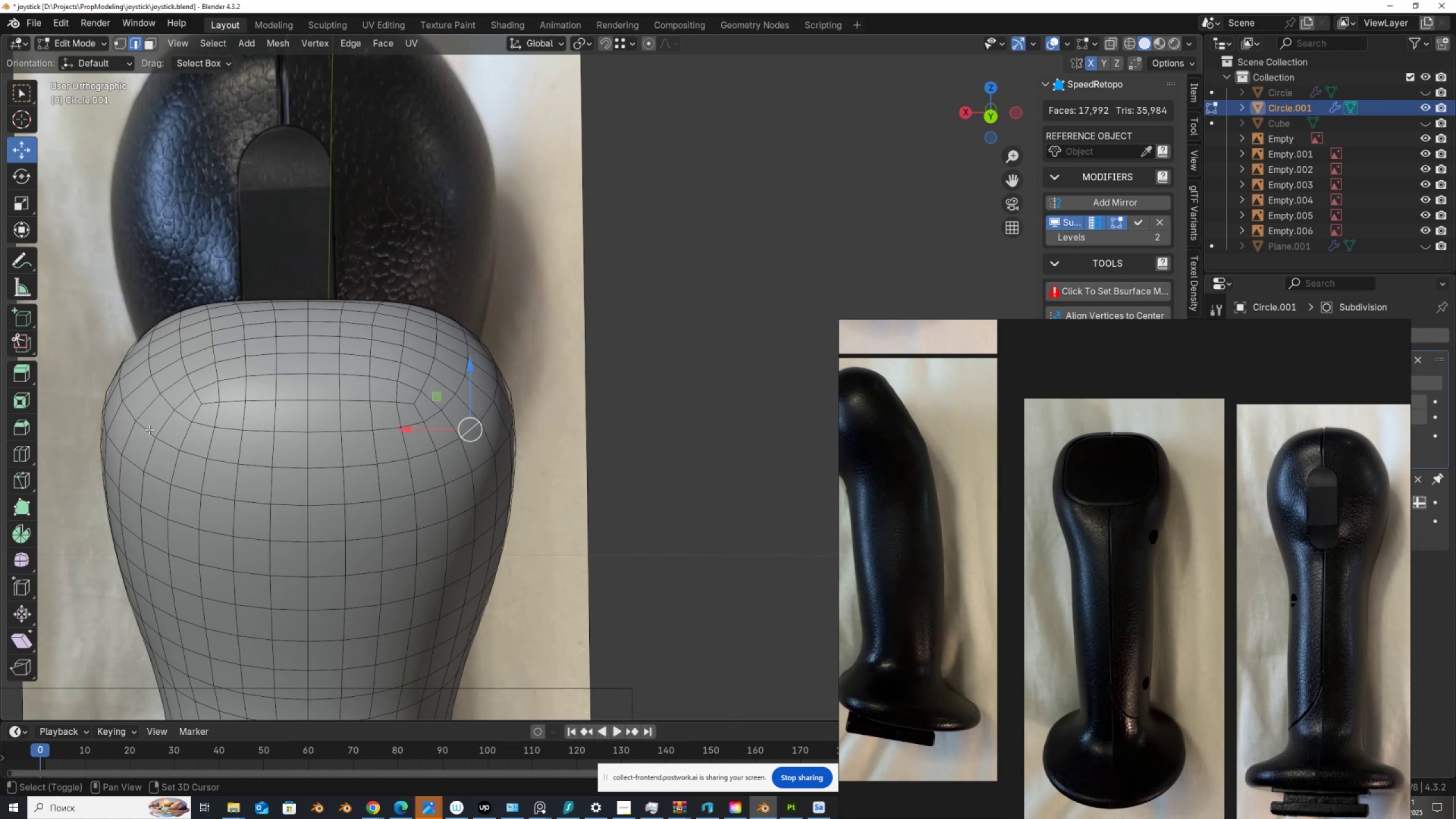 
hold_key(key=ShiftLeft, duration=0.63)
left_click([149, 429])
 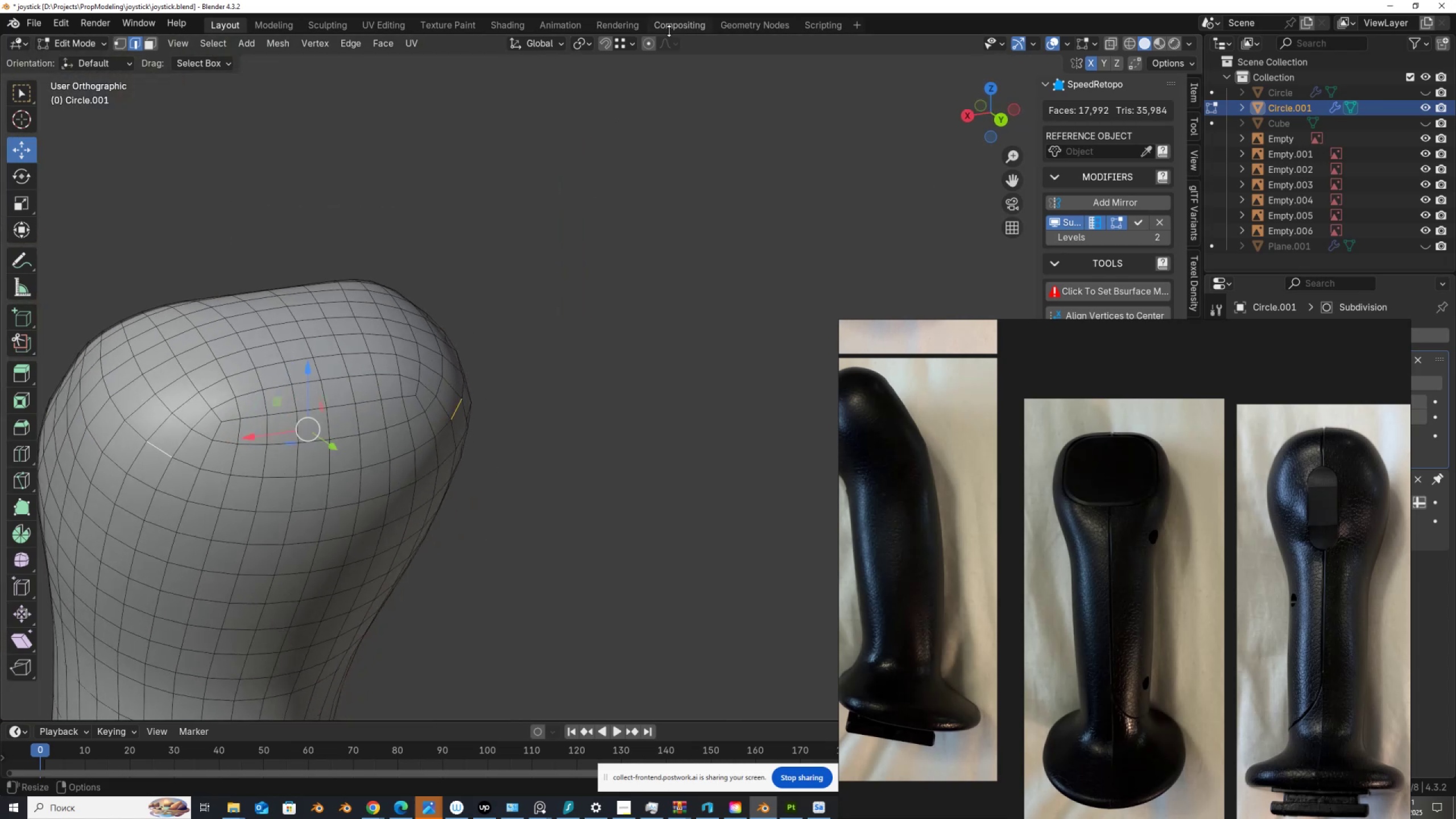 
left_click([645, 40])
 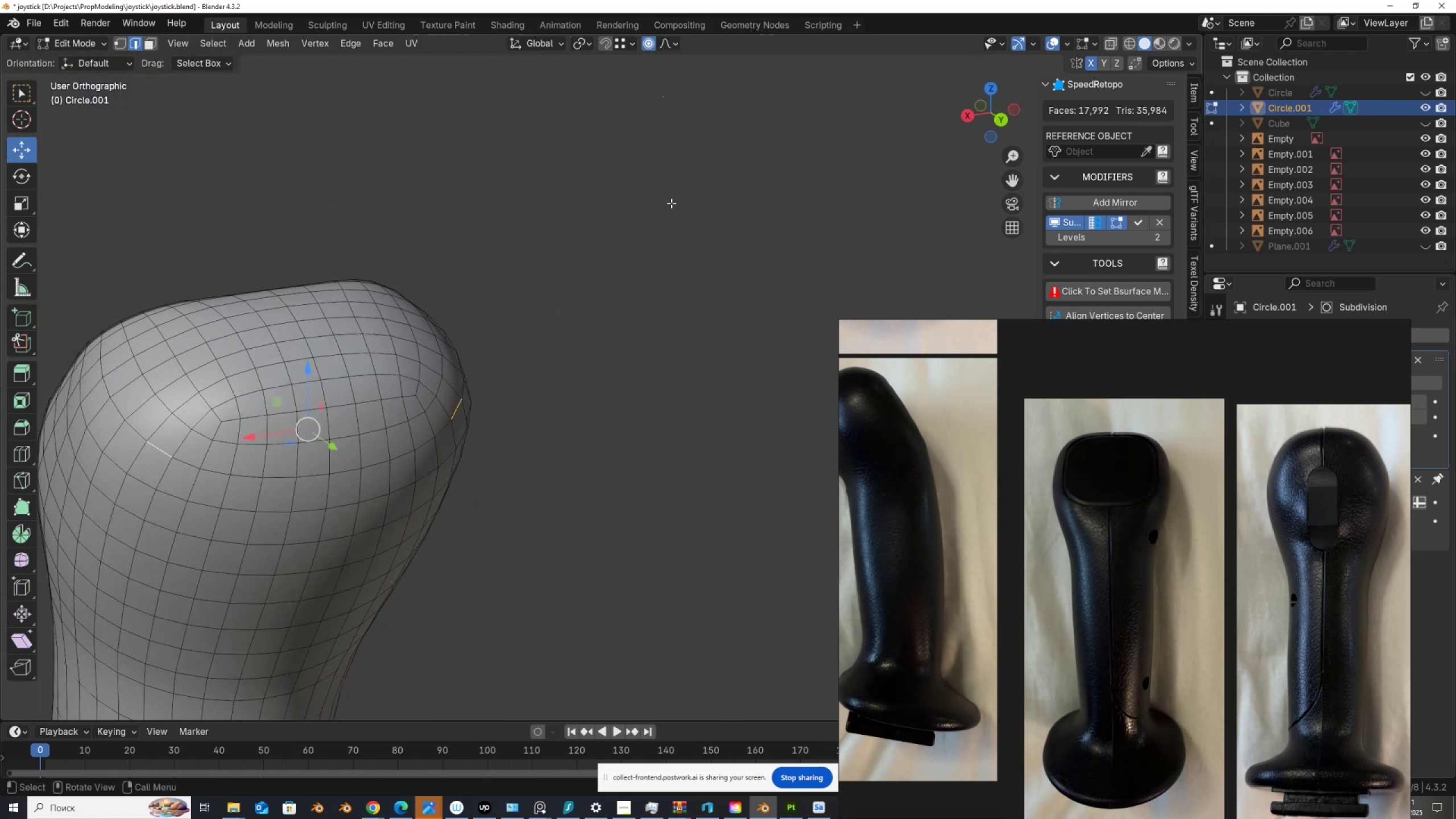 
key(Alt+Z)
 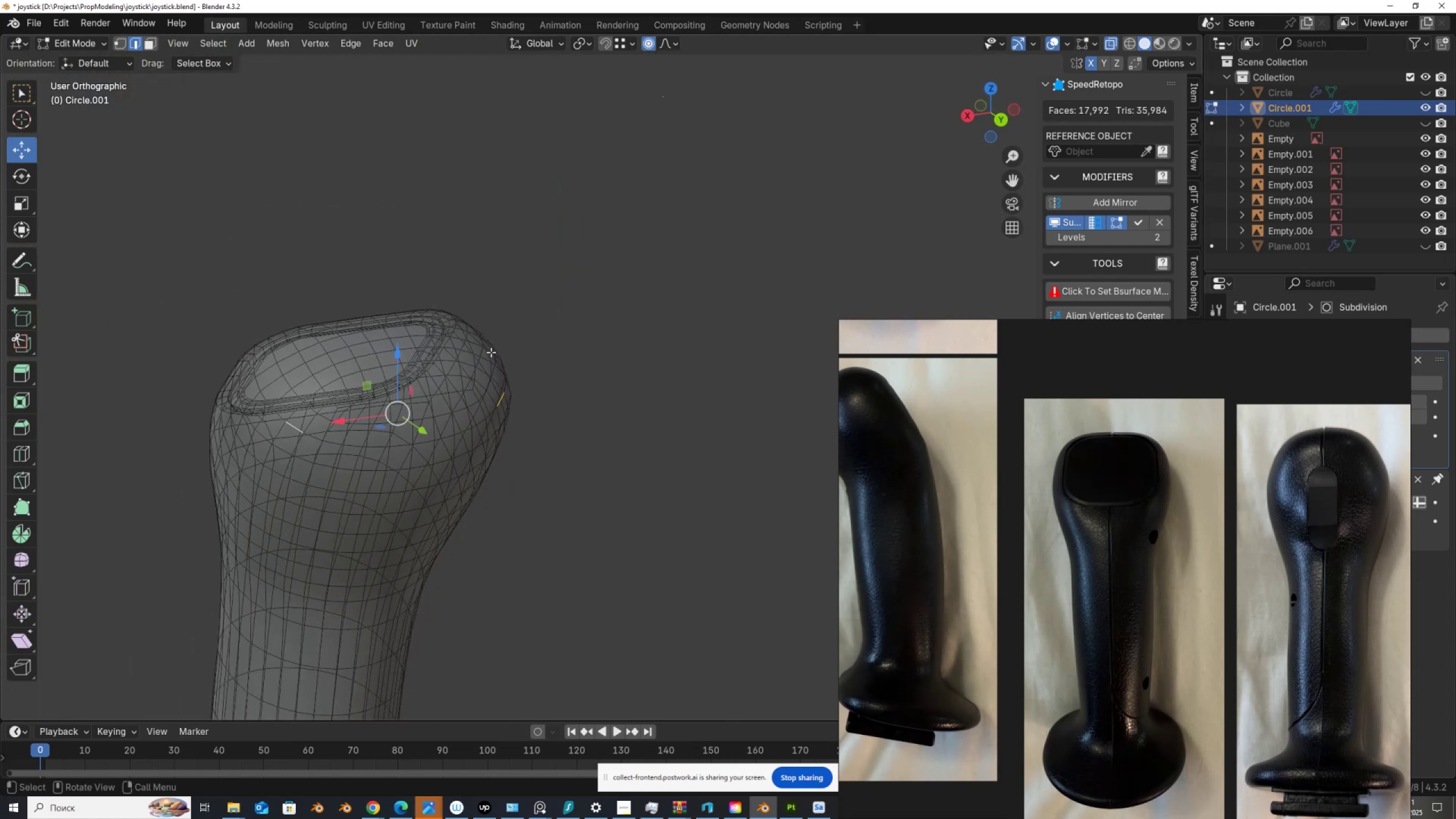 
key(Alt+AltLeft)
 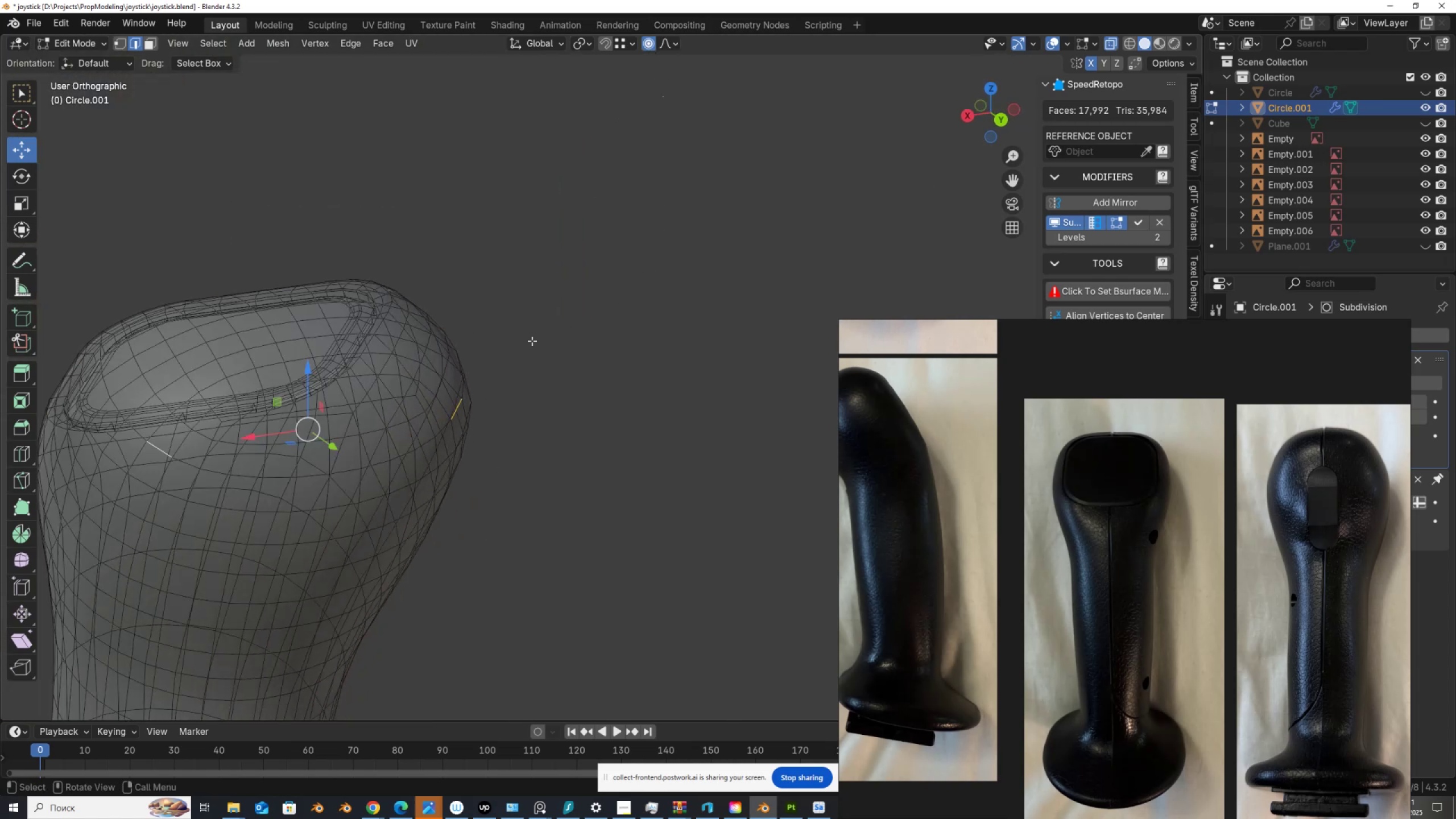 
scroll: coordinate [492, 352], scroll_direction: down, amount: 2.0
 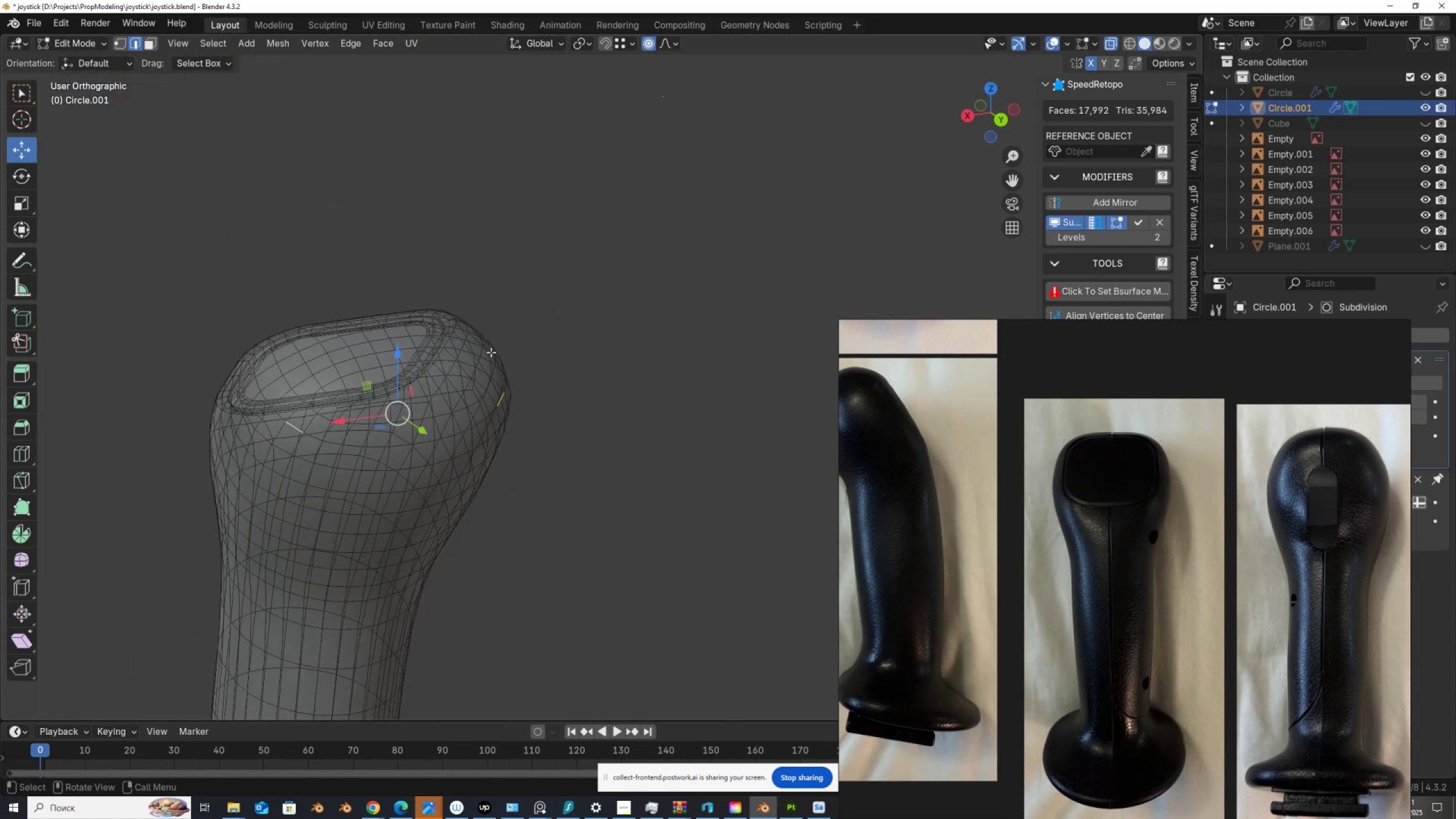 
key(Alt+AltLeft)
 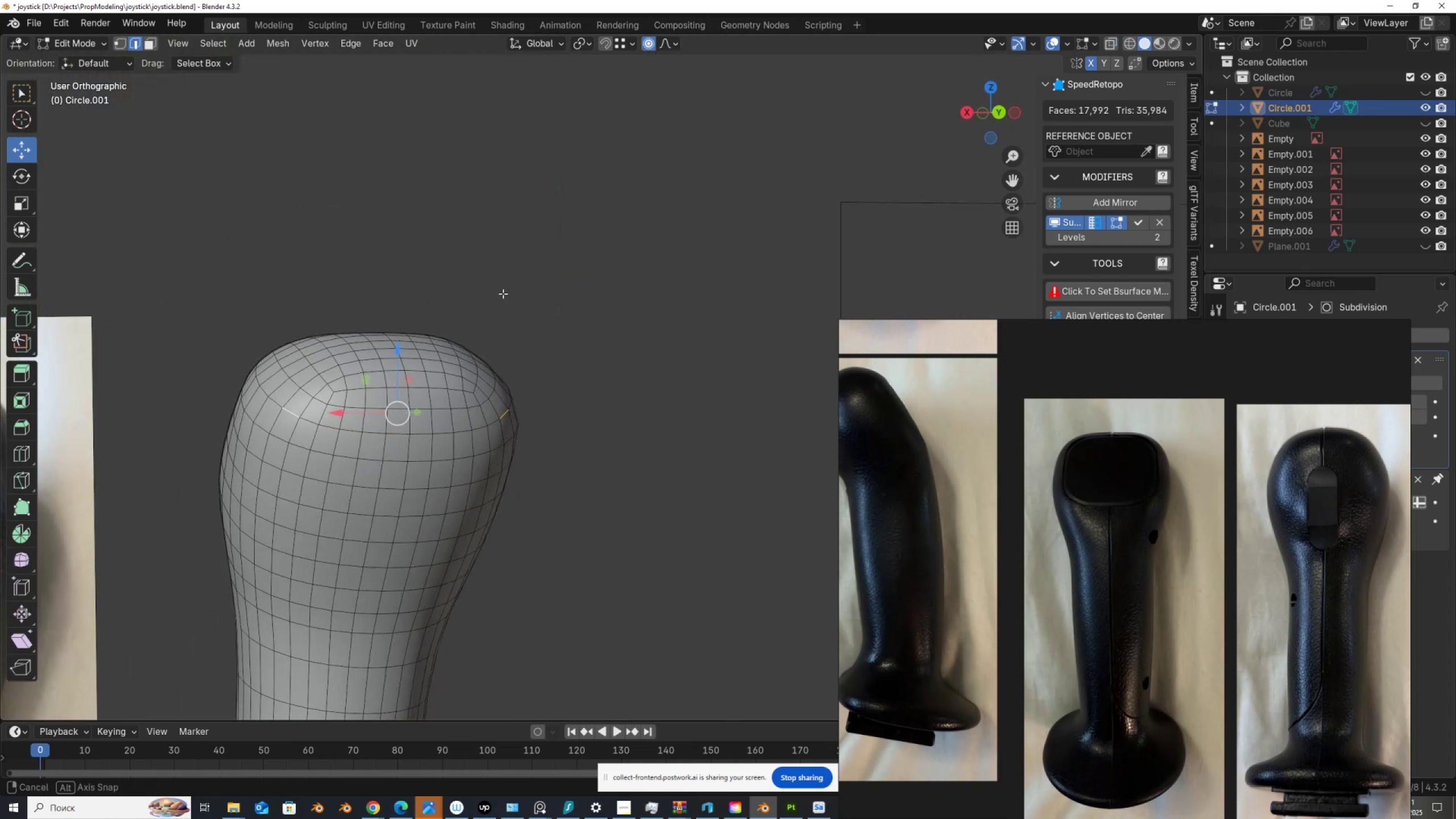 
key(Alt+Z)
 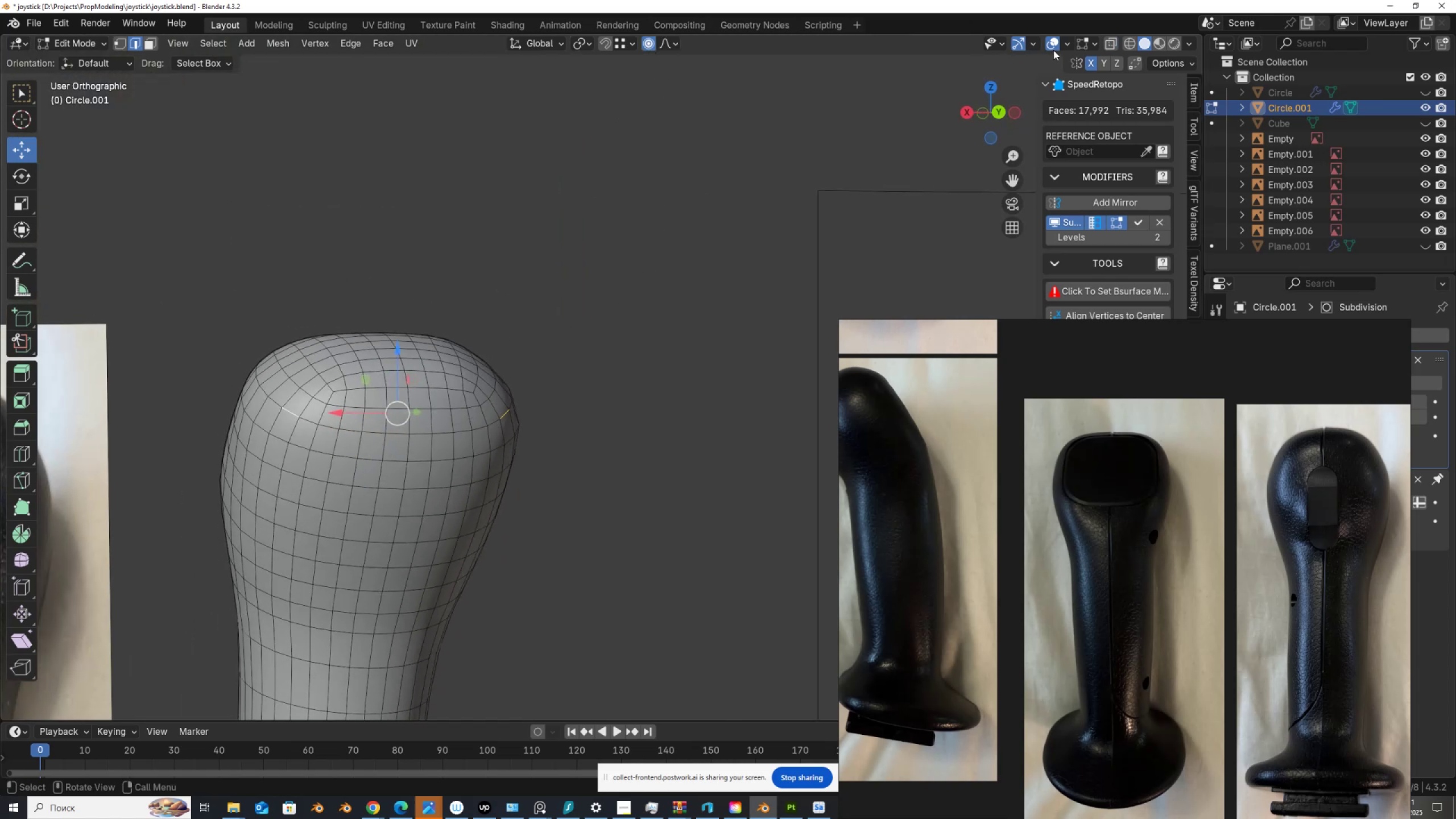 
left_click([1053, 45])
 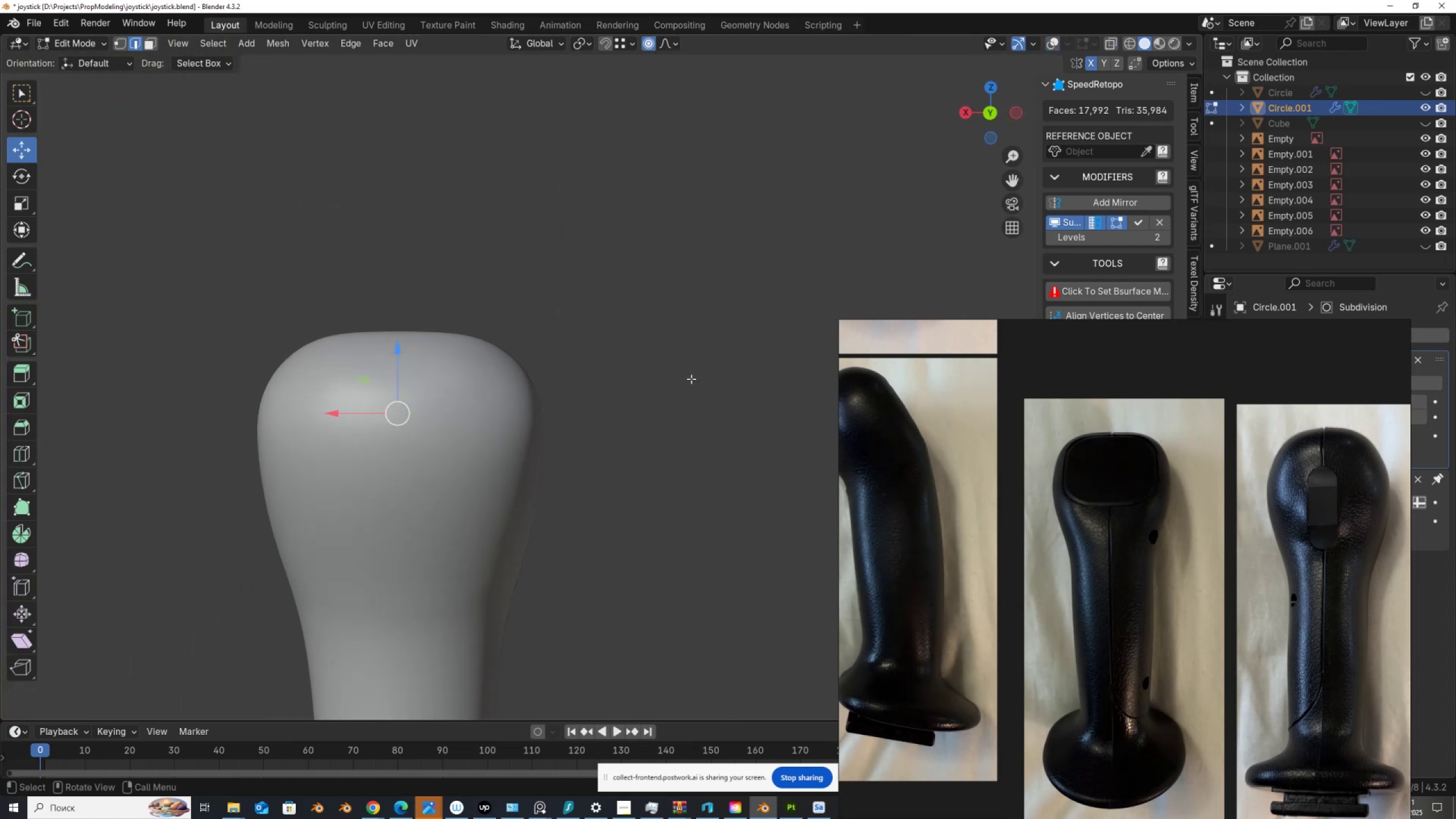 
type(sx)
 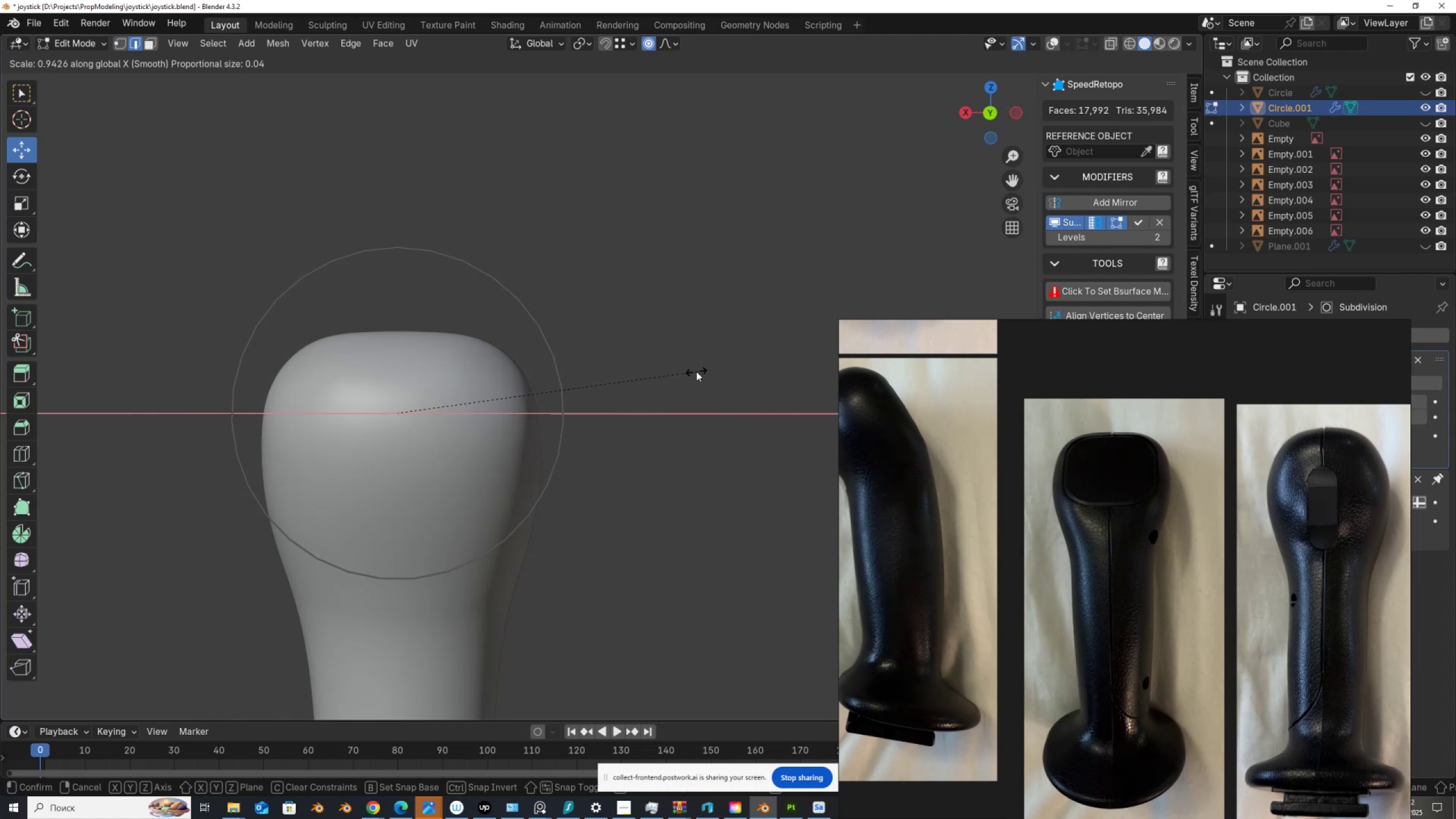 
scroll: coordinate [696, 371], scroll_direction: up, amount: 3.0
 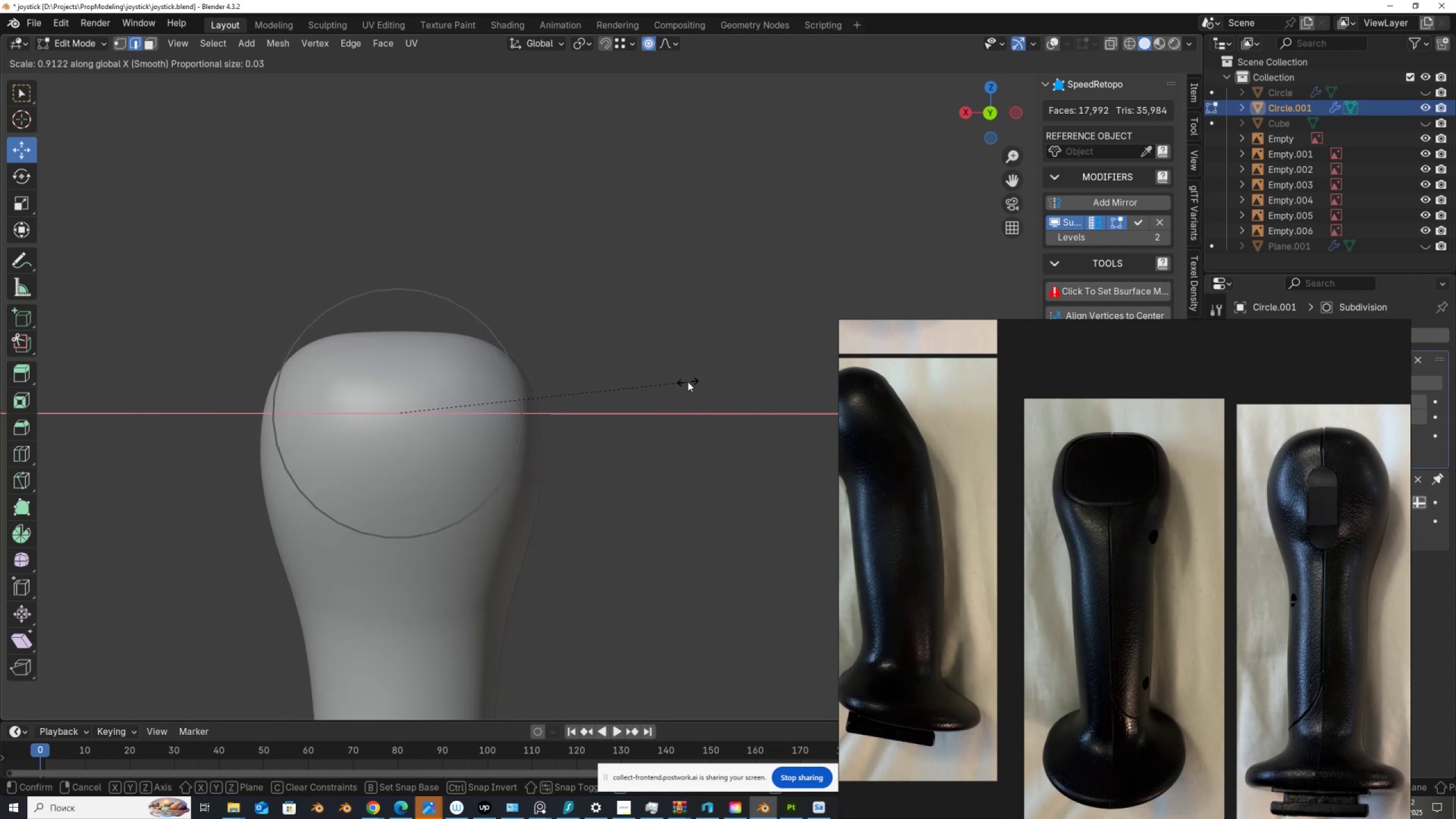 
left_click([683, 386])
 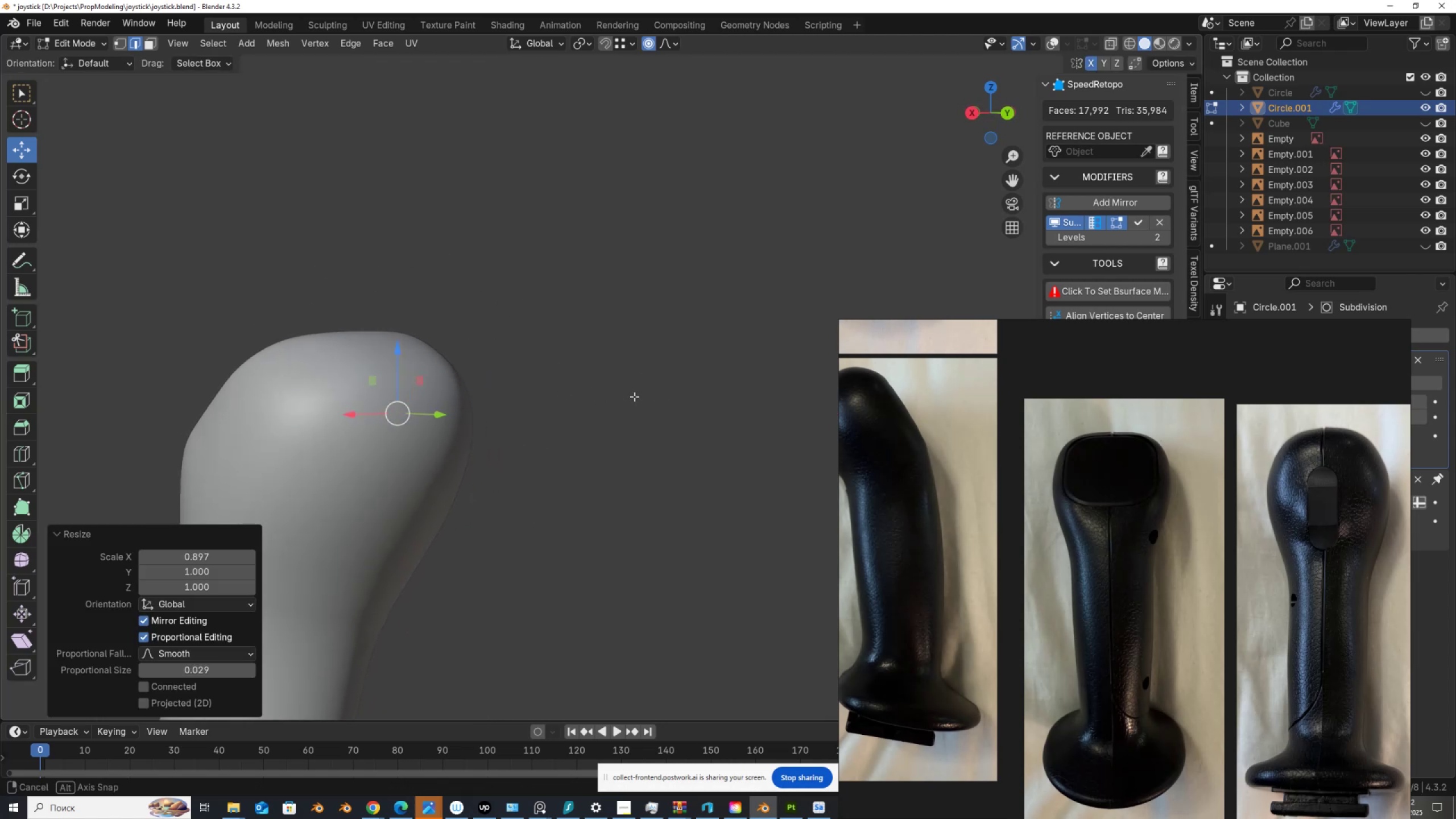 
key(Control+Z)
 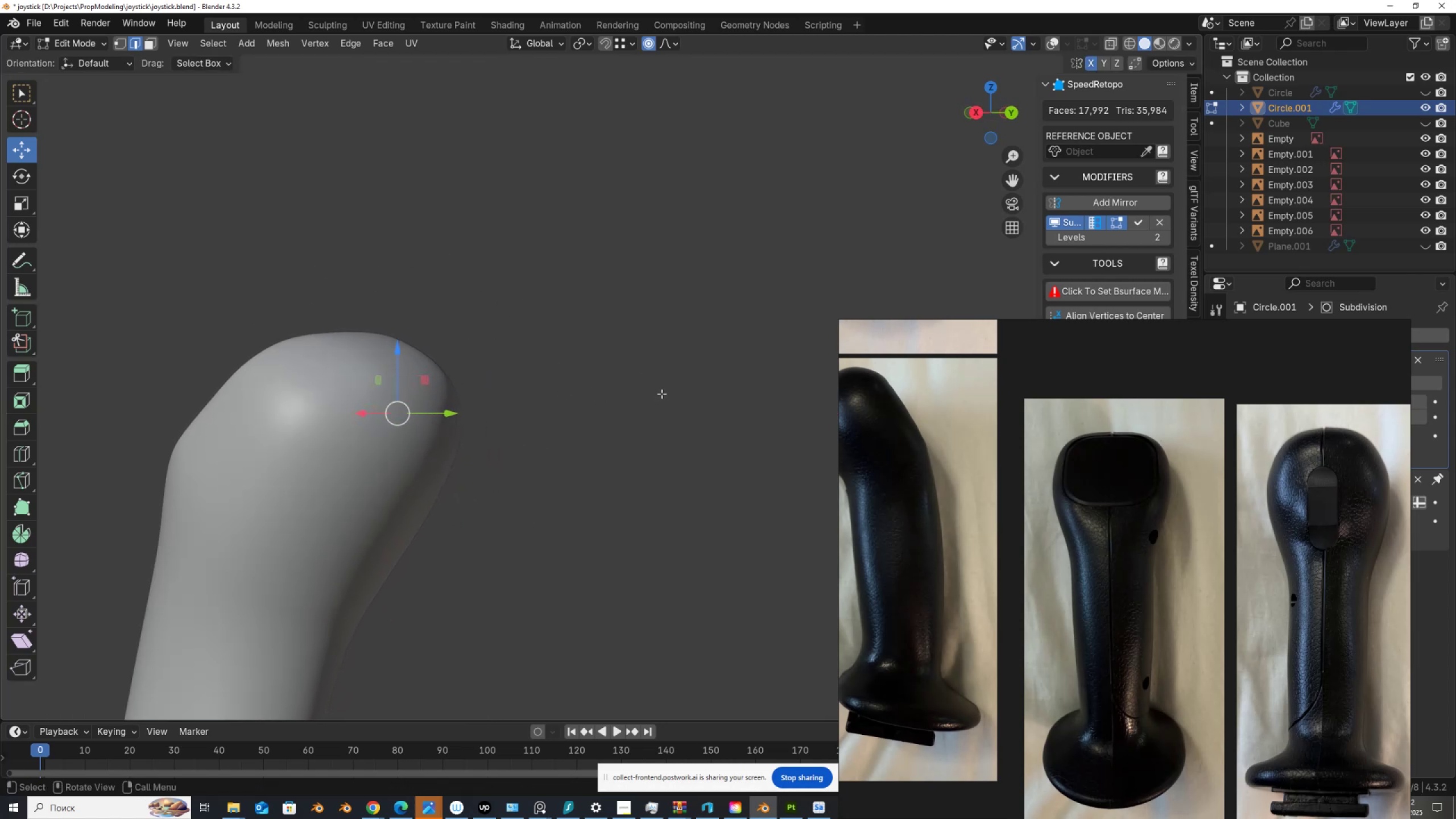 
key(Shift+ShiftLeft)
 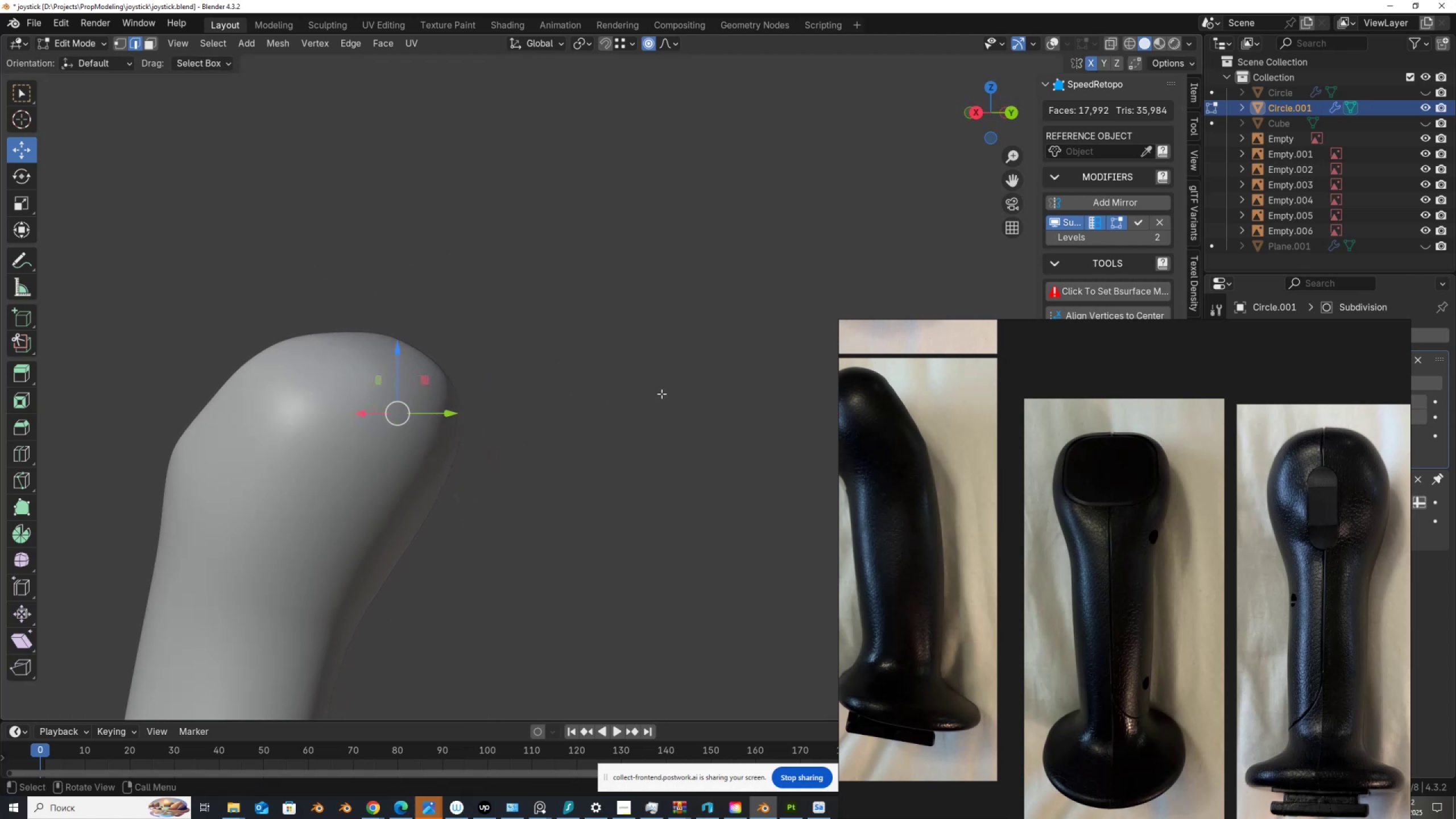 
key(Control+Shift+ControlLeft)
 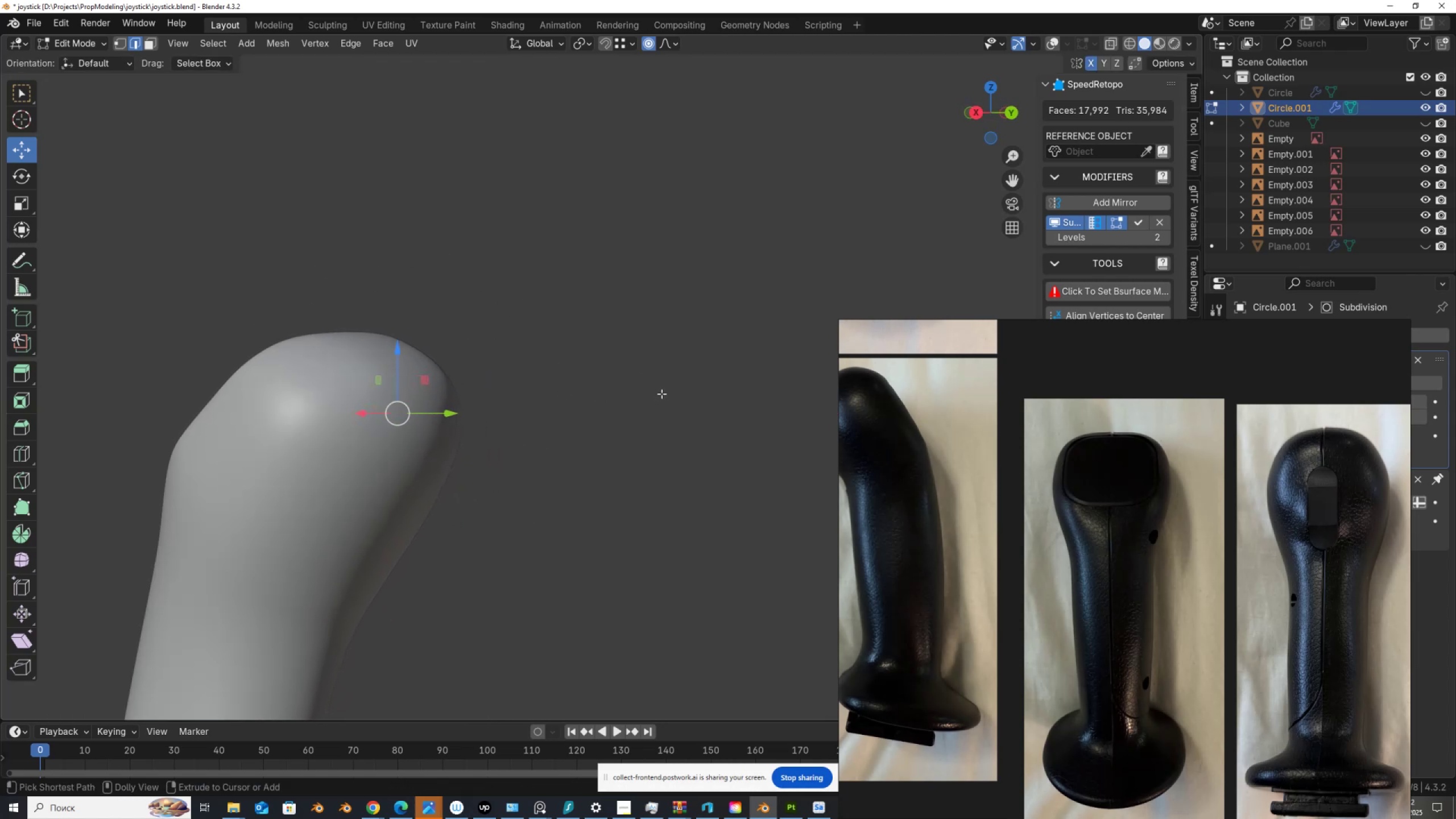 
key(Control+Shift+Z)
 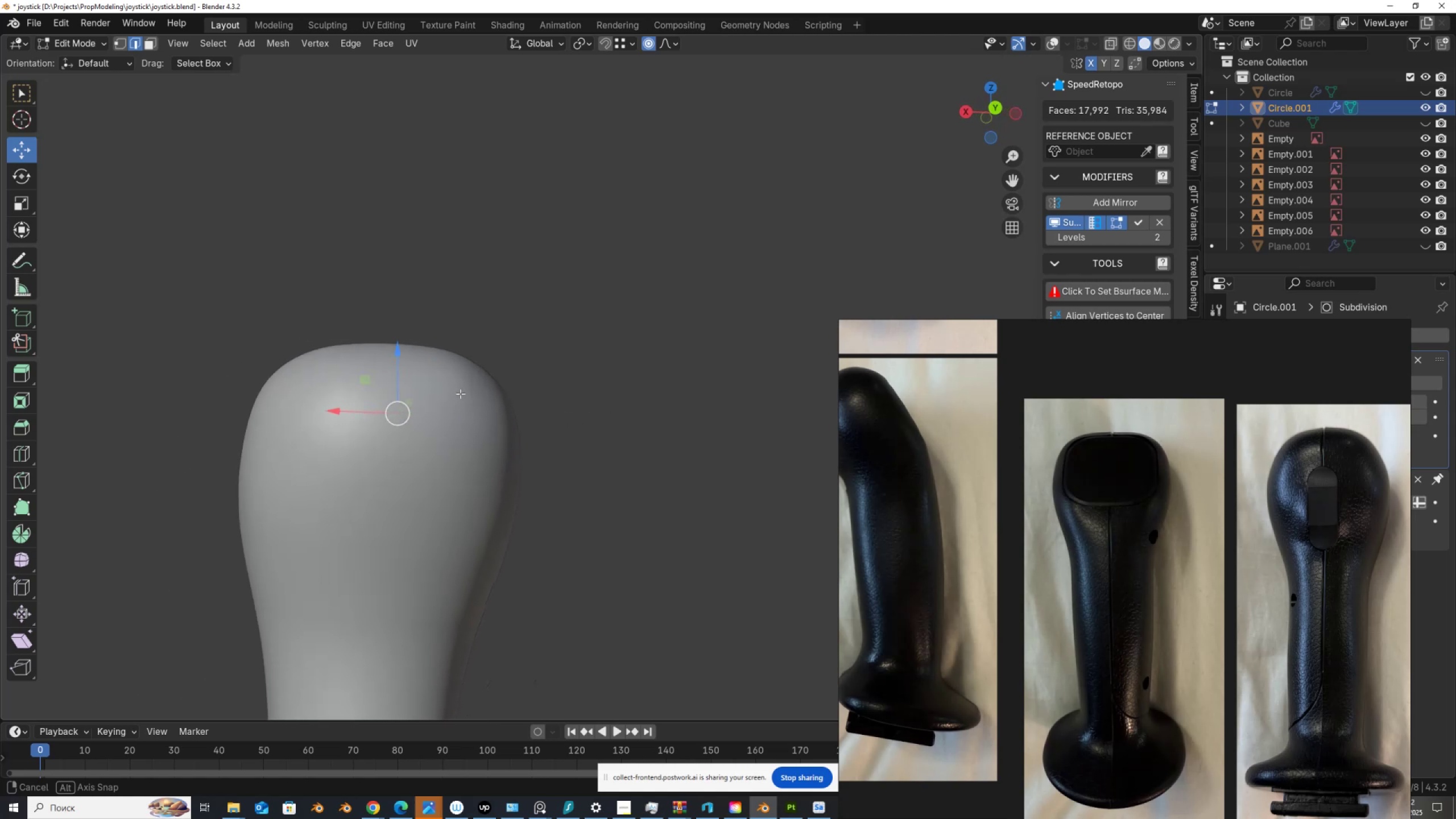 
wait(7.86)
 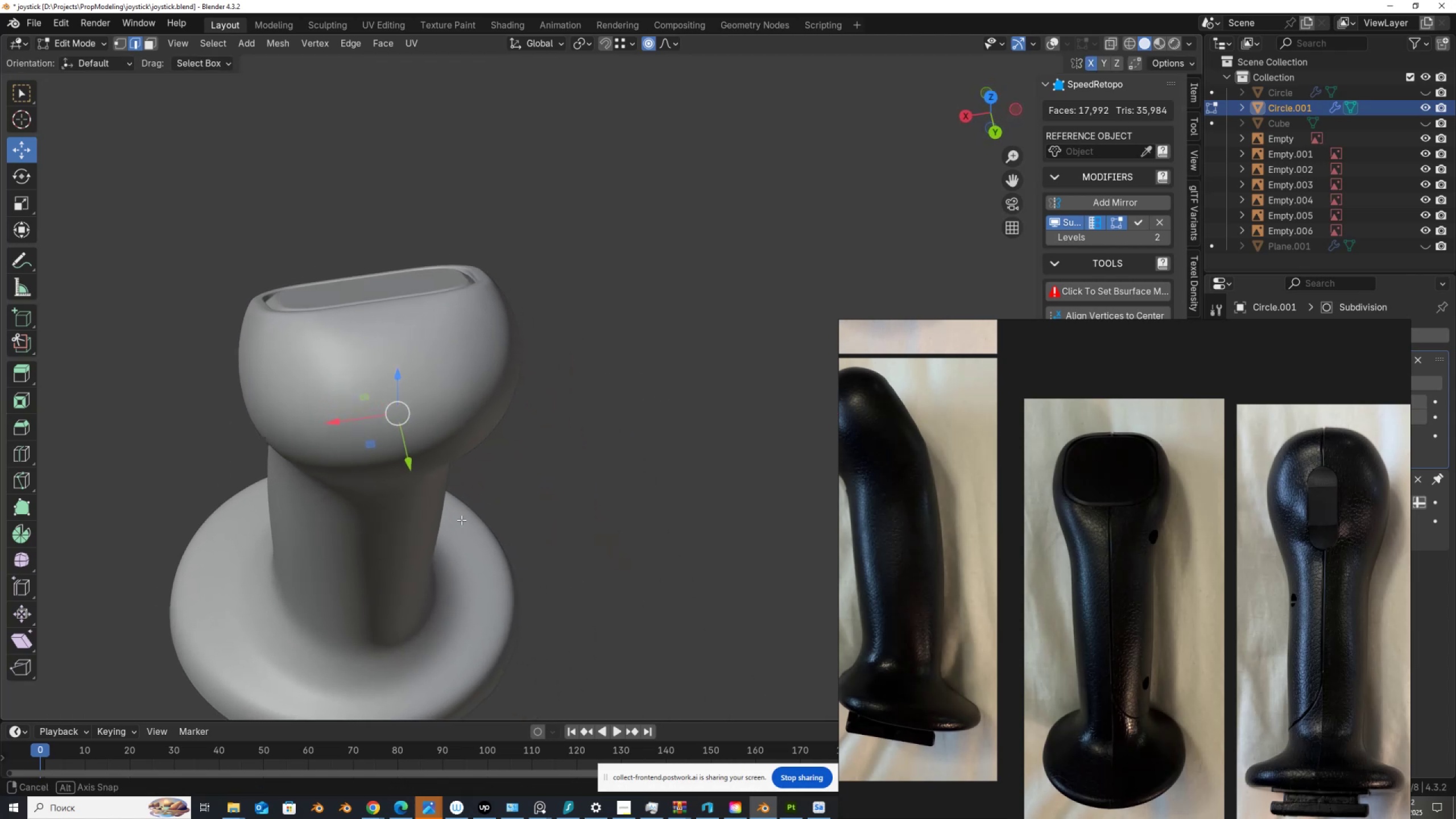 
hold_key(key=ShiftLeft, duration=0.52)
 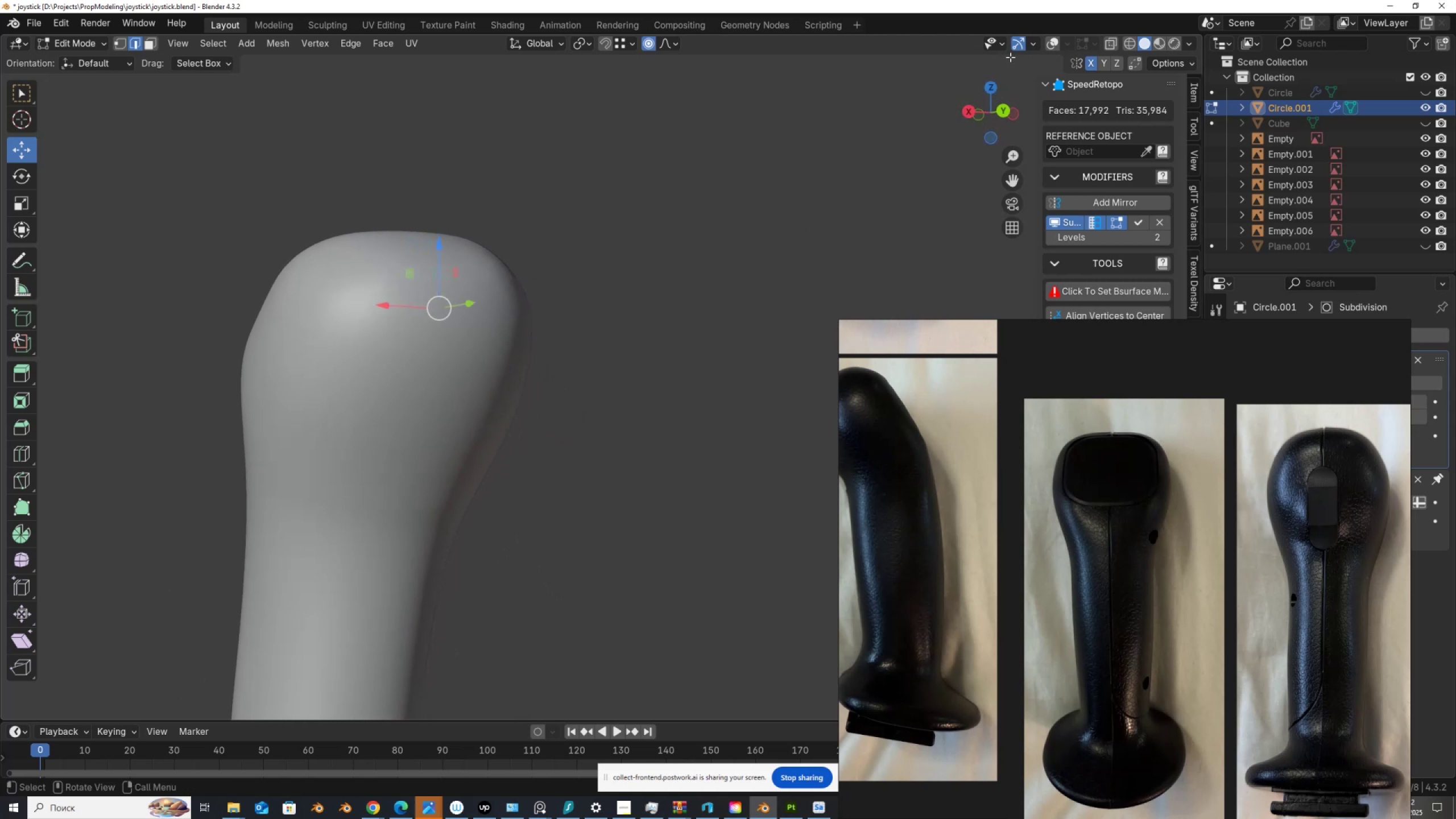 
left_click([1054, 42])
 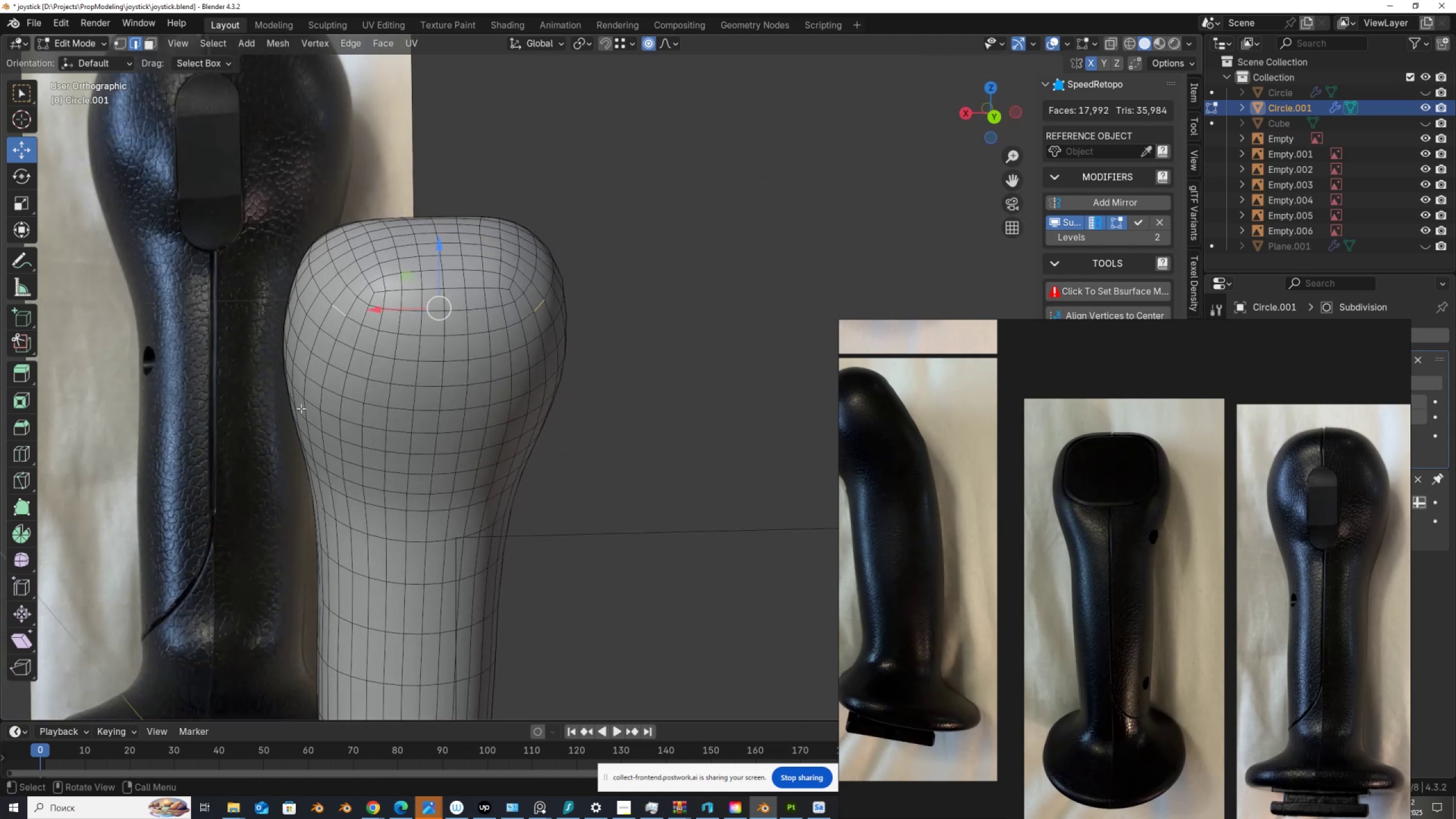 
left_click([311, 402])
 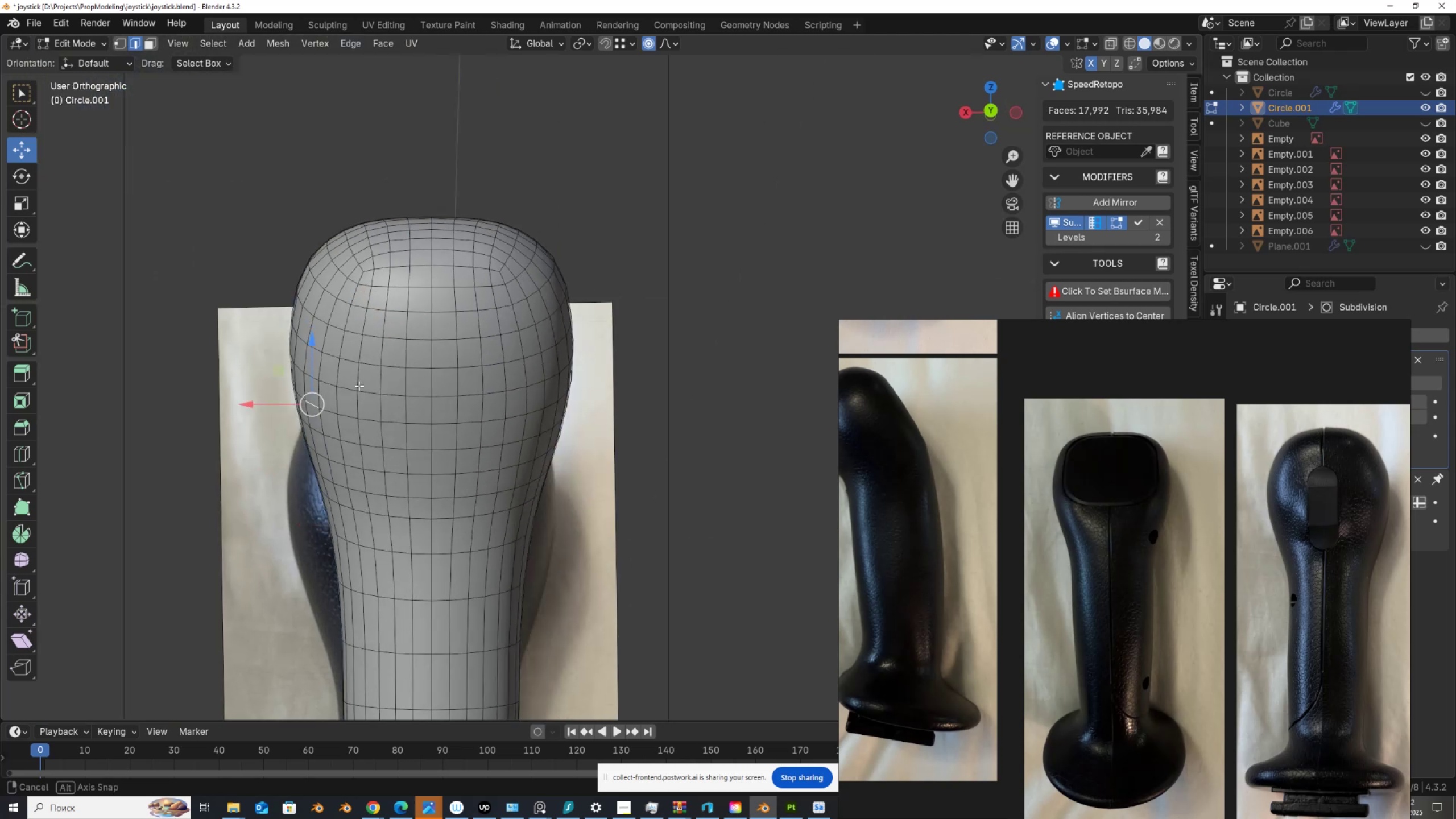 
hold_key(key=AltLeft, duration=0.45)
 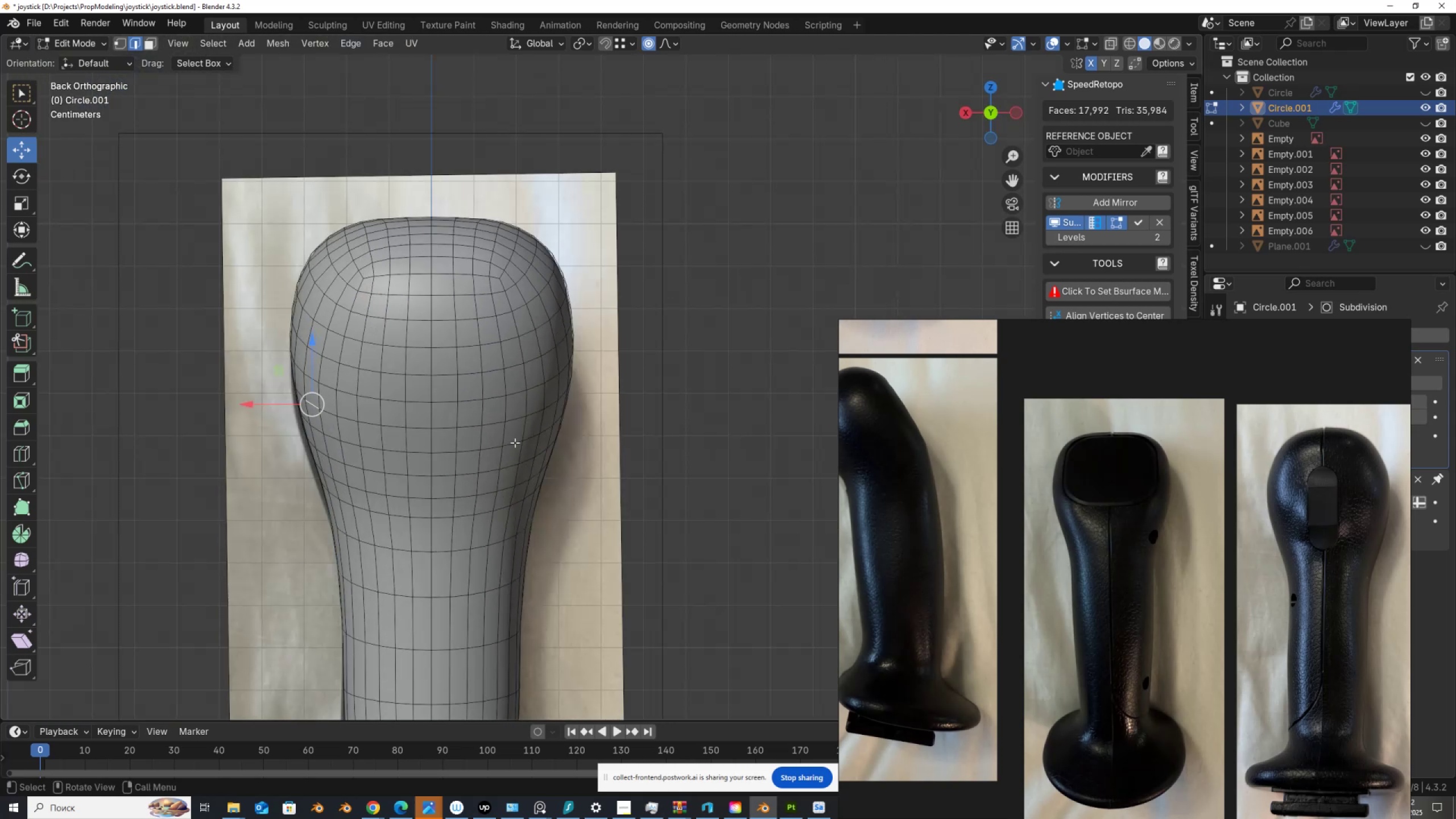 
hold_key(key=ShiftLeft, duration=0.85)
left_click([549, 406])
 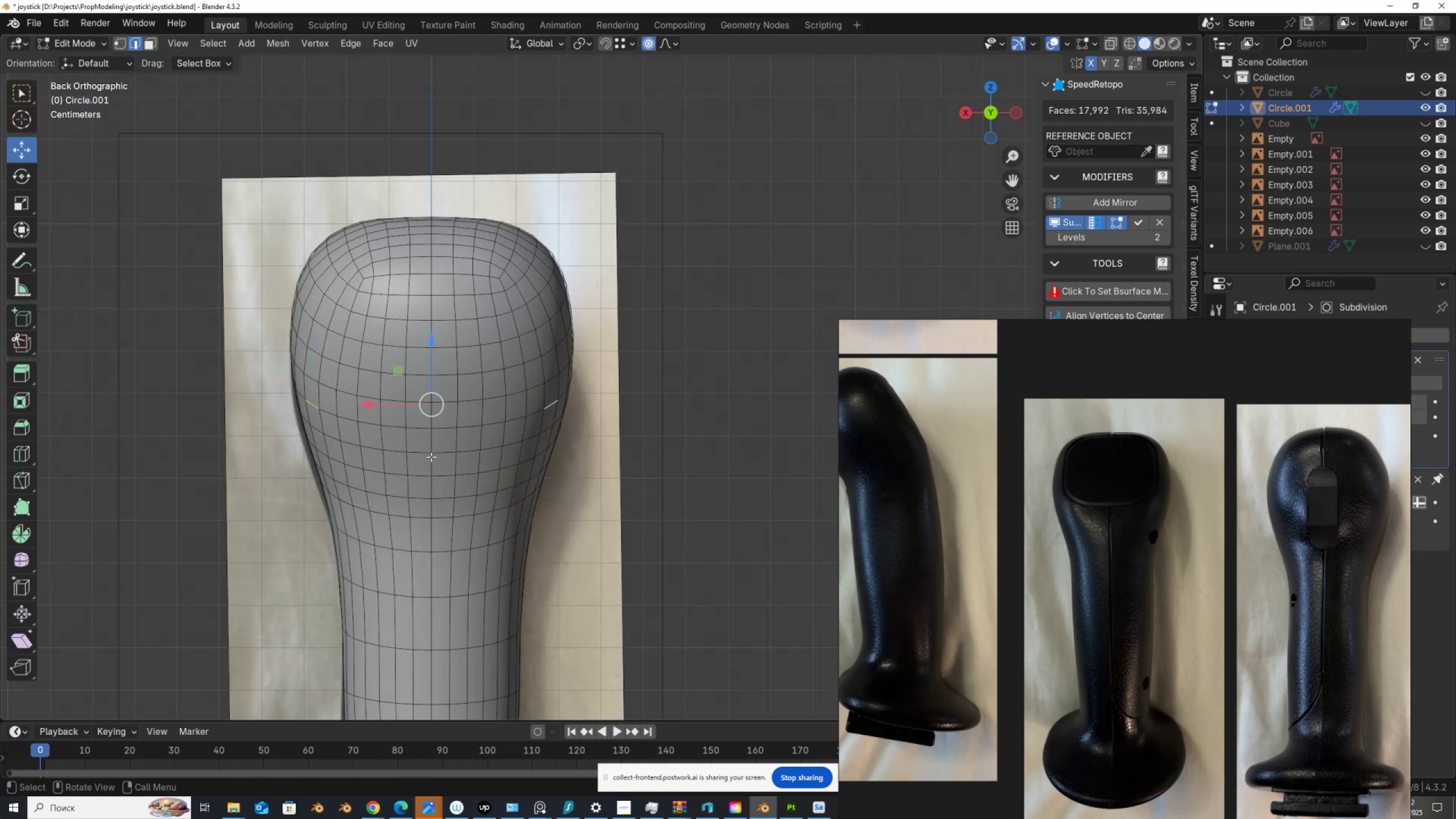 
key(Alt+Z)
 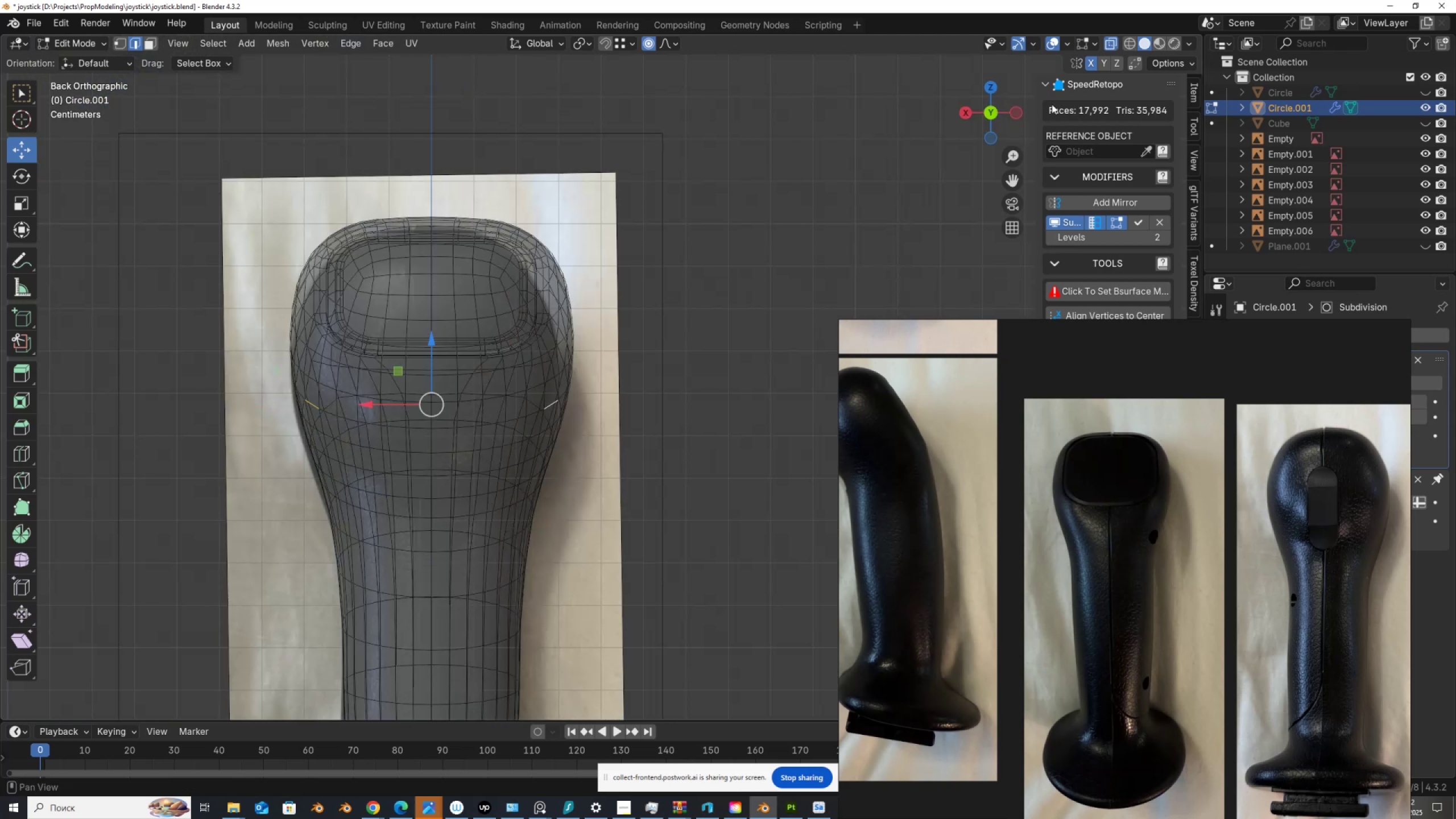 
key(Alt+AltLeft)
 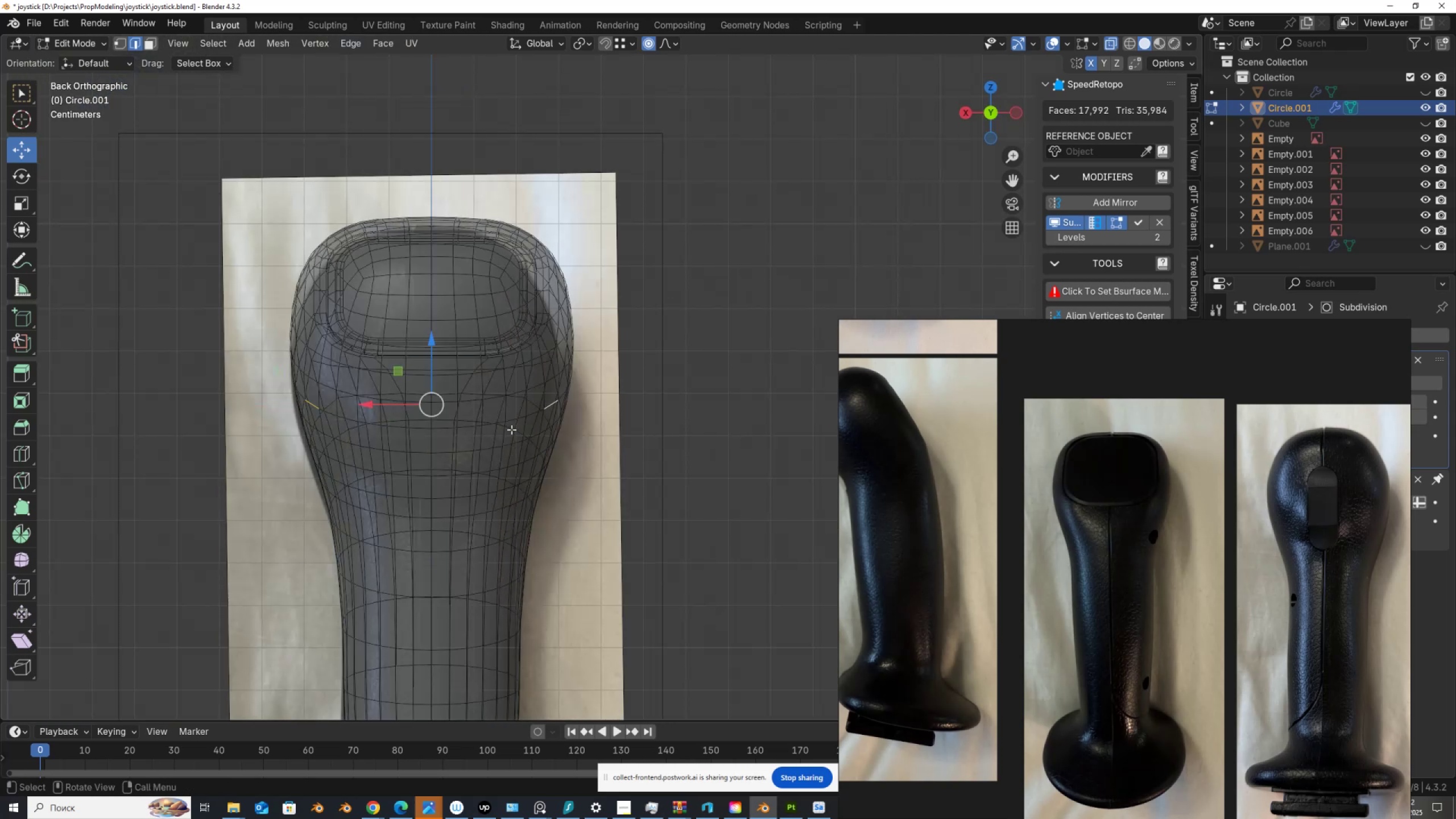 
key(Alt+AltLeft)
 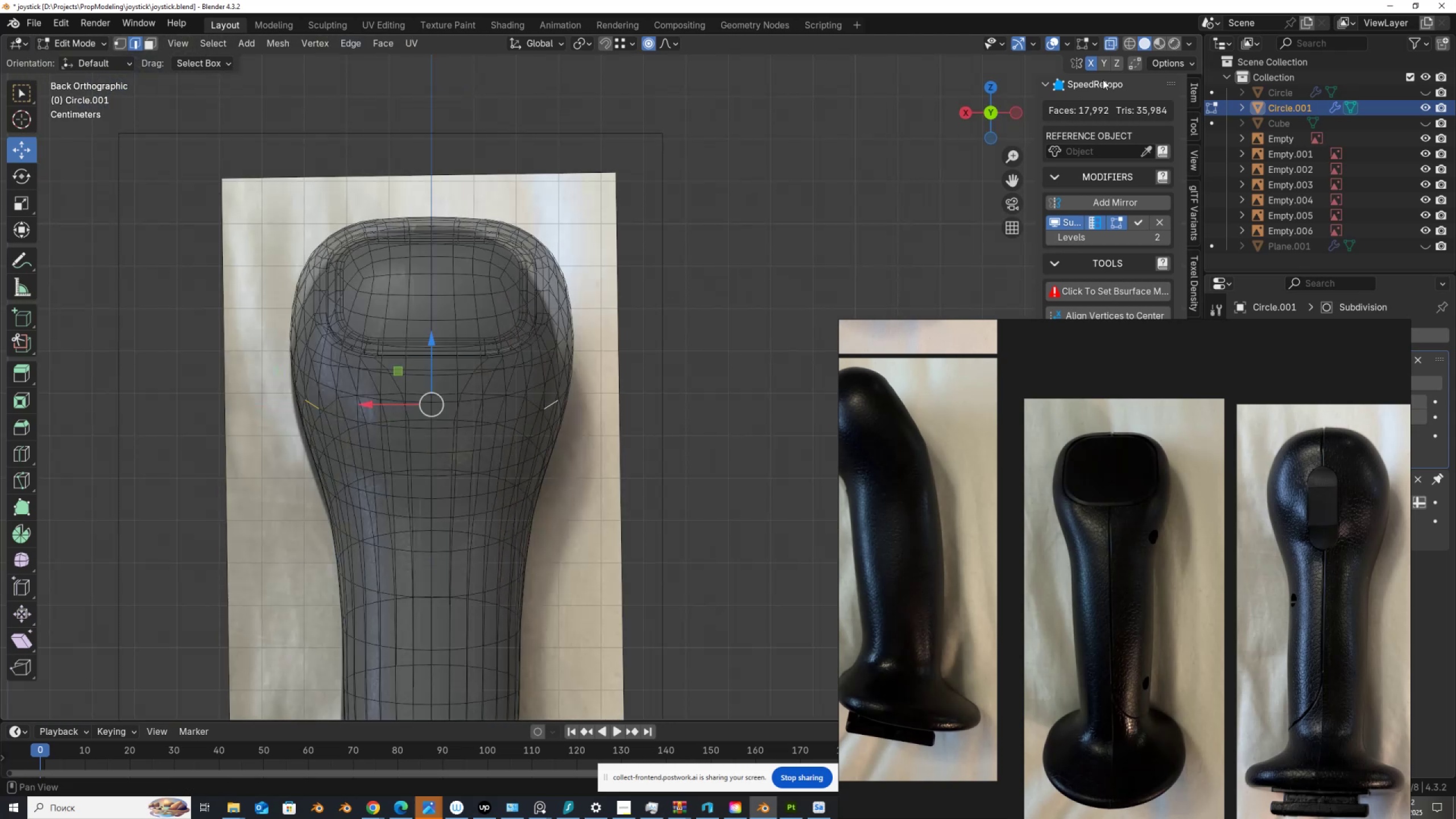 
key(Alt+Z)
 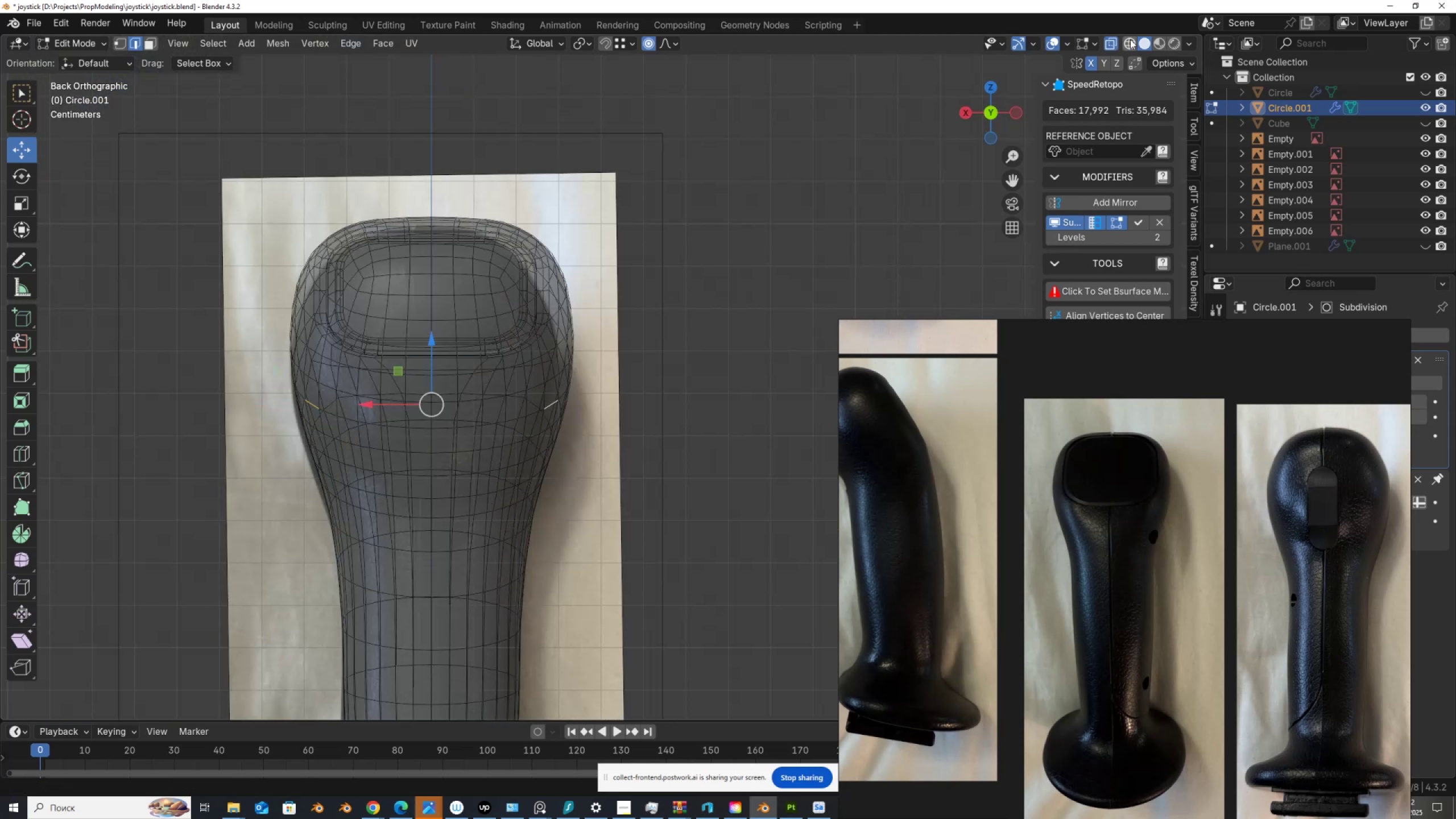 
left_click([1128, 39])
 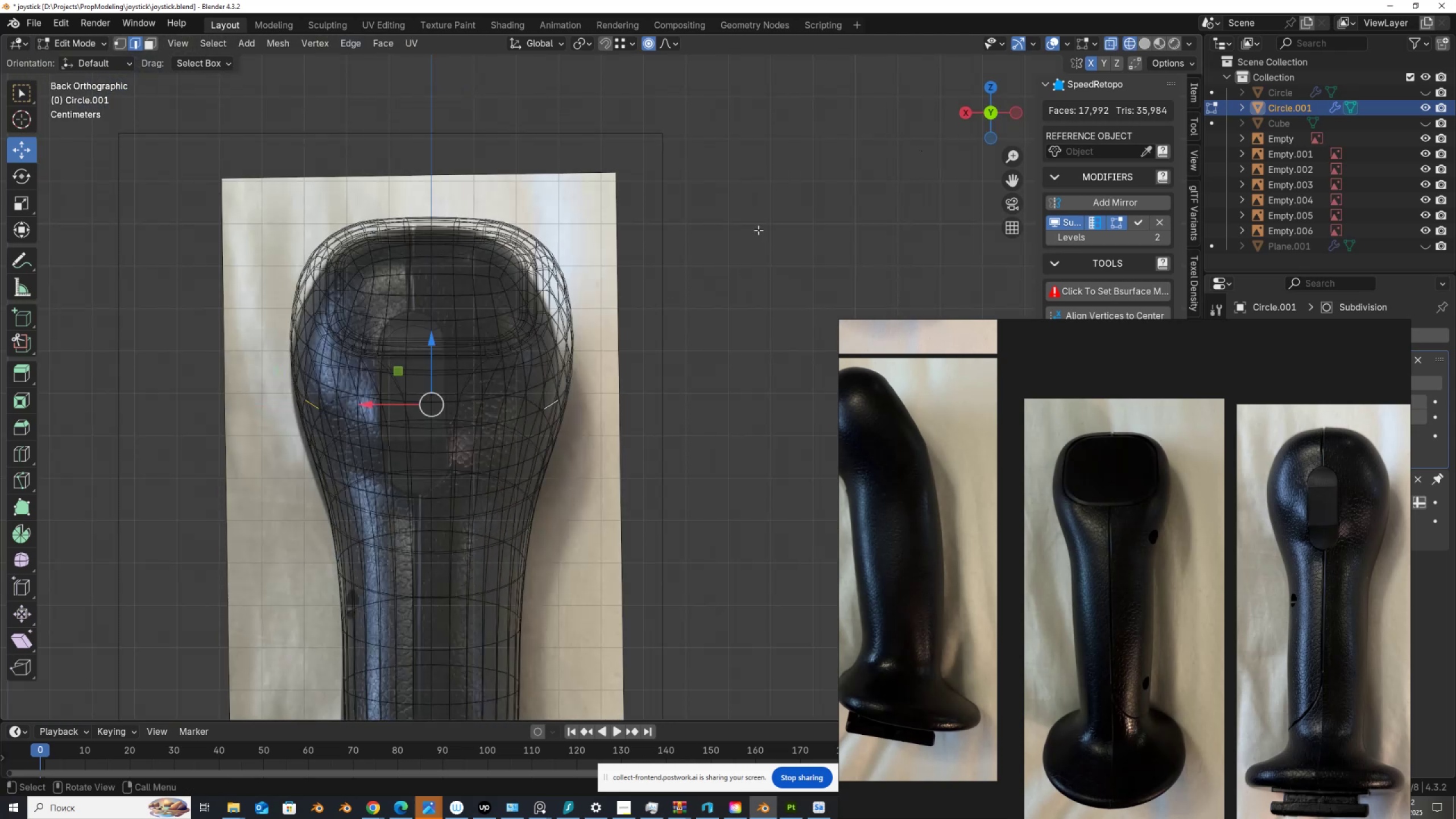 
key(Alt+AltLeft)
 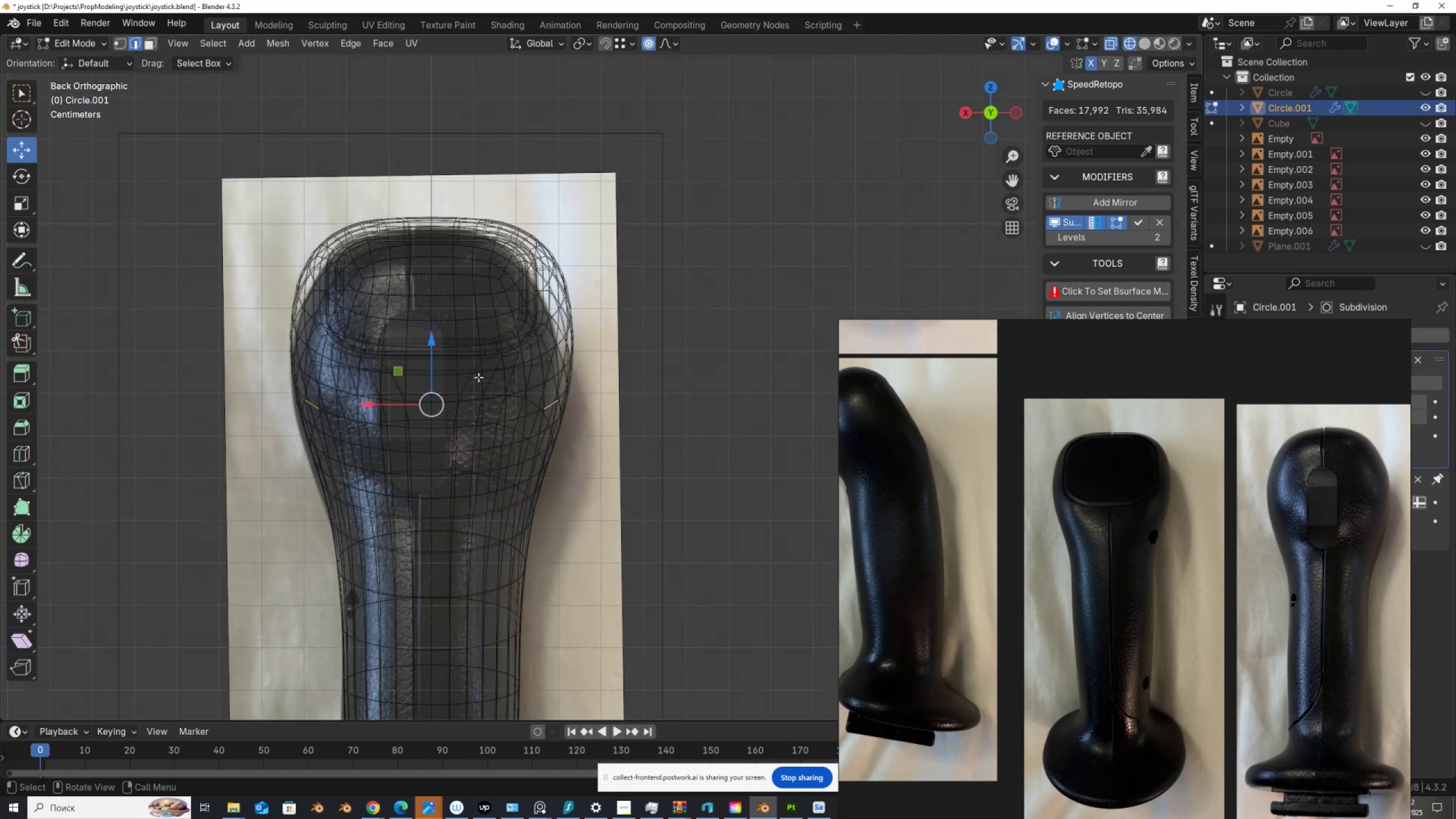 
key(Alt+Z)
 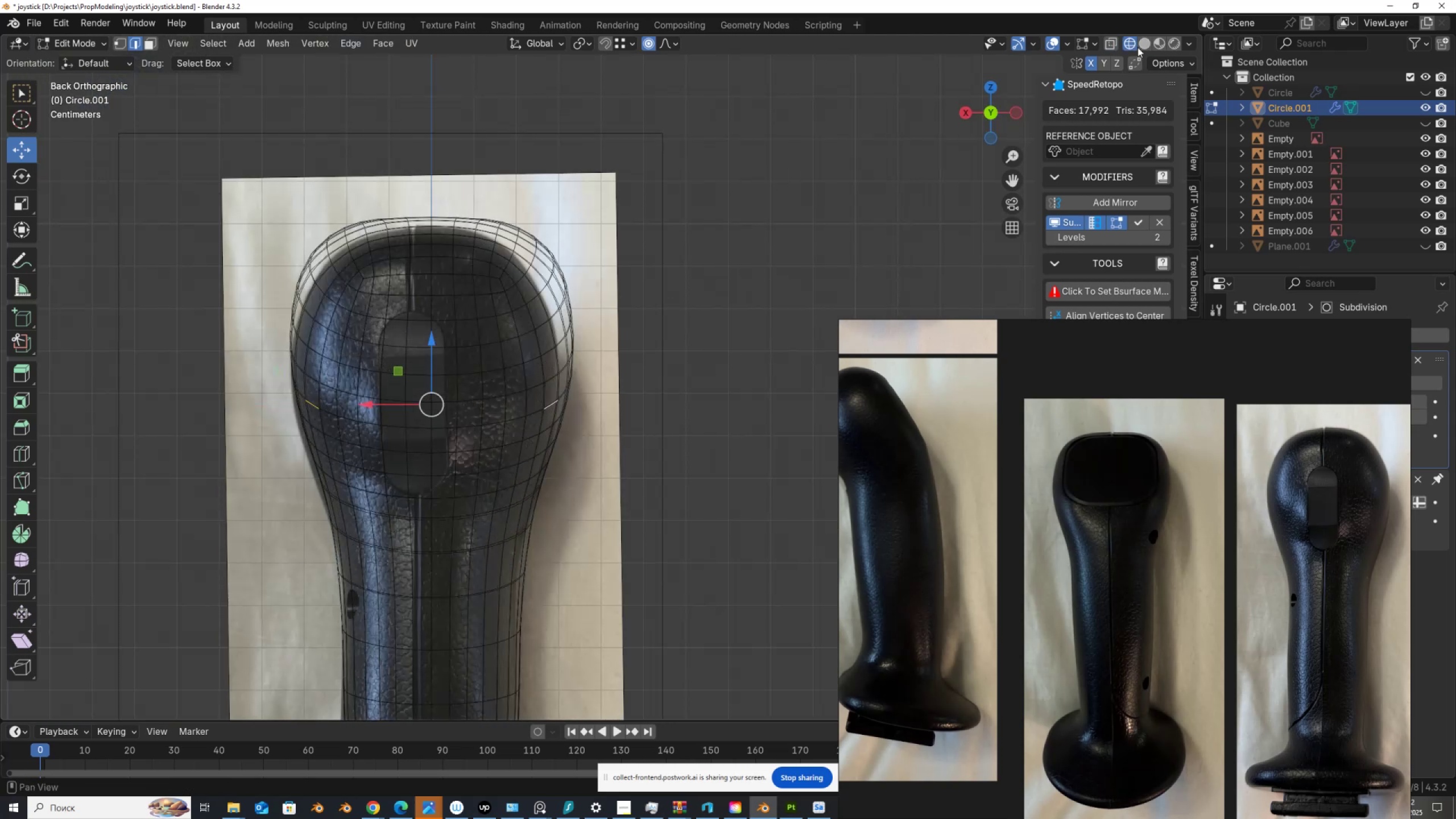 
left_click([1144, 40])
 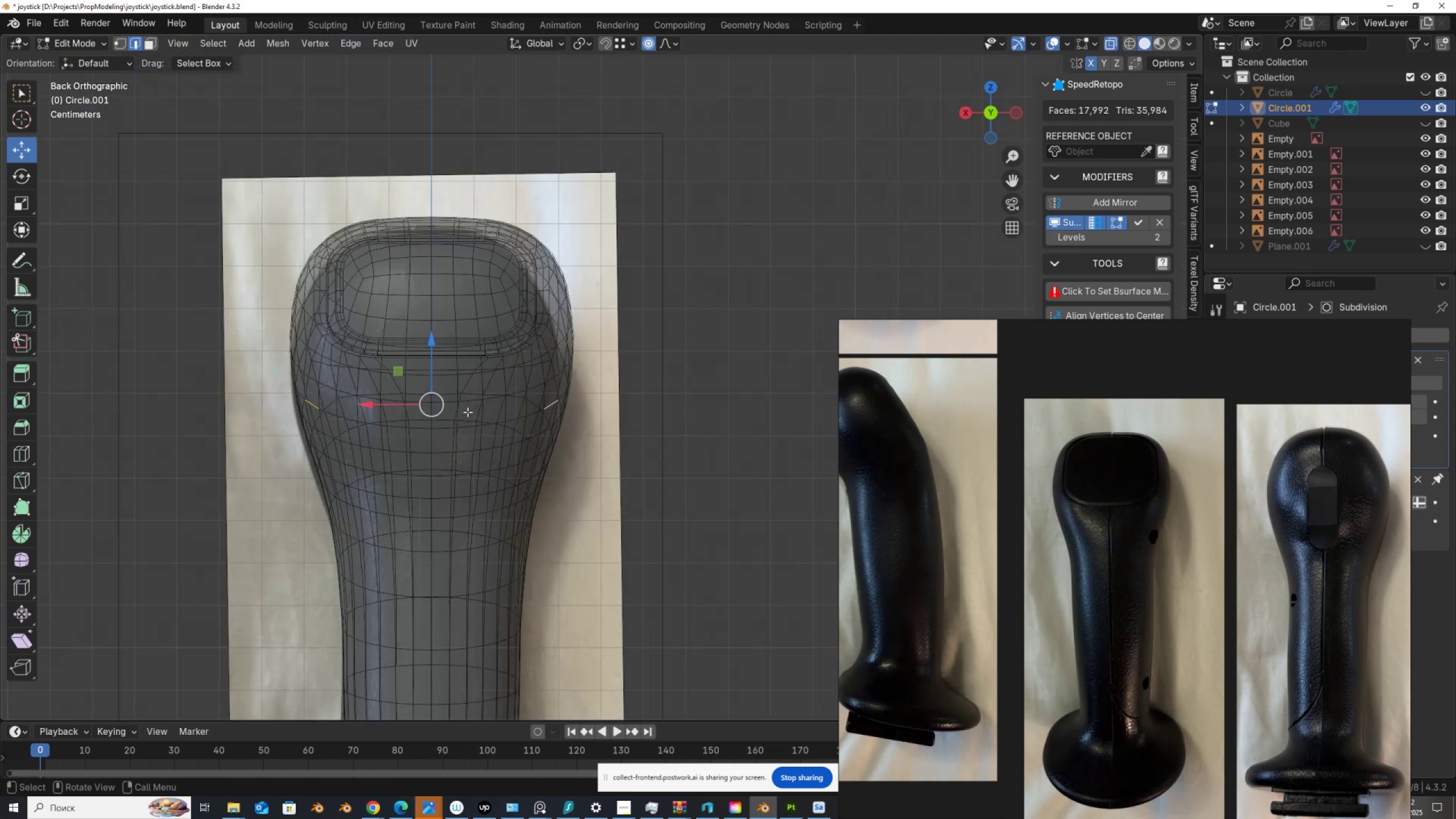 
key(Alt+AltLeft)
 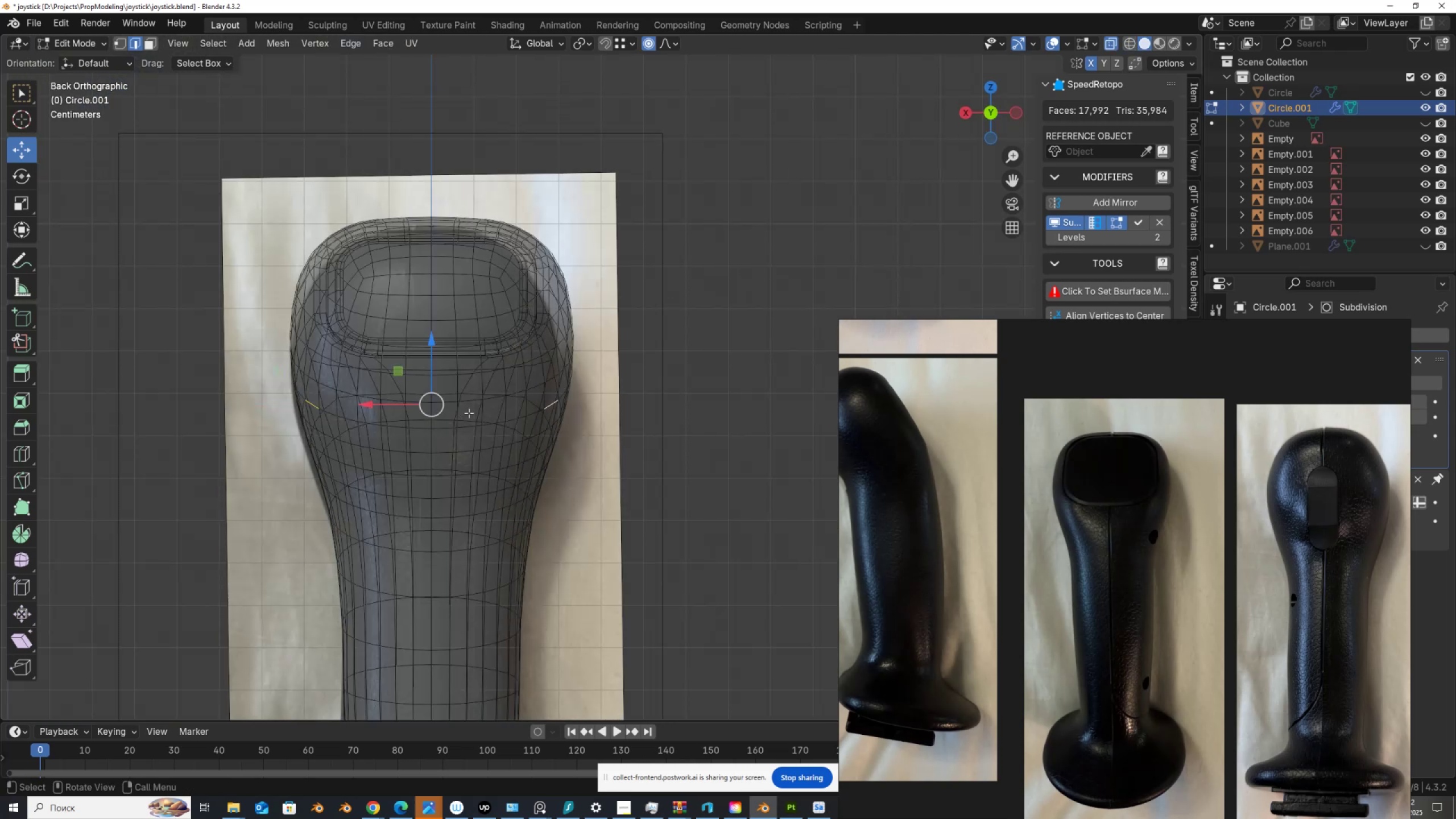 
key(Alt+Z)
 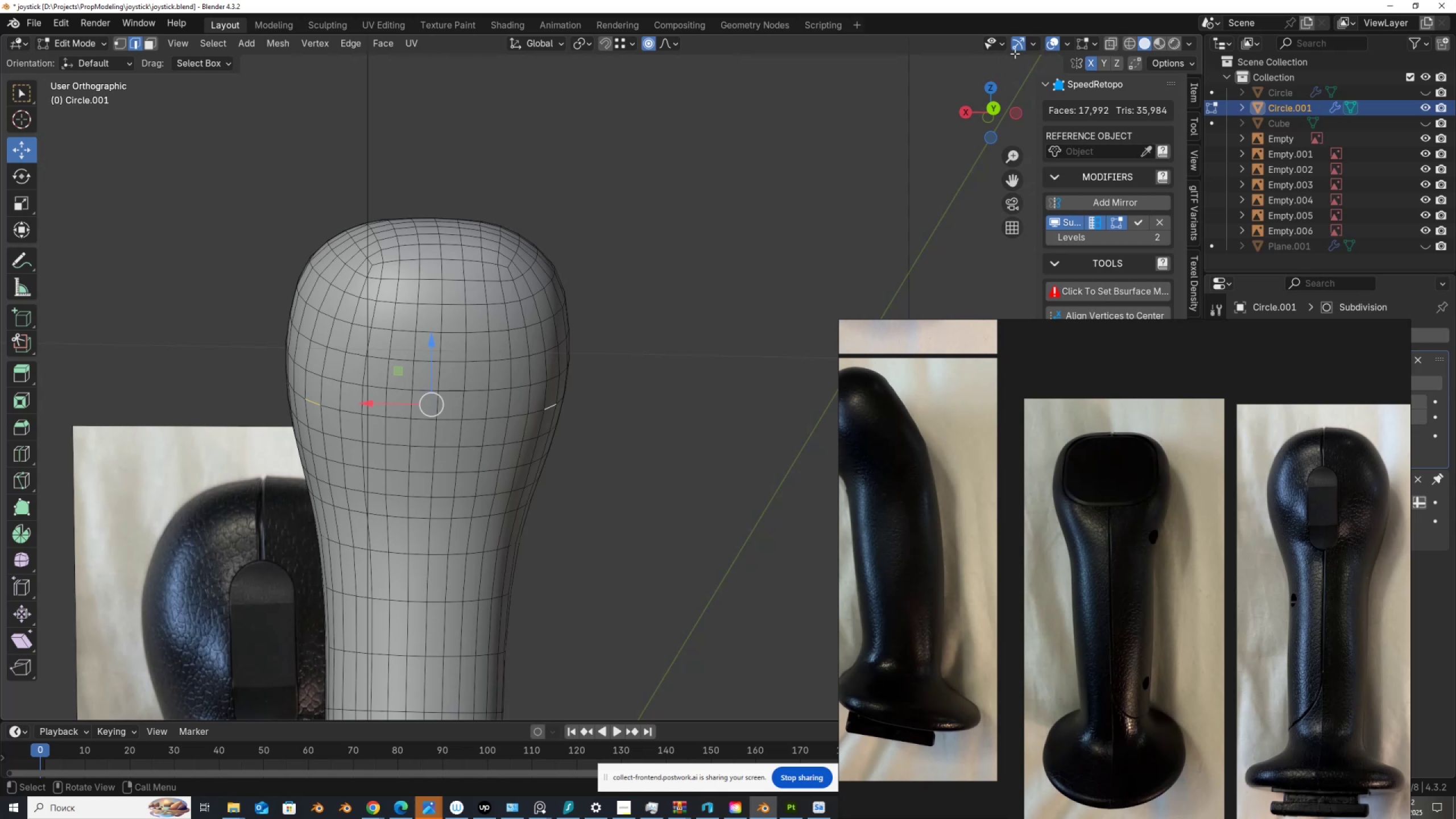 
left_click([1051, 40])
 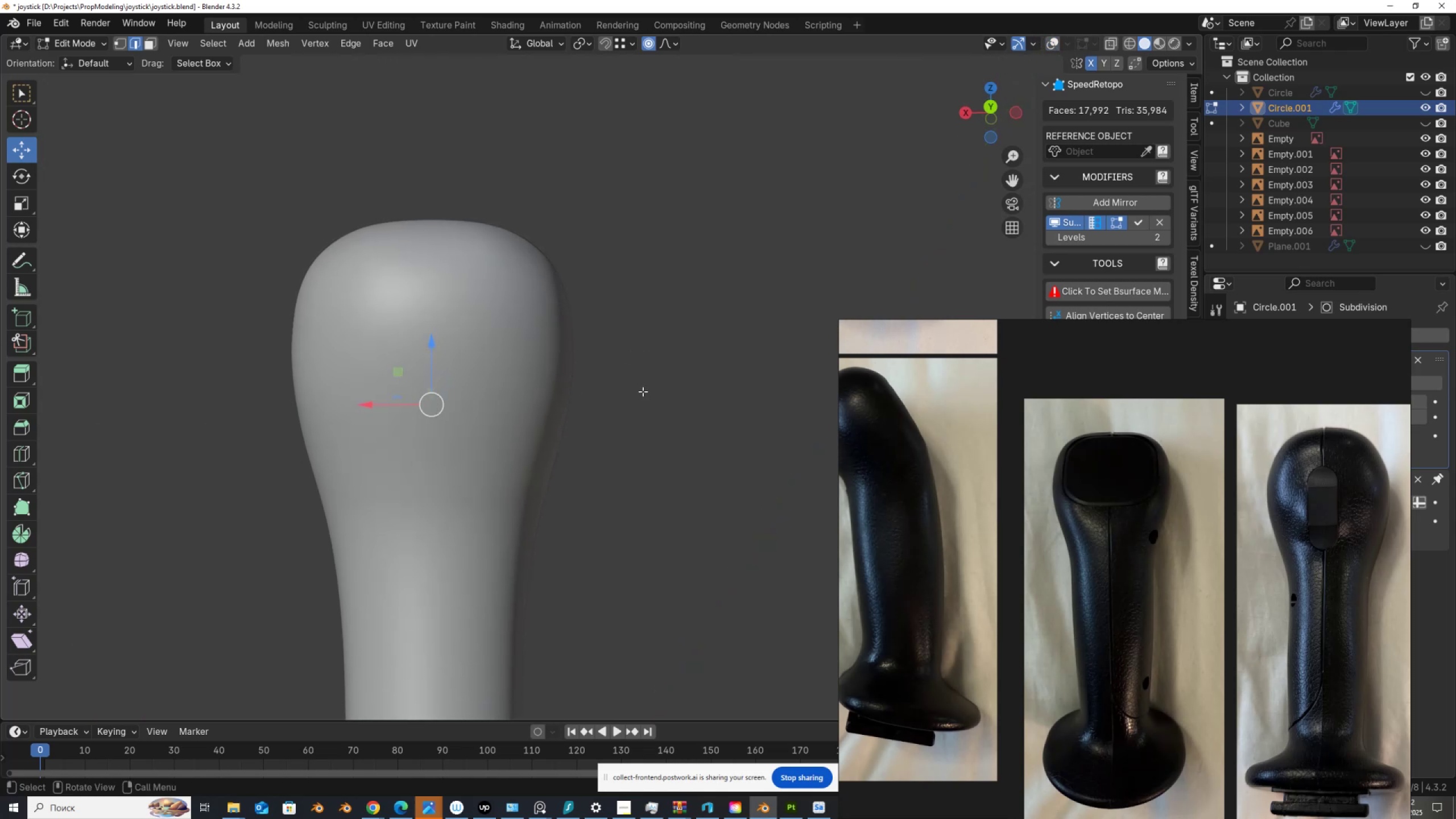 
type(sx)
 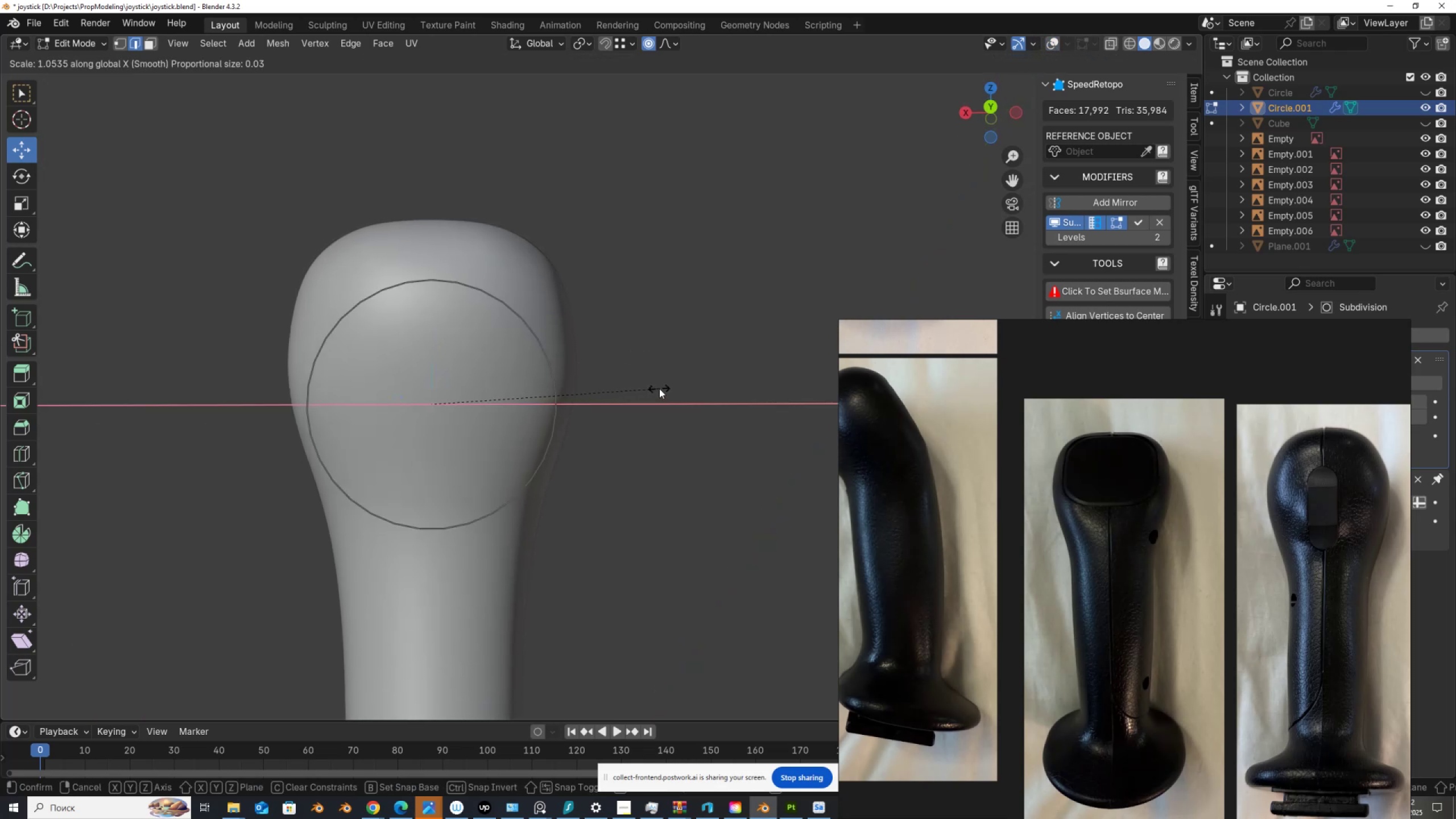 
left_click([659, 388])
 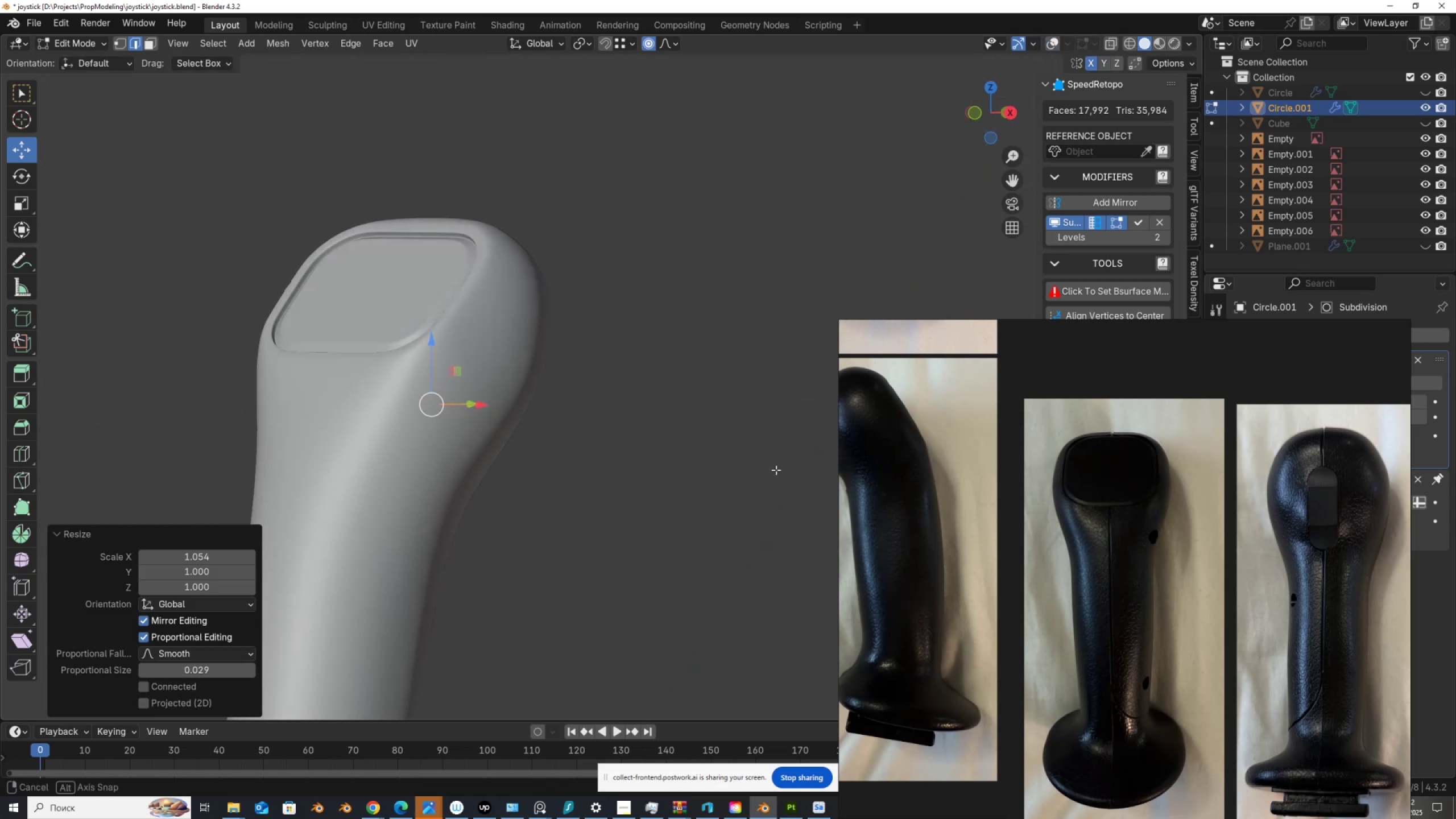 
hold_key(key=AltLeft, duration=0.65)
 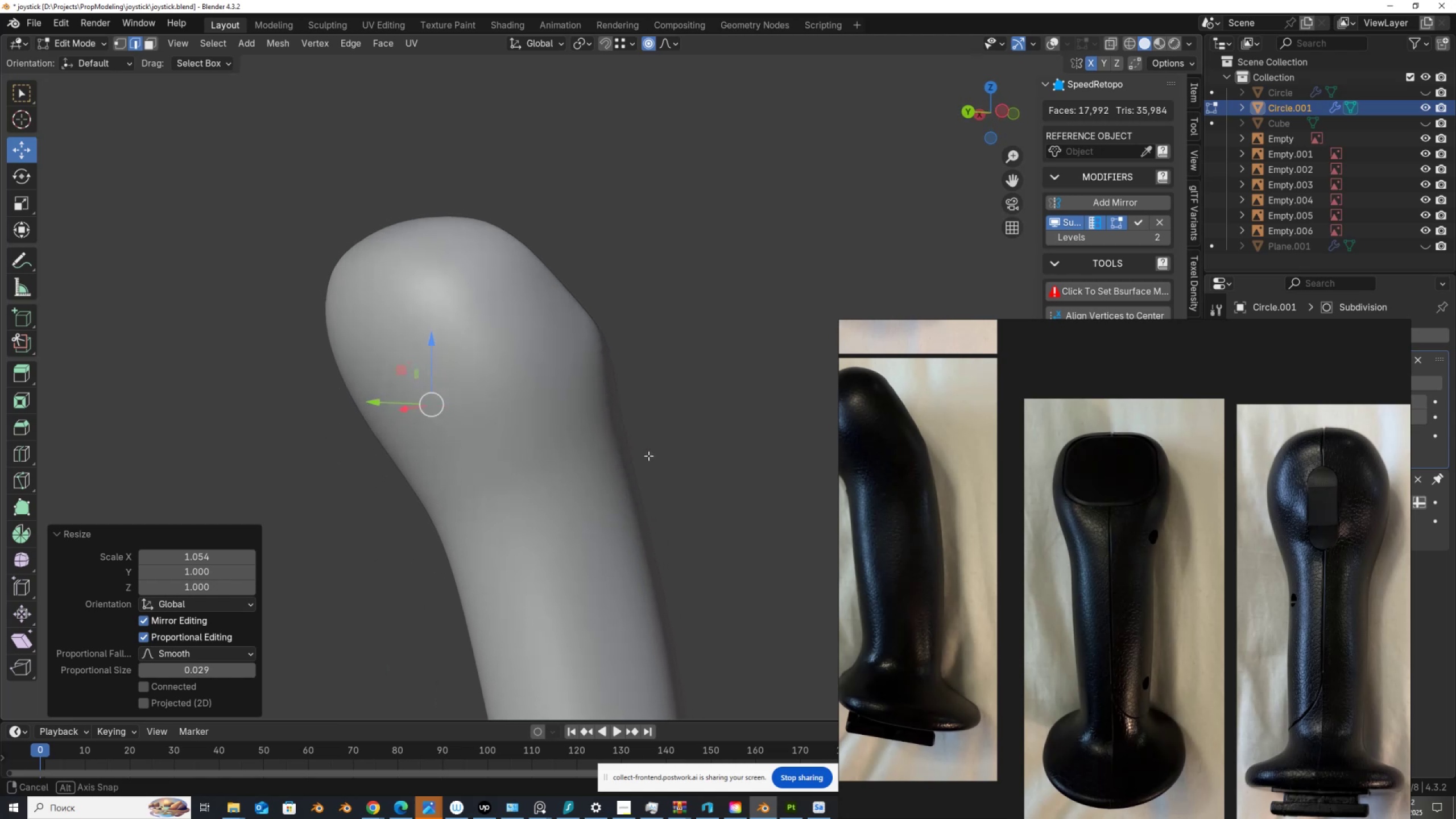 
hold_key(key=AltLeft, duration=0.49)
 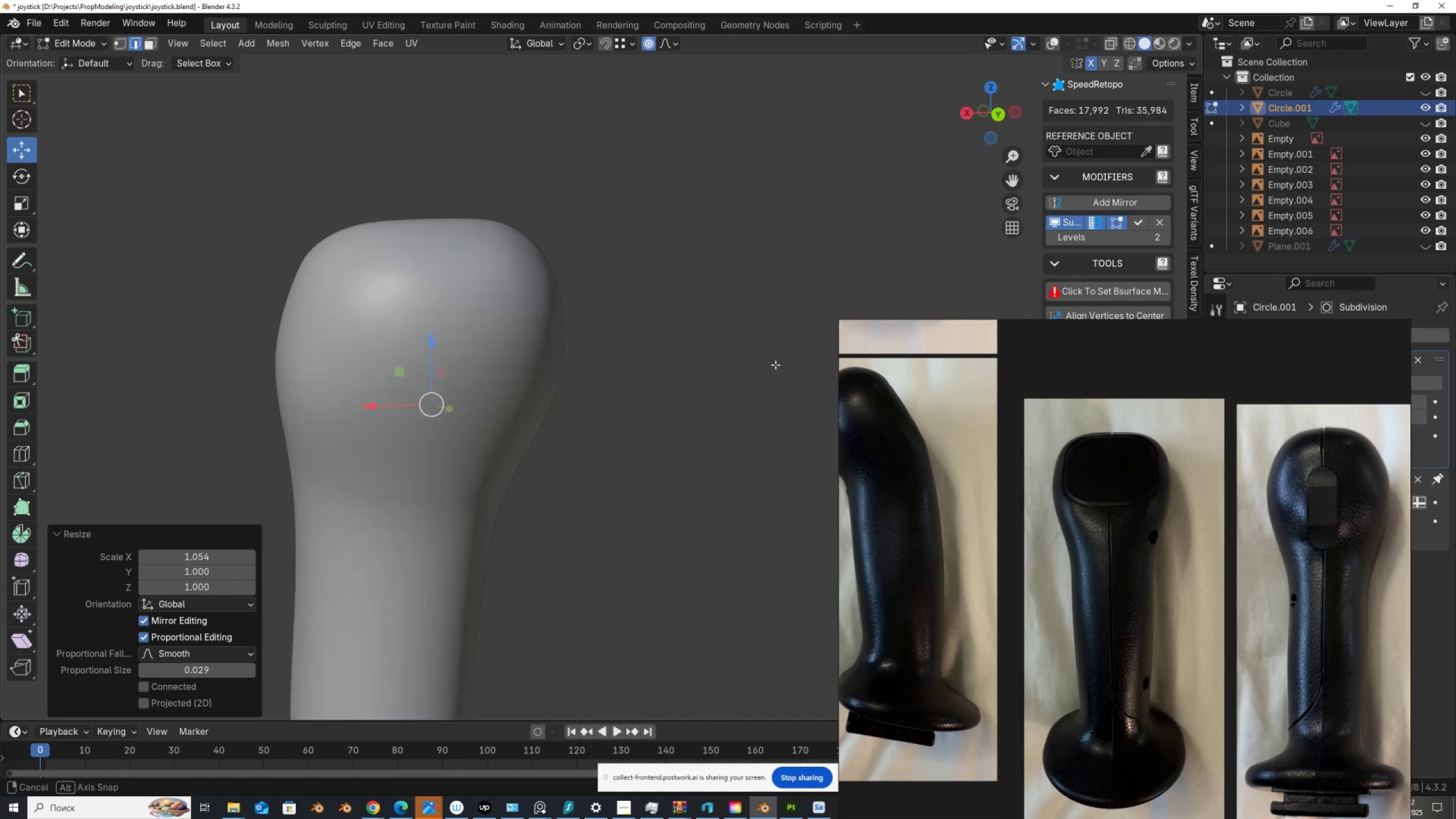 
hold_key(key=AltLeft, duration=0.5)
 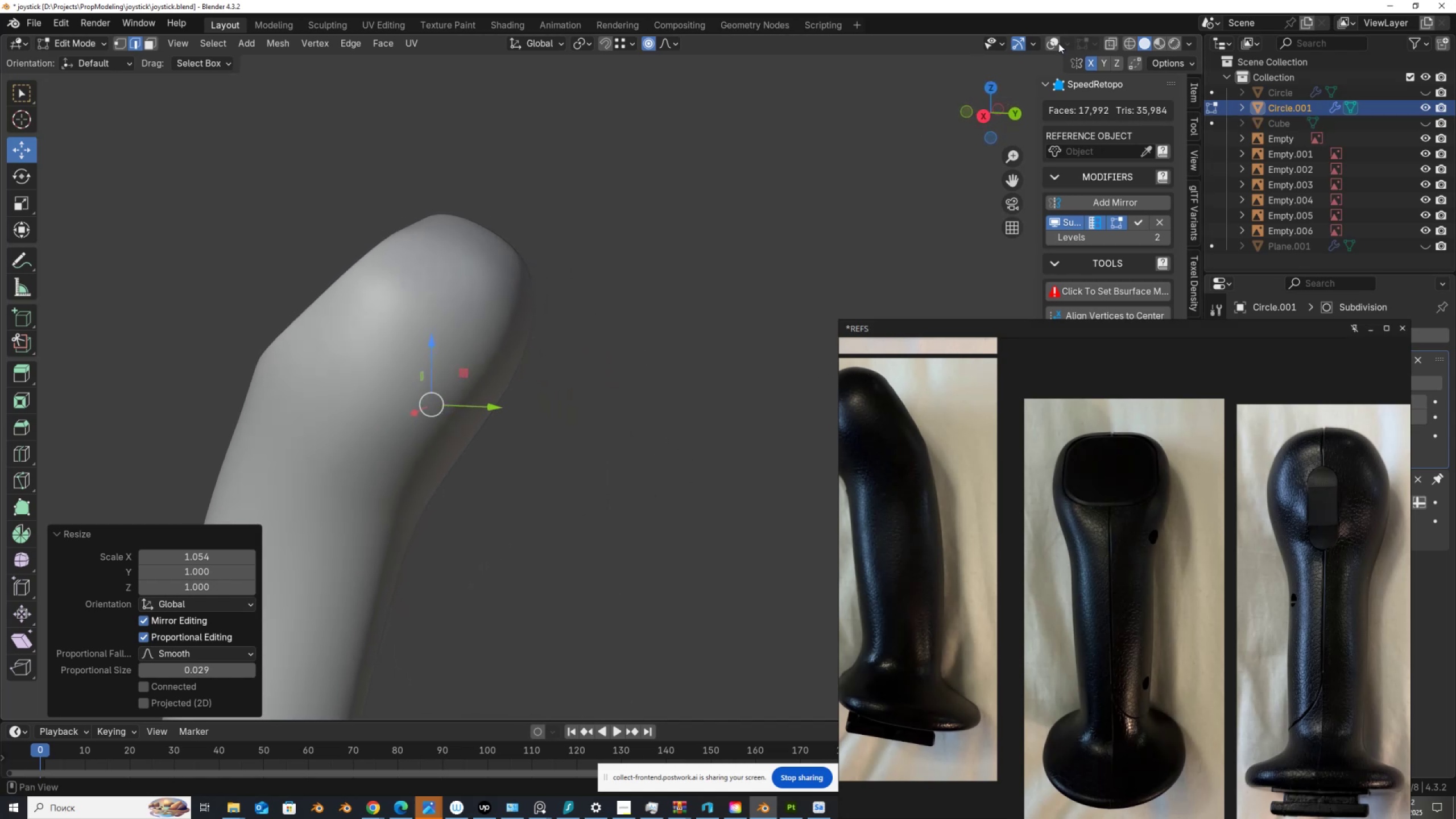 
left_click([1052, 40])
 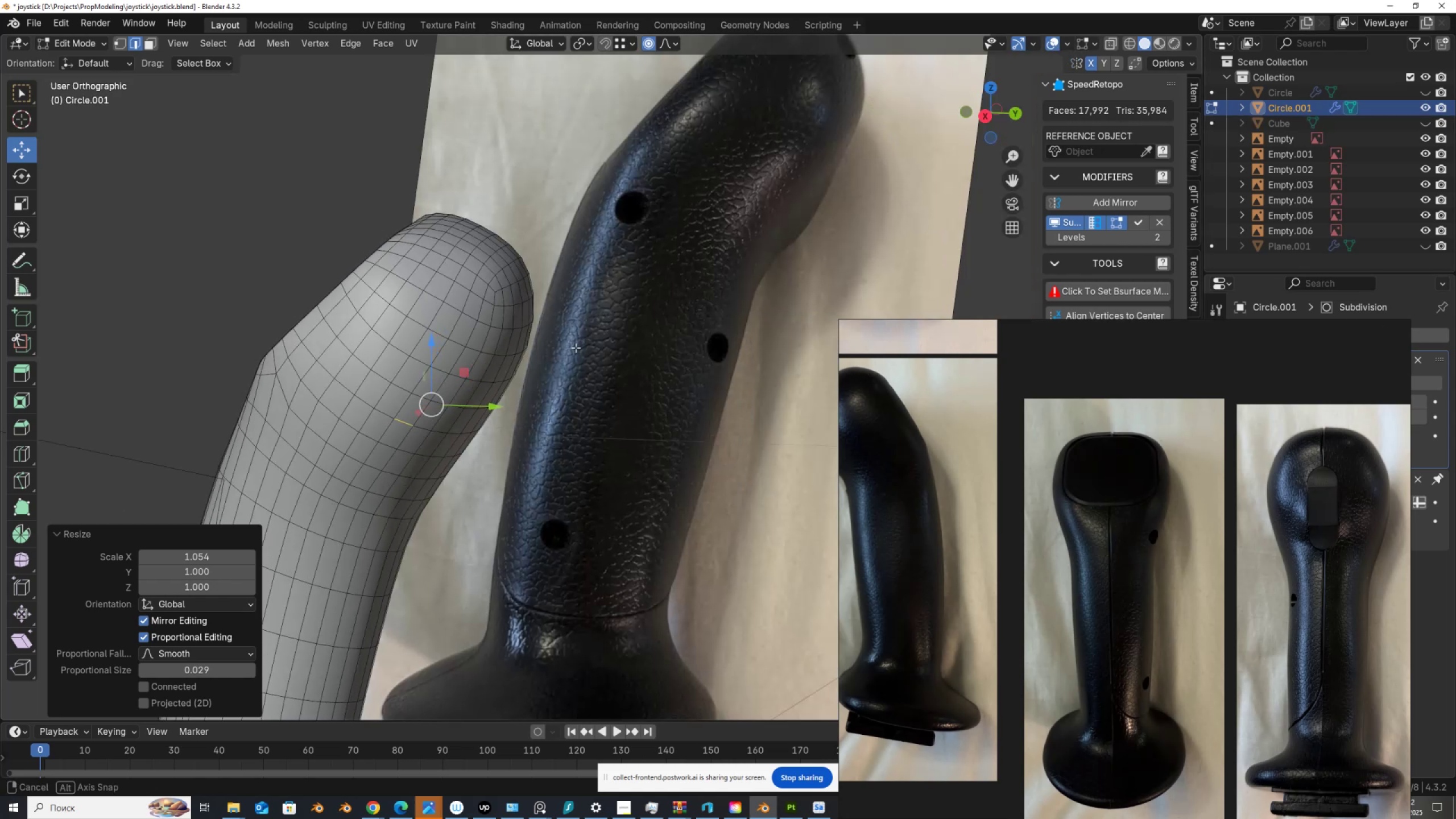 
hold_key(key=AltLeft, duration=0.54)
 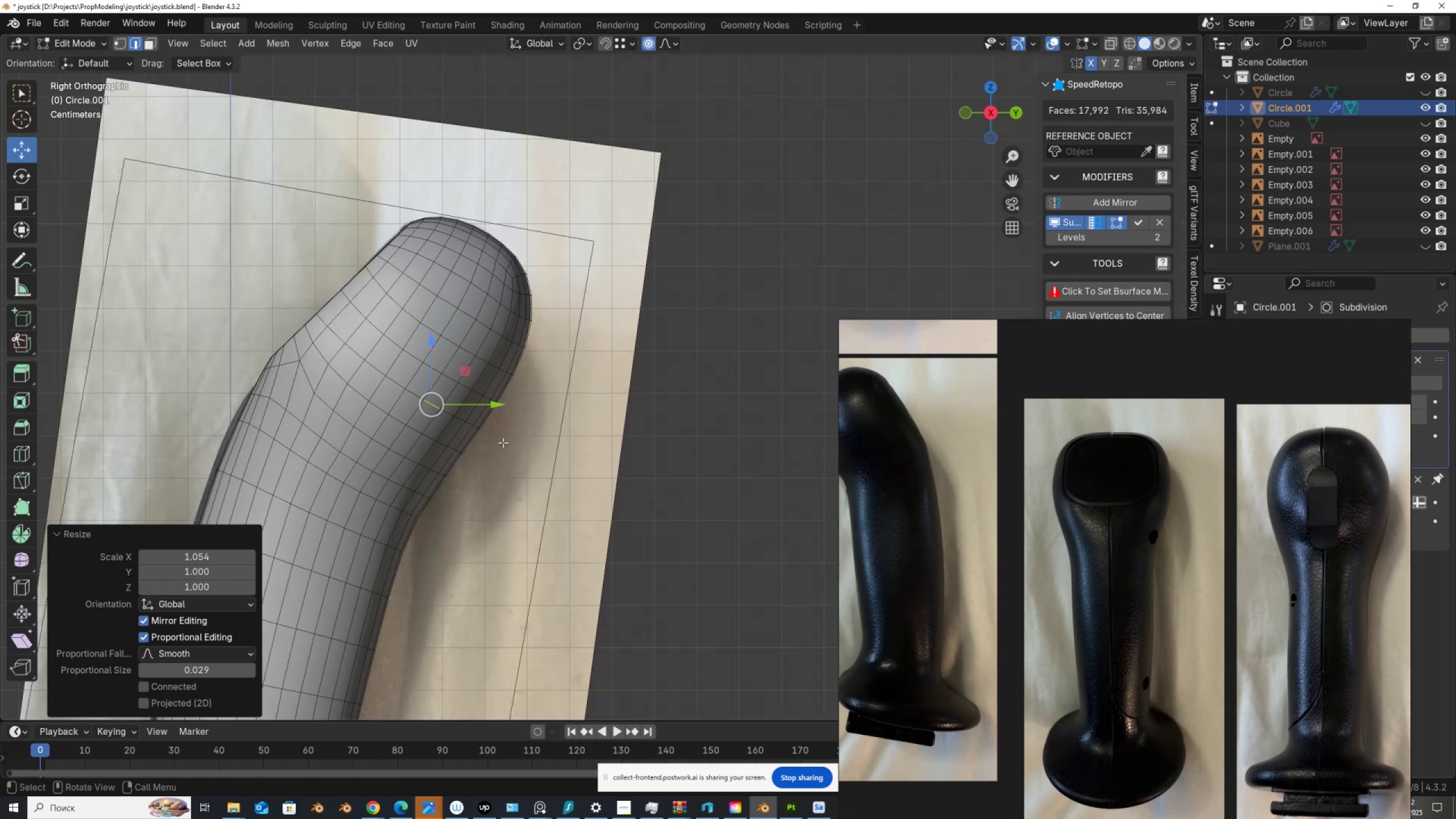 
key(Alt+AltLeft)
 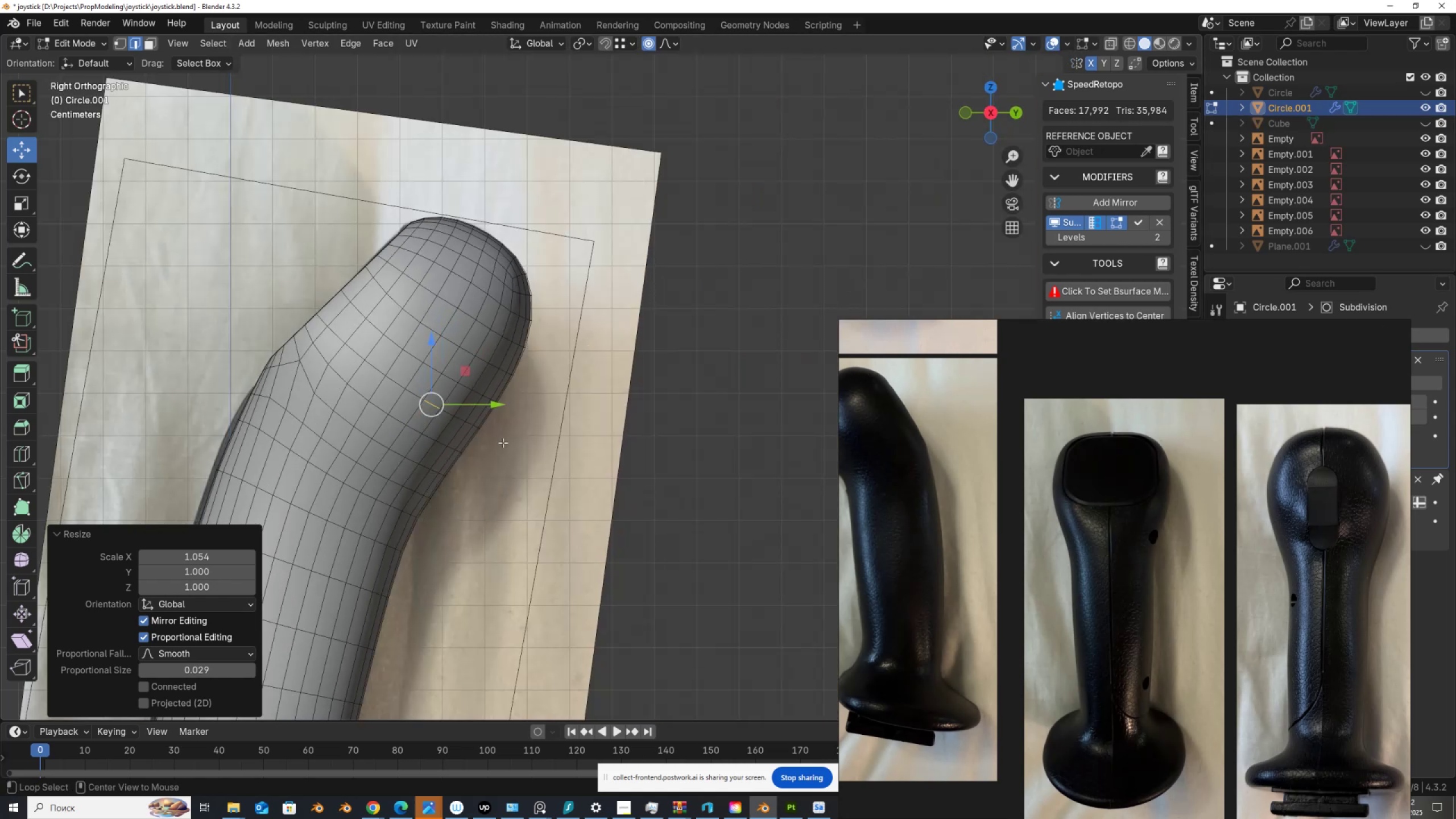 
key(Alt+Z)
 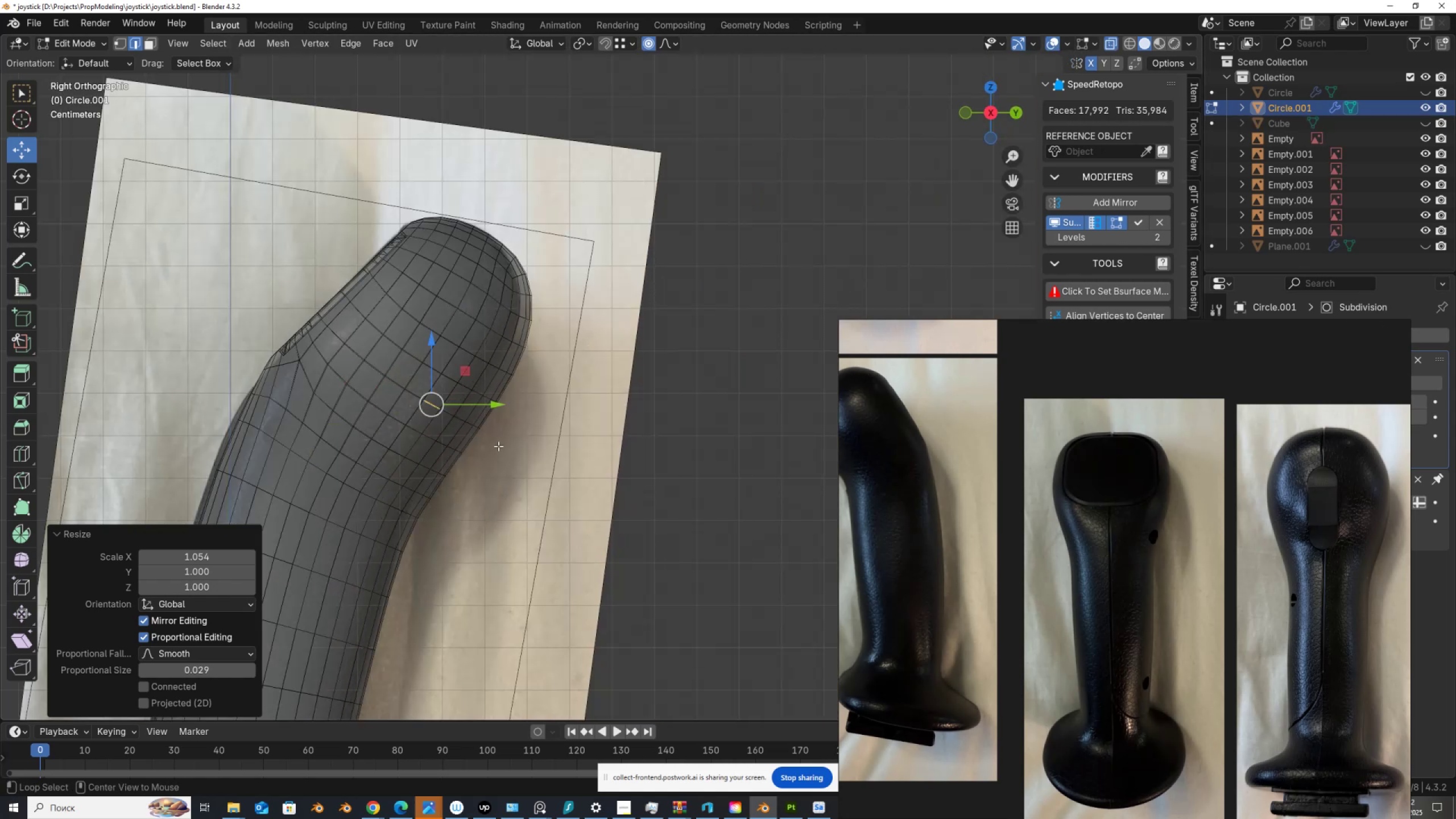 
scroll: coordinate [493, 446], scroll_direction: up, amount: 3.0
 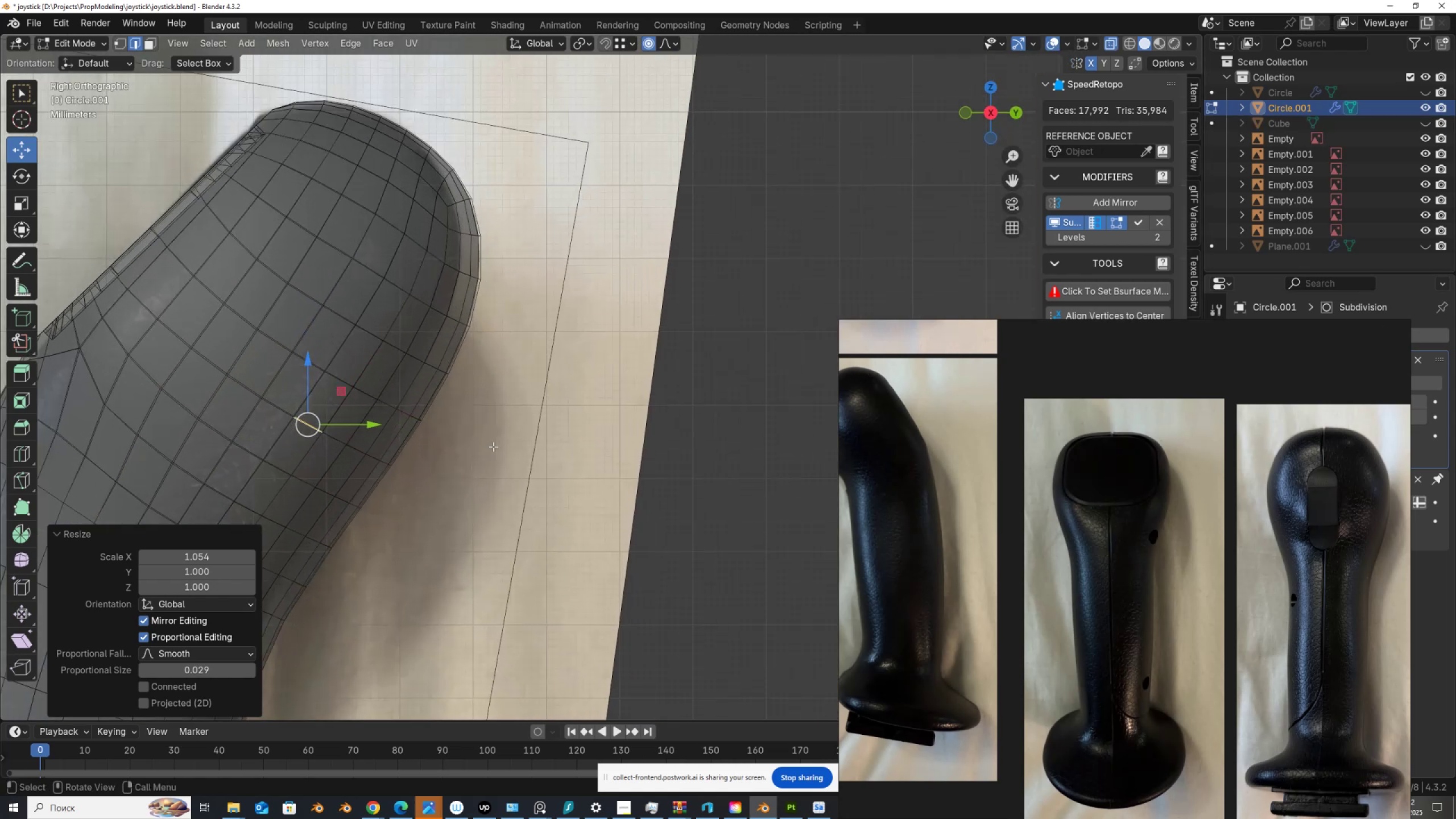 
scroll: coordinate [1149, 526], scroll_direction: down, amount: 4.0
 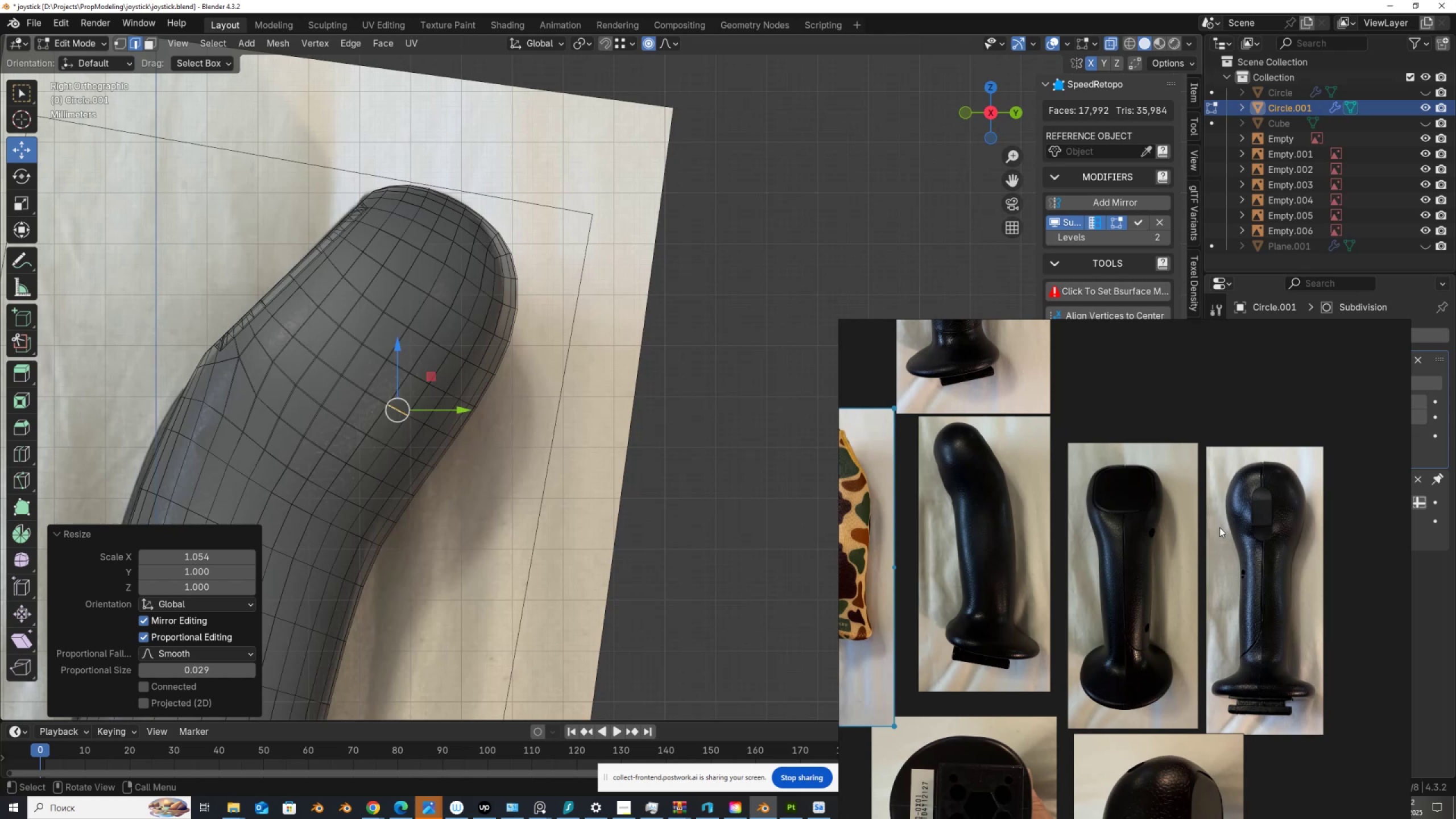 
scroll: coordinate [991, 499], scroll_direction: up, amount: 7.0
 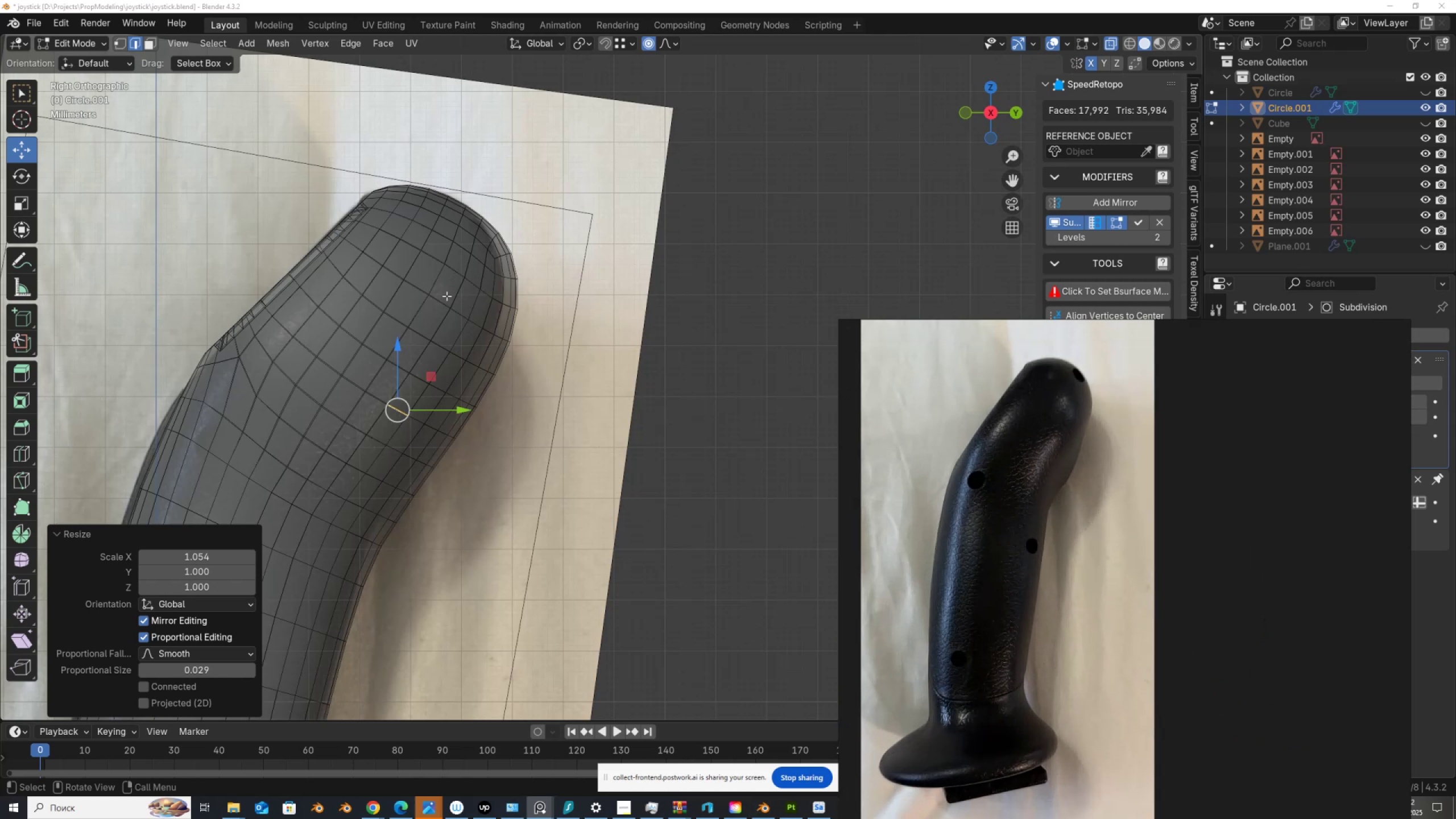 
hold_key(key=ShiftLeft, duration=0.68)
 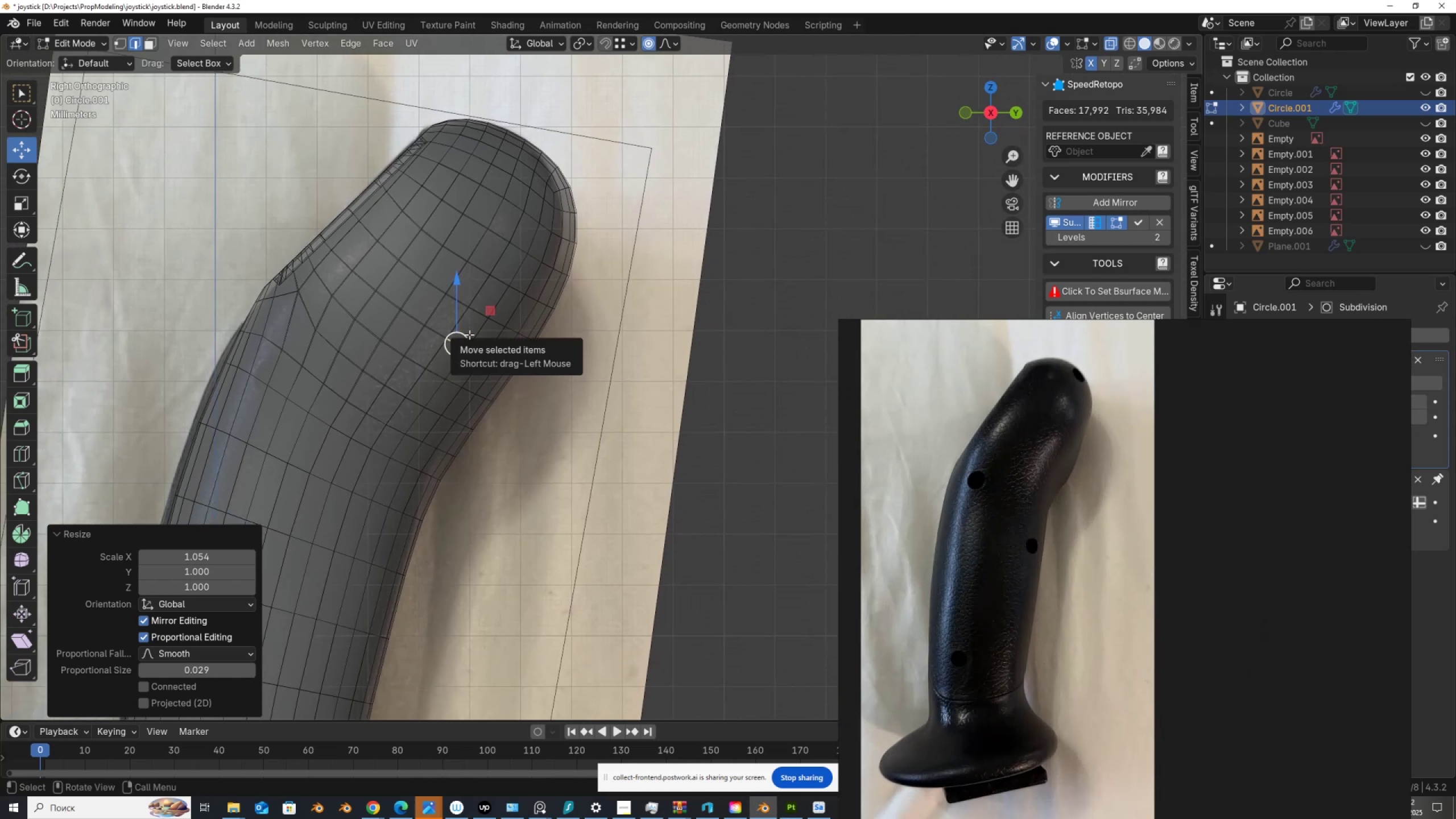 
scroll: coordinate [1057, 448], scroll_direction: up, amount: 3.0
 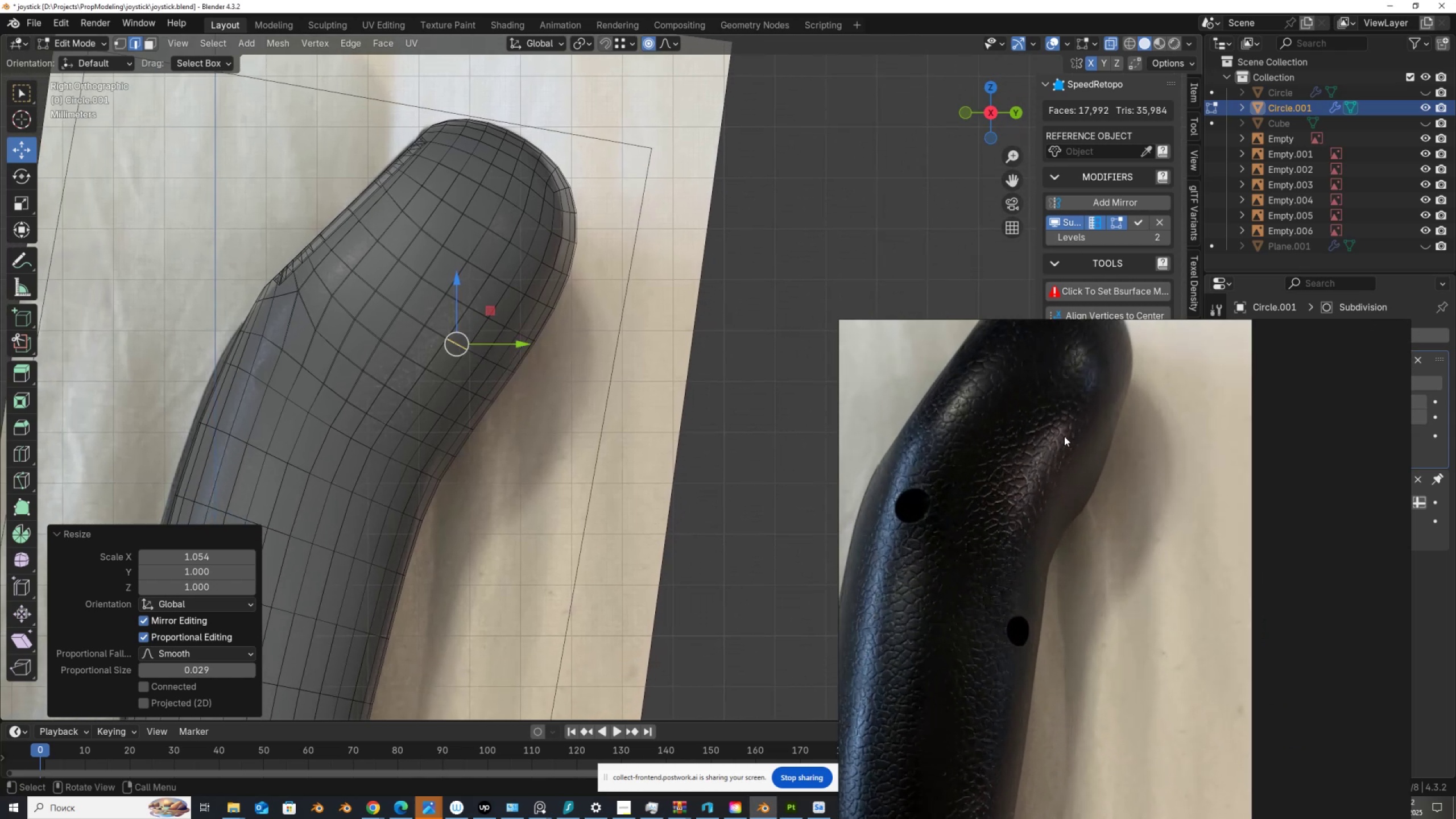 
scroll: coordinate [599, 383], scroll_direction: down, amount: 4.0
 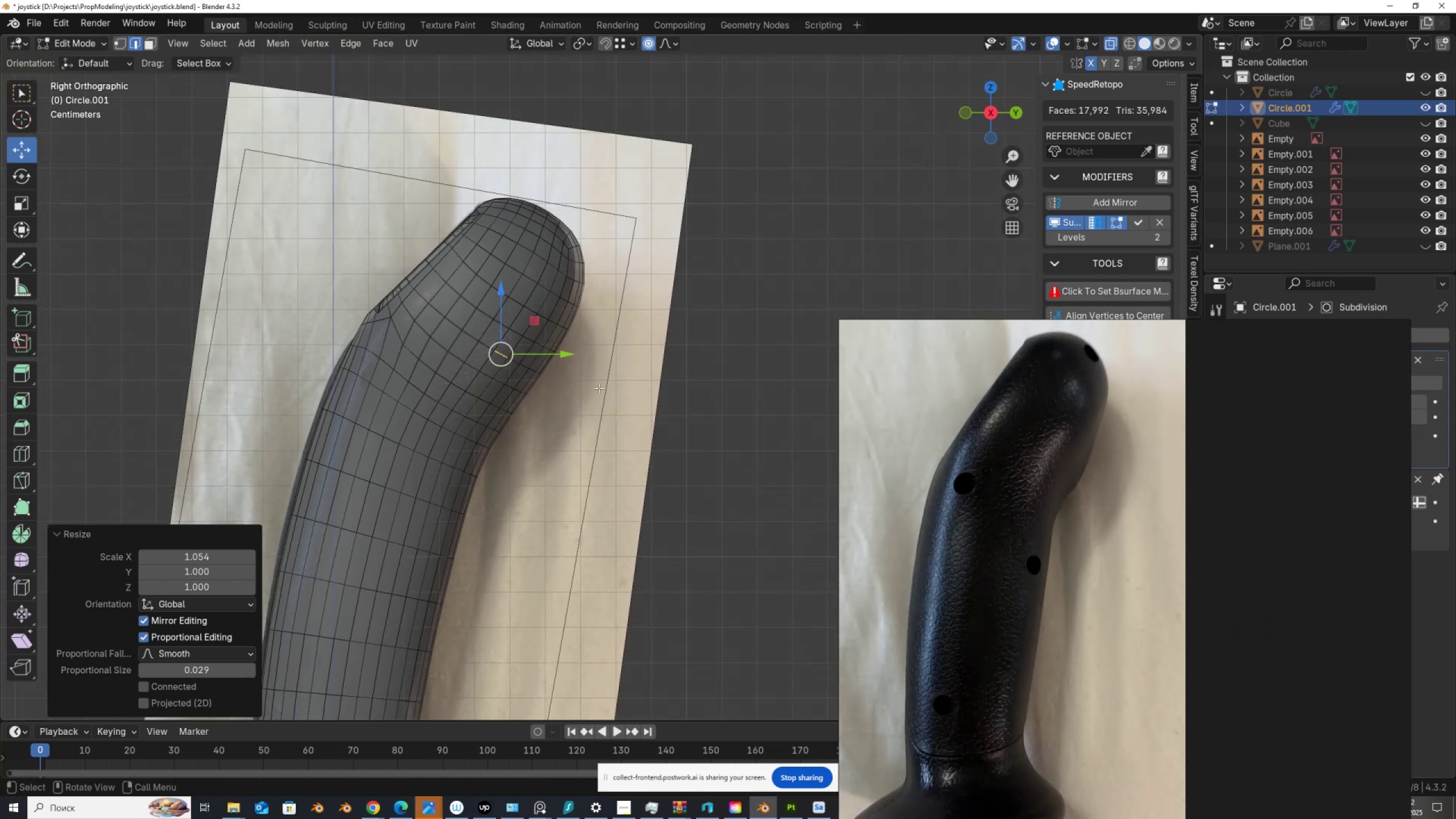 
hold_key(key=ShiftLeft, duration=0.85)
 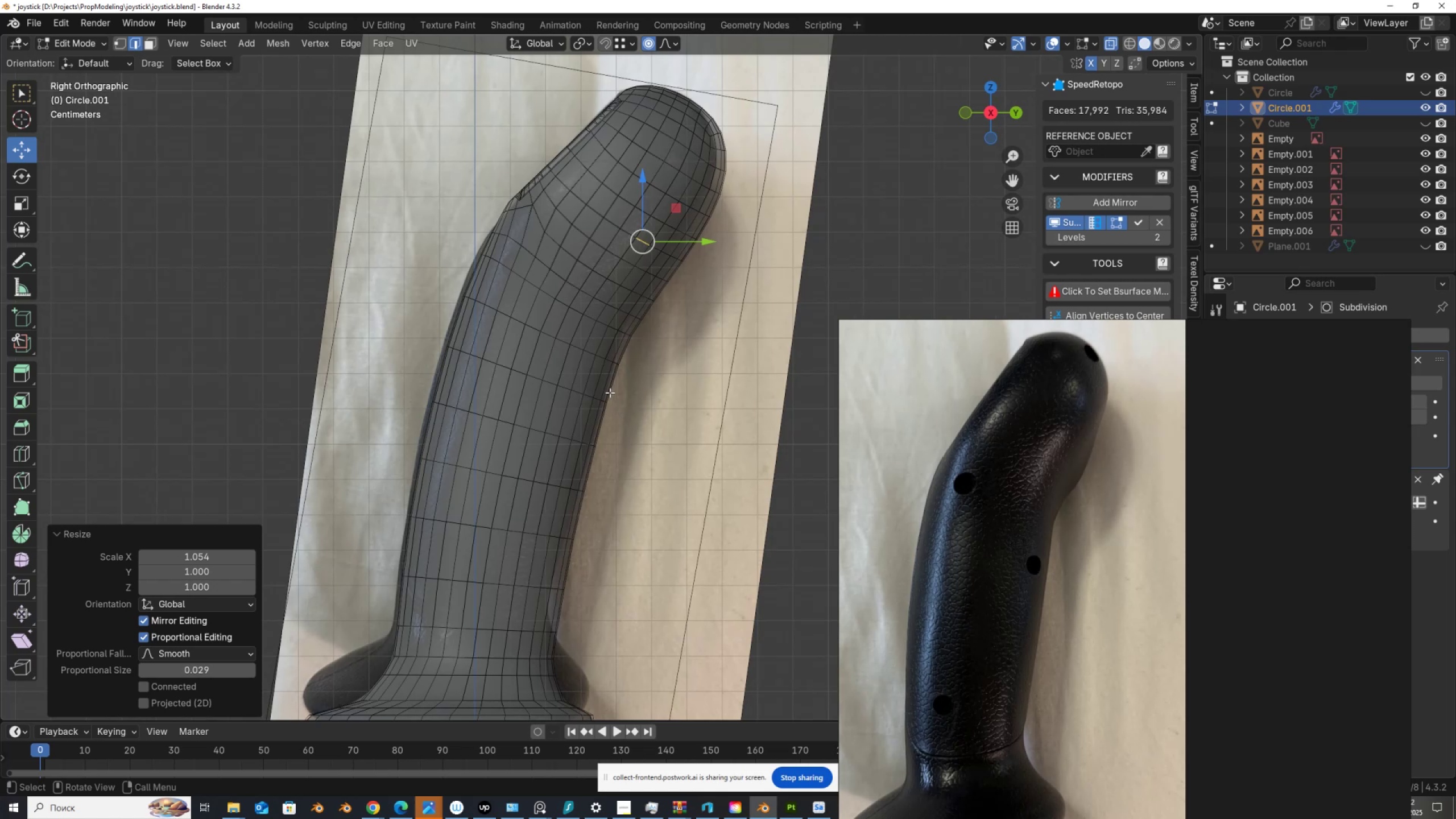 
scroll: coordinate [610, 392], scroll_direction: down, amount: 1.0
 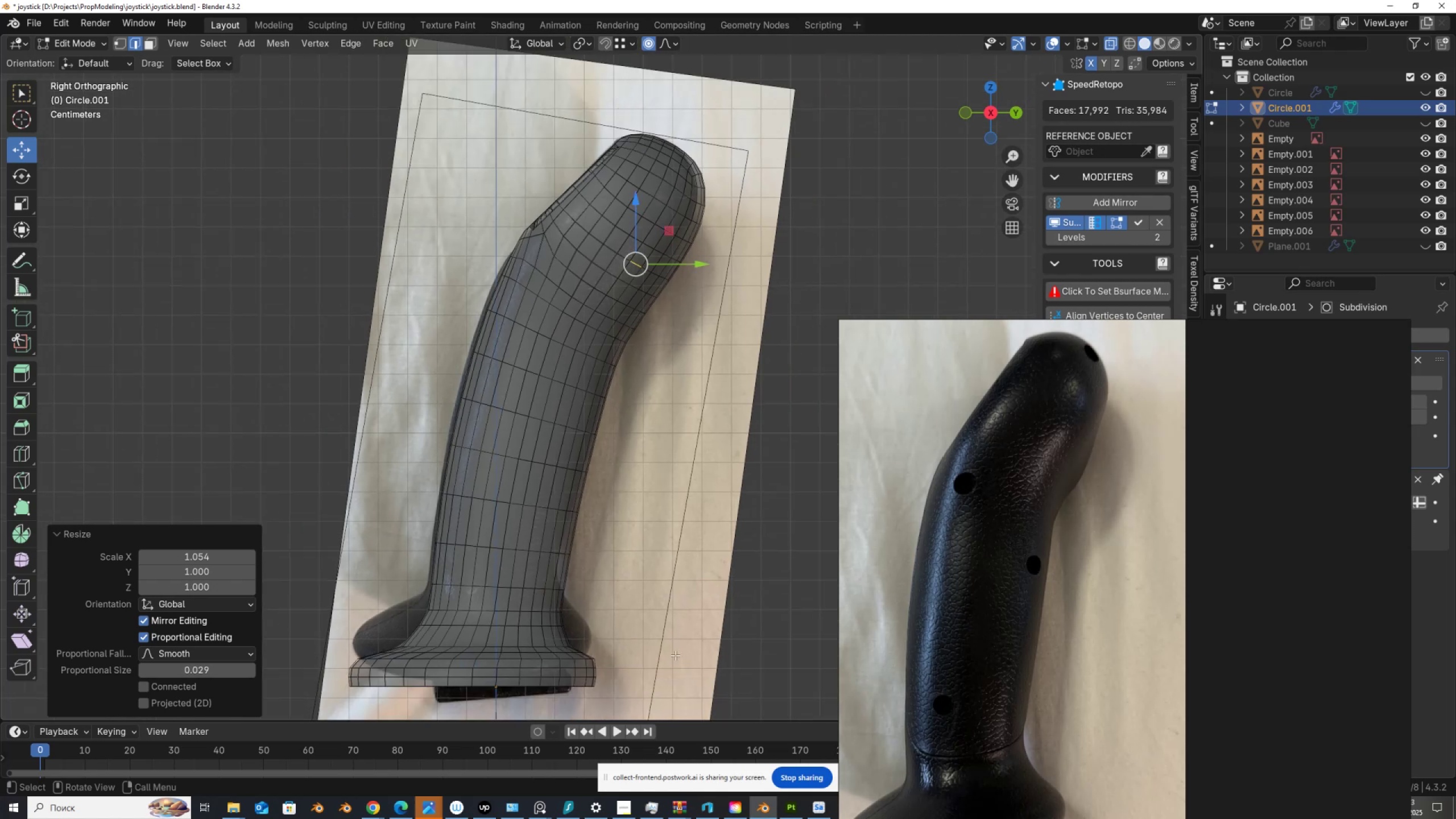 
wait(5.64)
 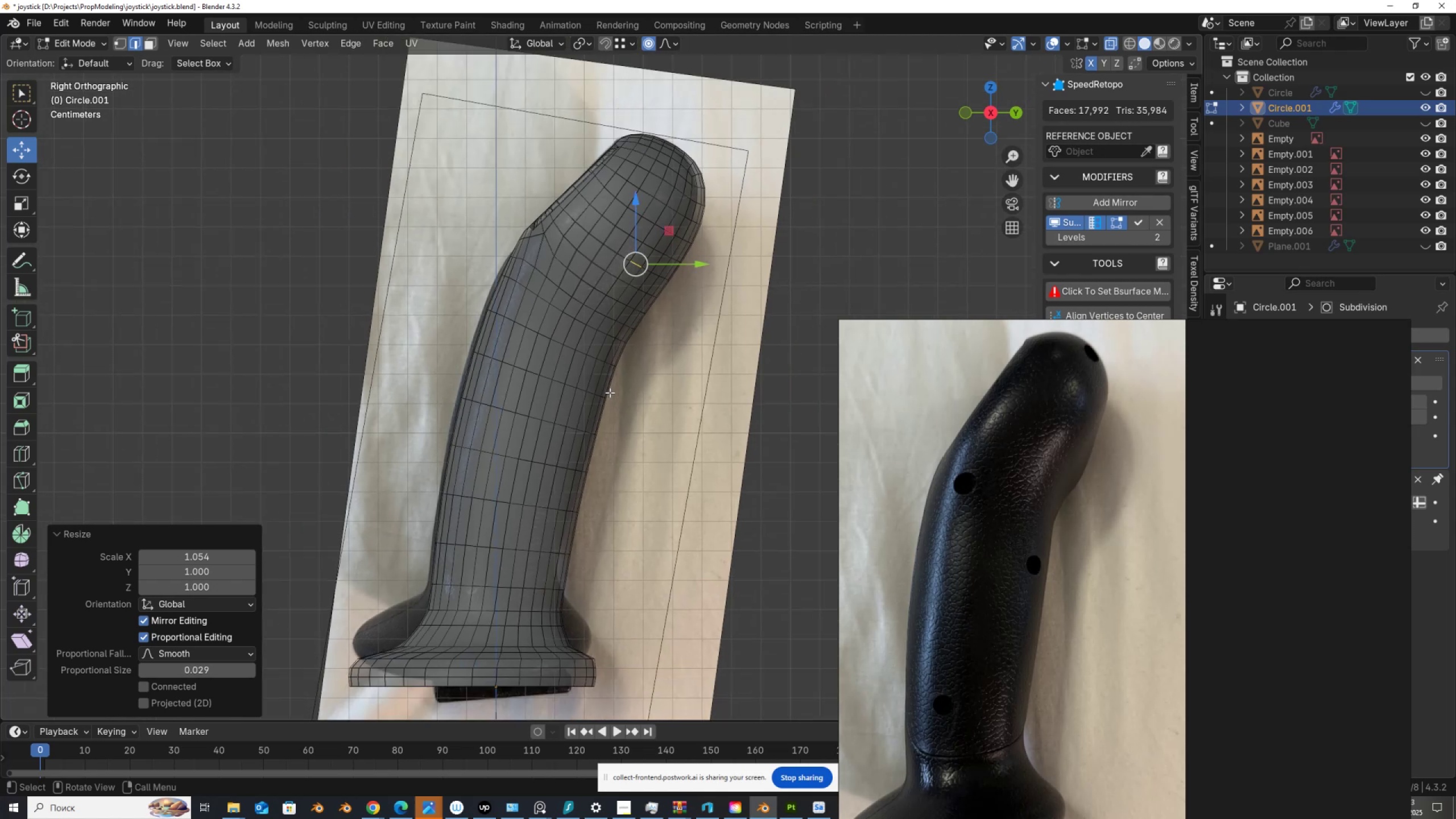 
key(Tab)
 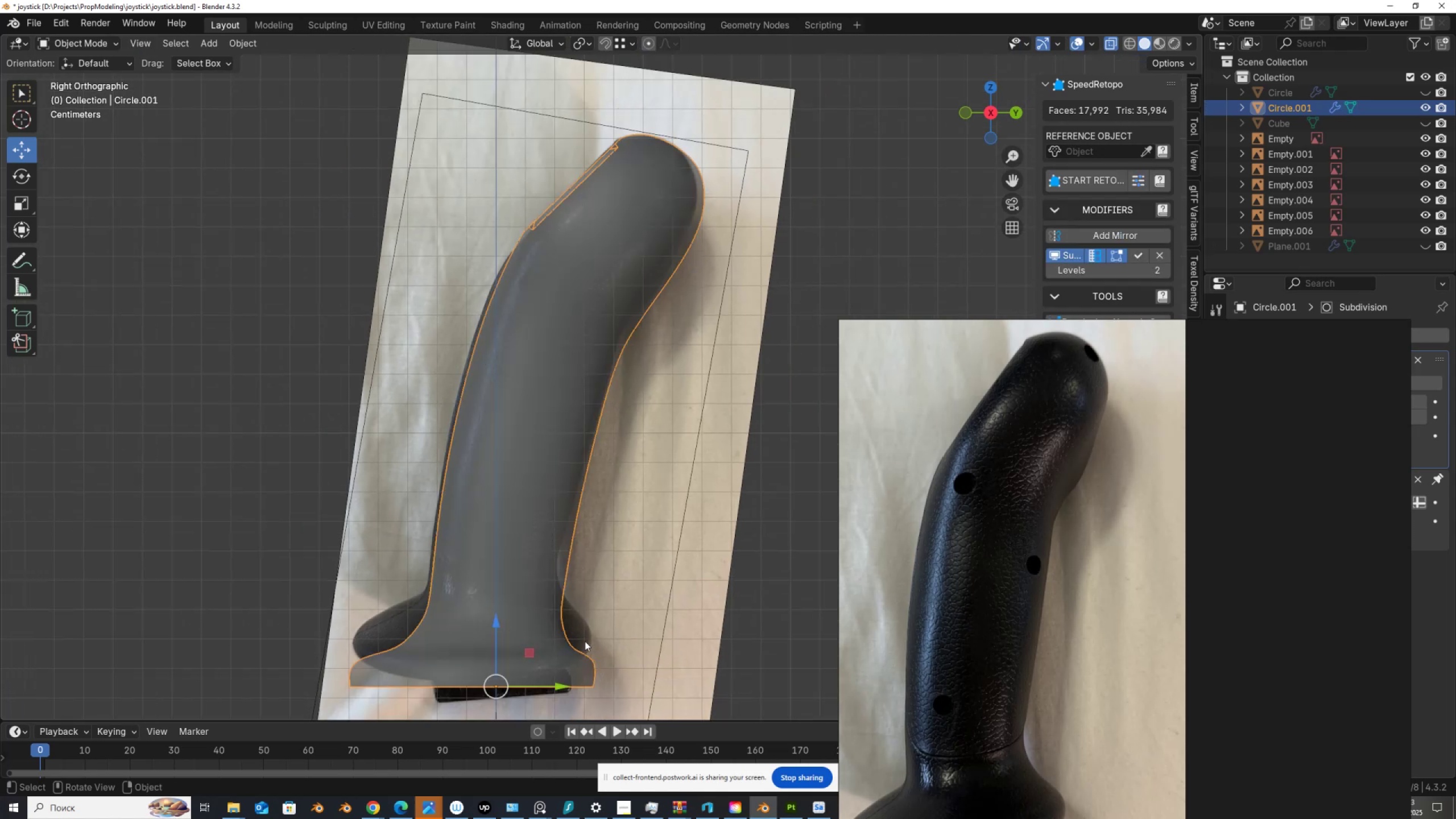 
key(Alt+AltLeft)
 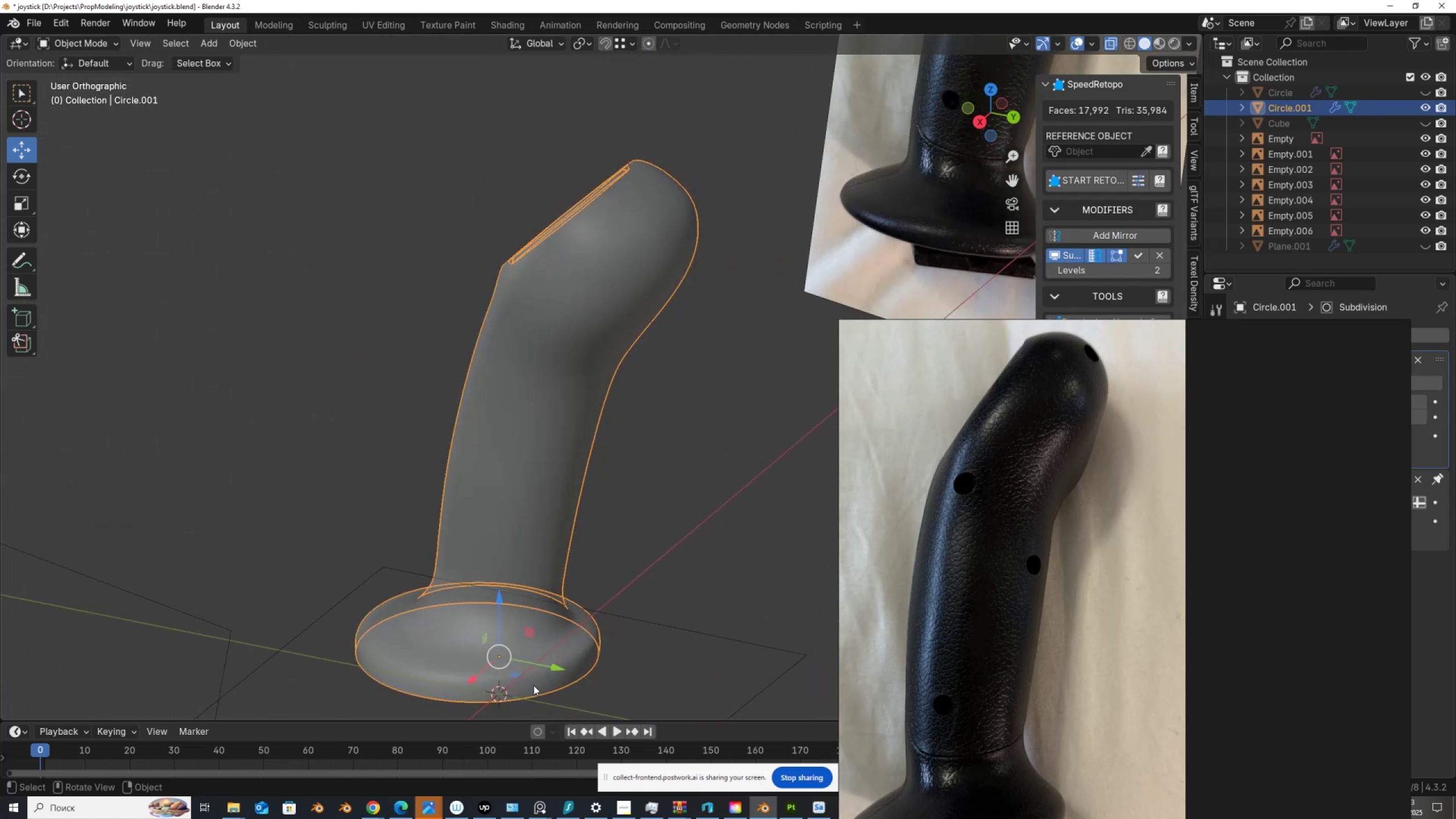 
key(Alt+Z)
 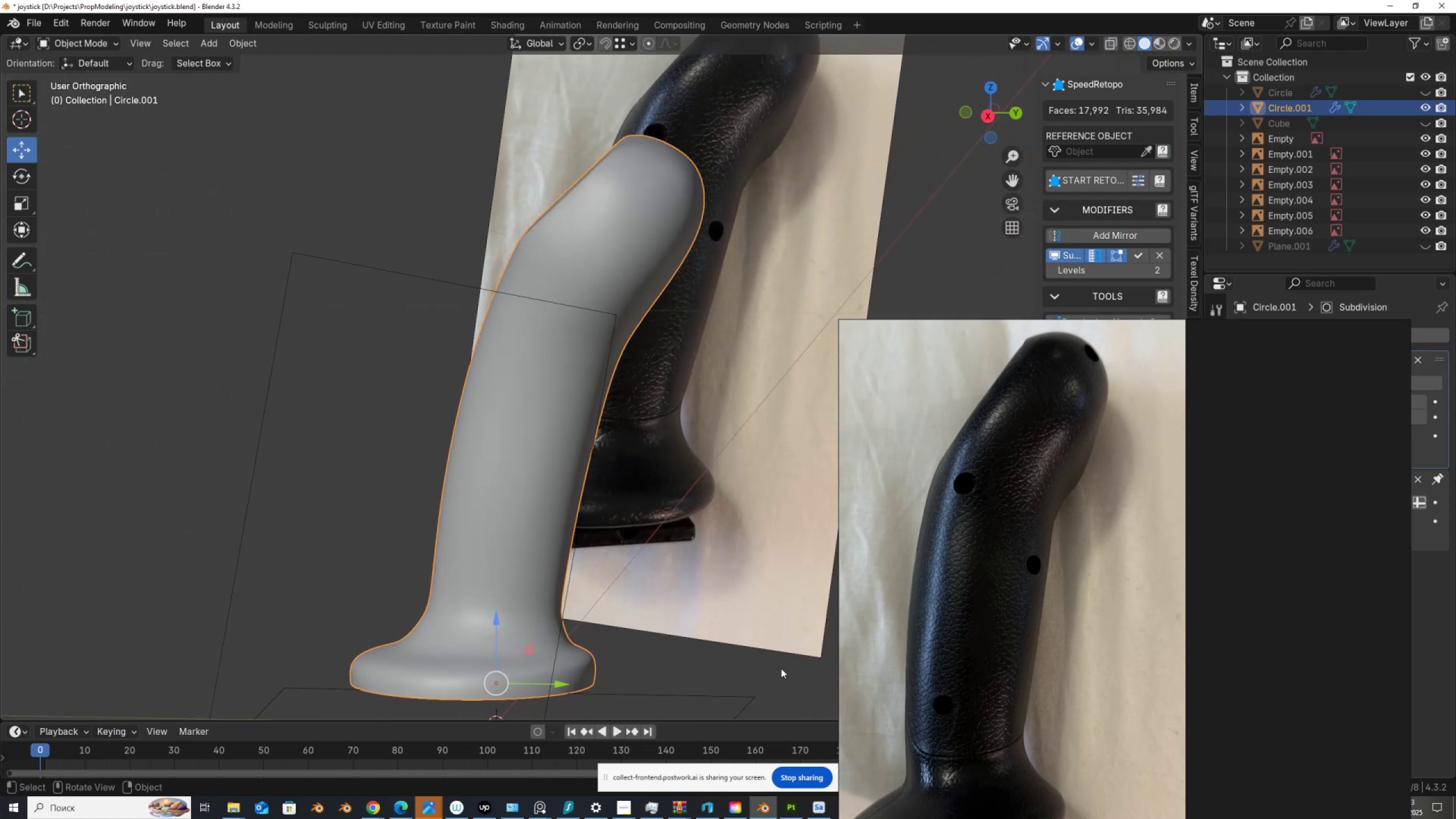 
scroll: coordinate [1064, 707], scroll_direction: down, amount: 1.0
 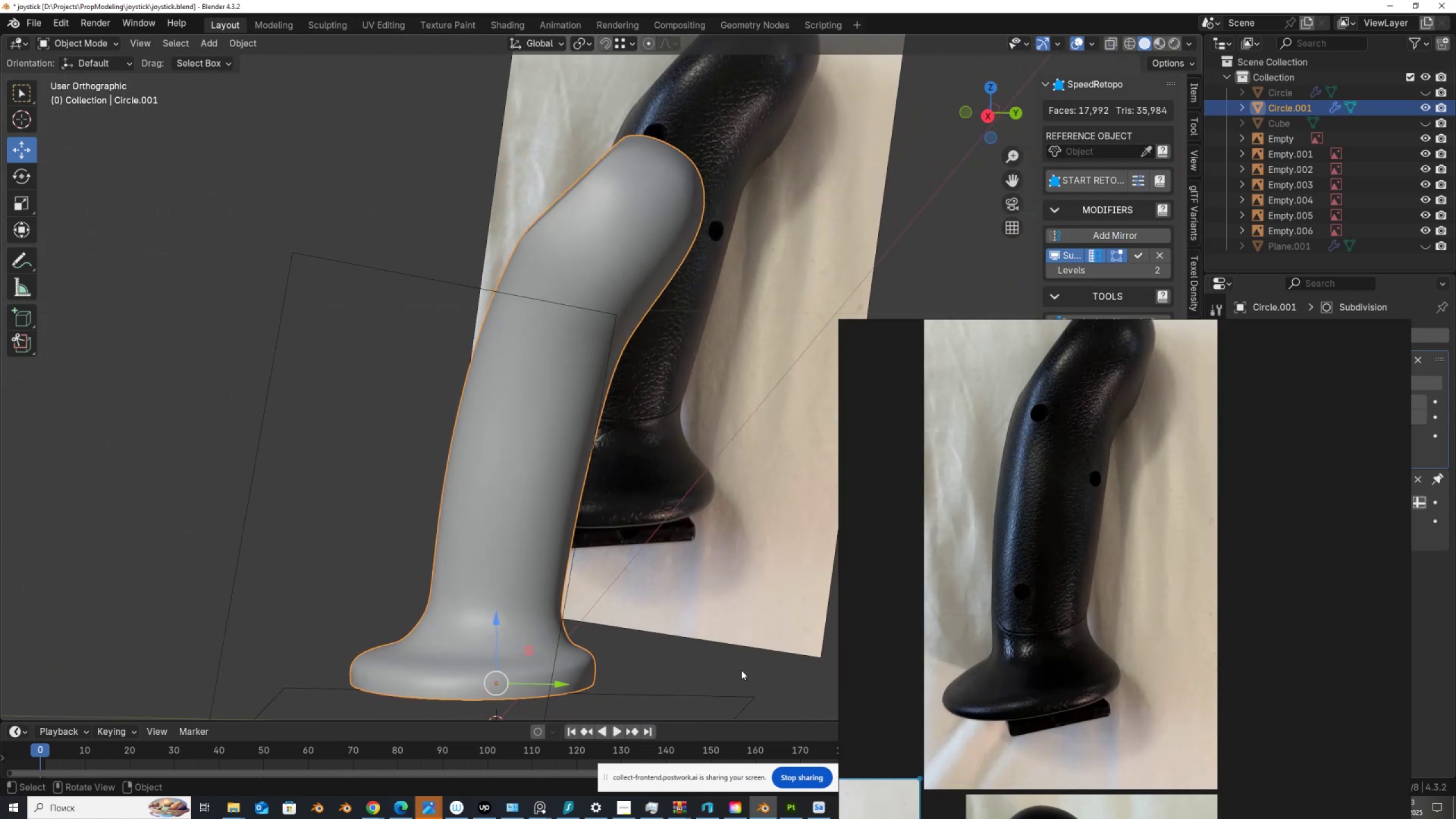 
hold_key(key=ShiftLeft, duration=0.5)
 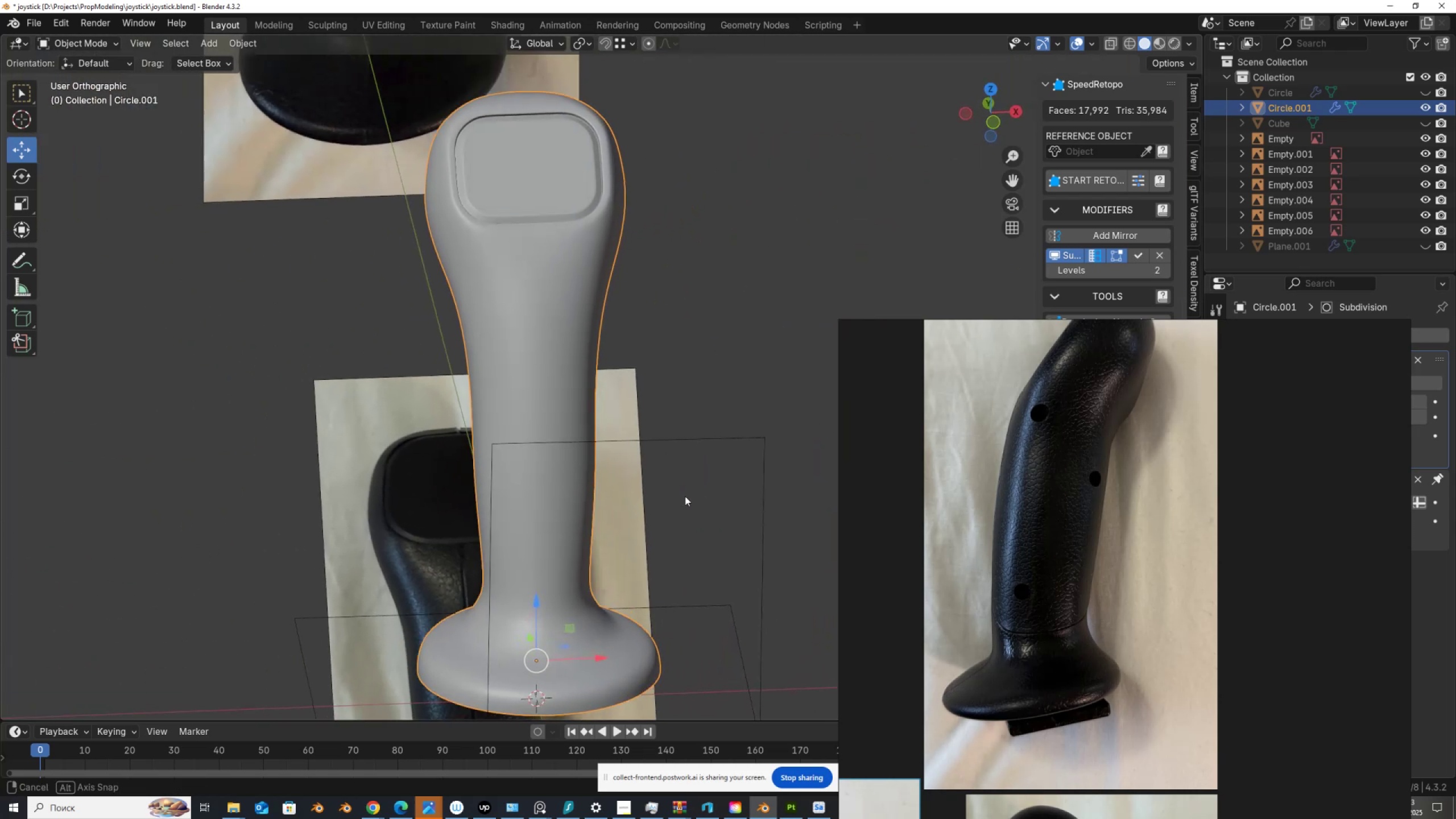 
scroll: coordinate [1057, 768], scroll_direction: none, amount: 0.0
 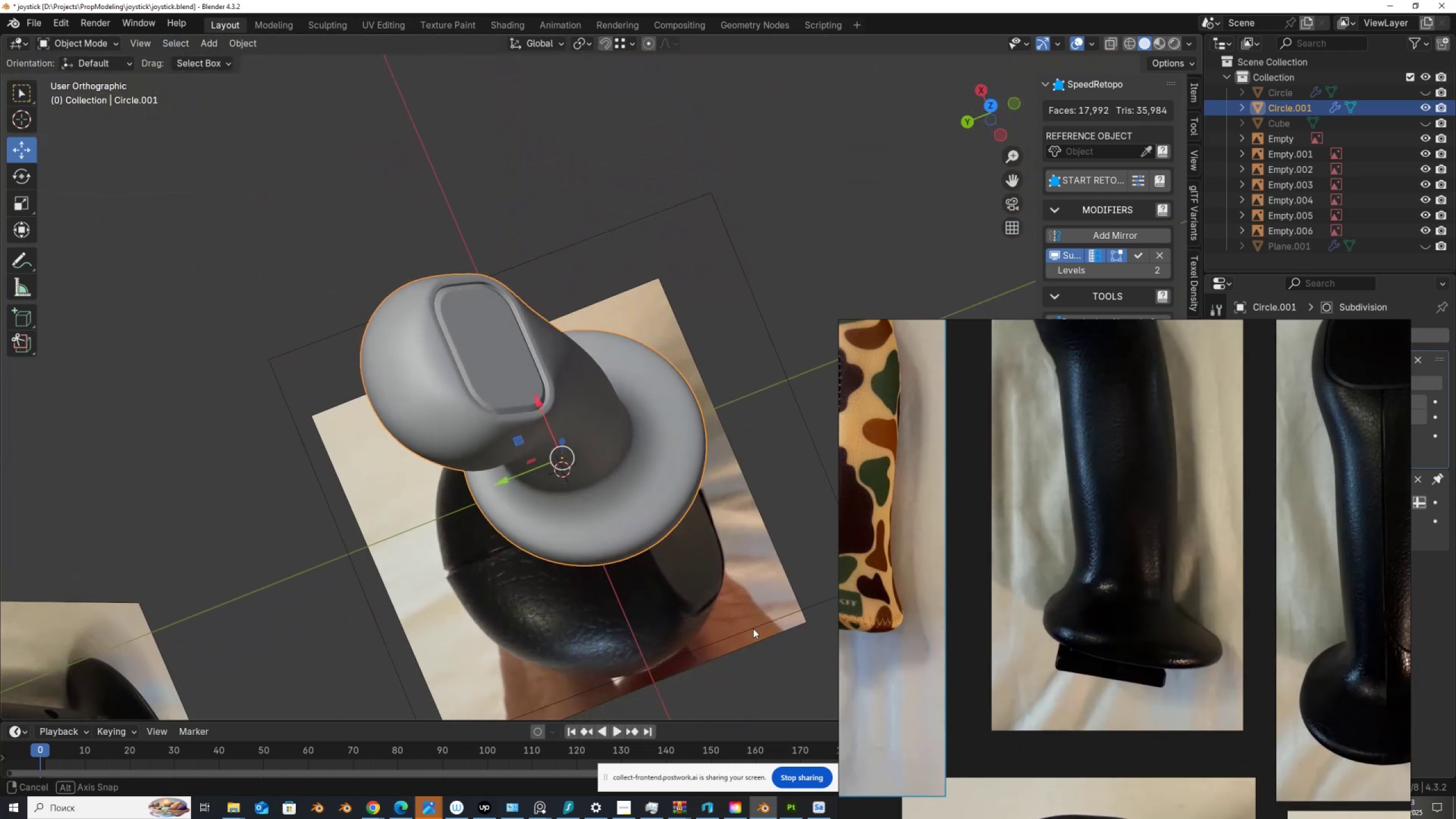 
wait(5.2)
 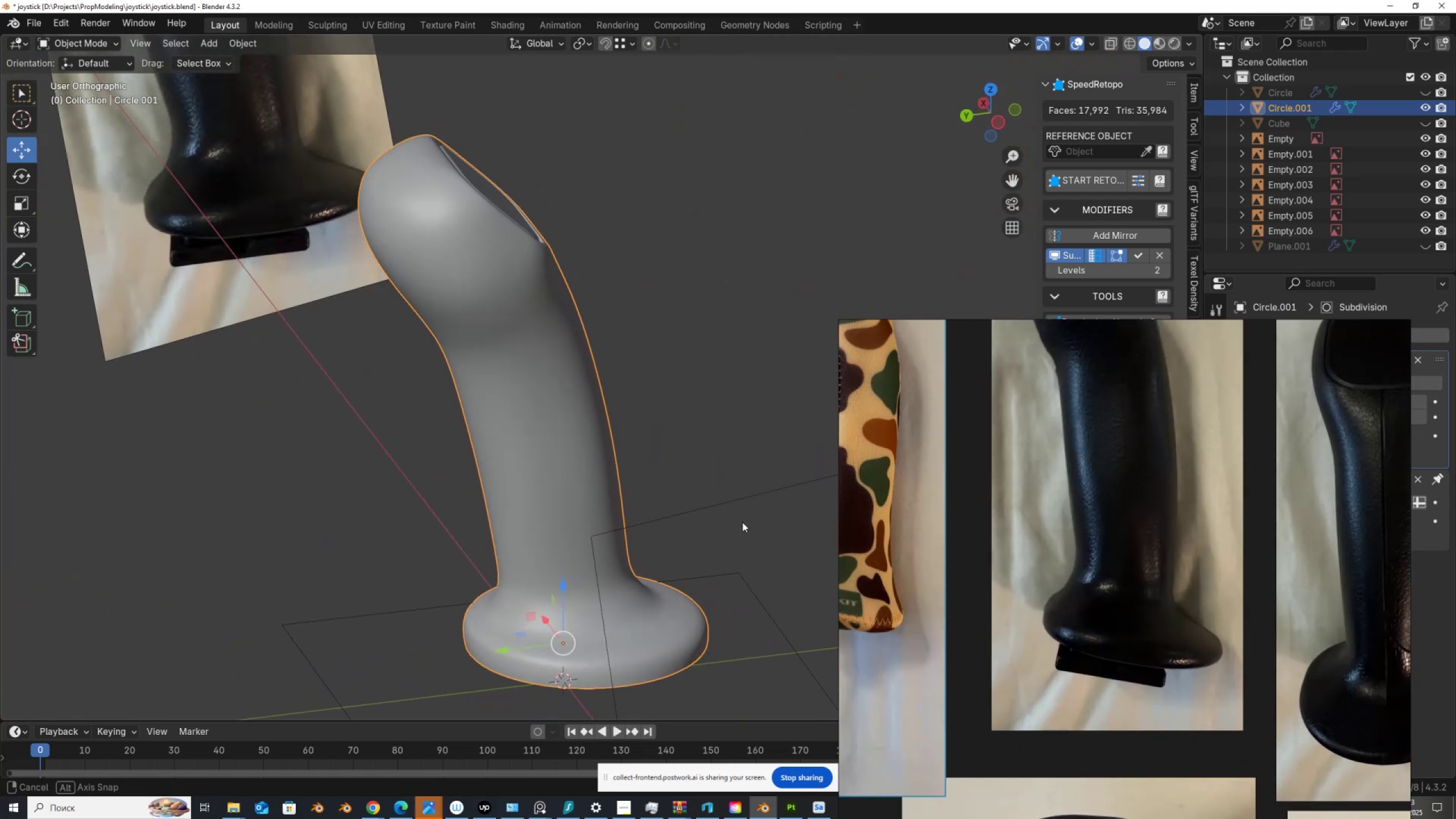 
scroll: coordinate [1306, 577], scroll_direction: down, amount: 1.0
 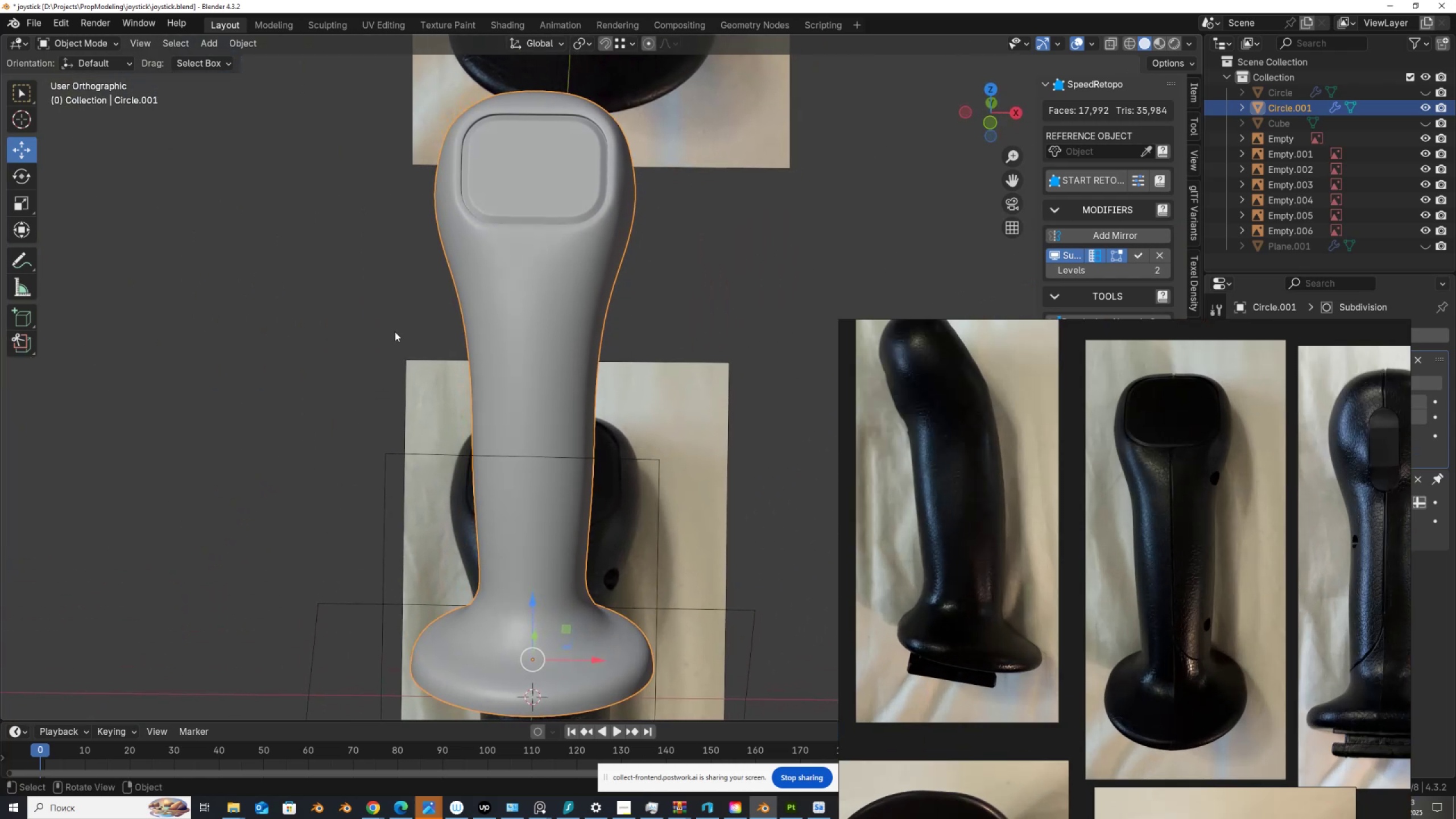 
wait(7.83)
 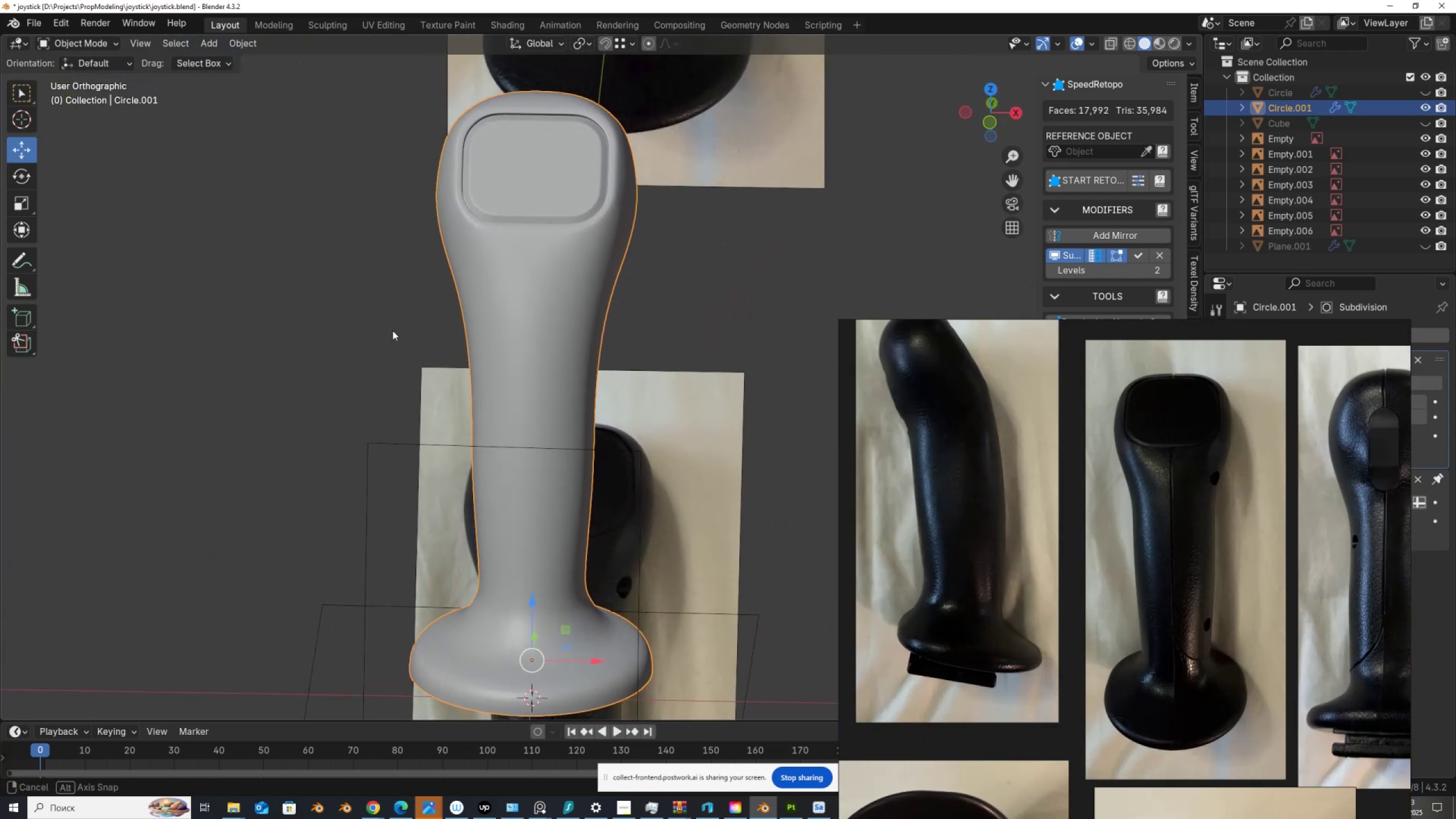 
key(Tab)
 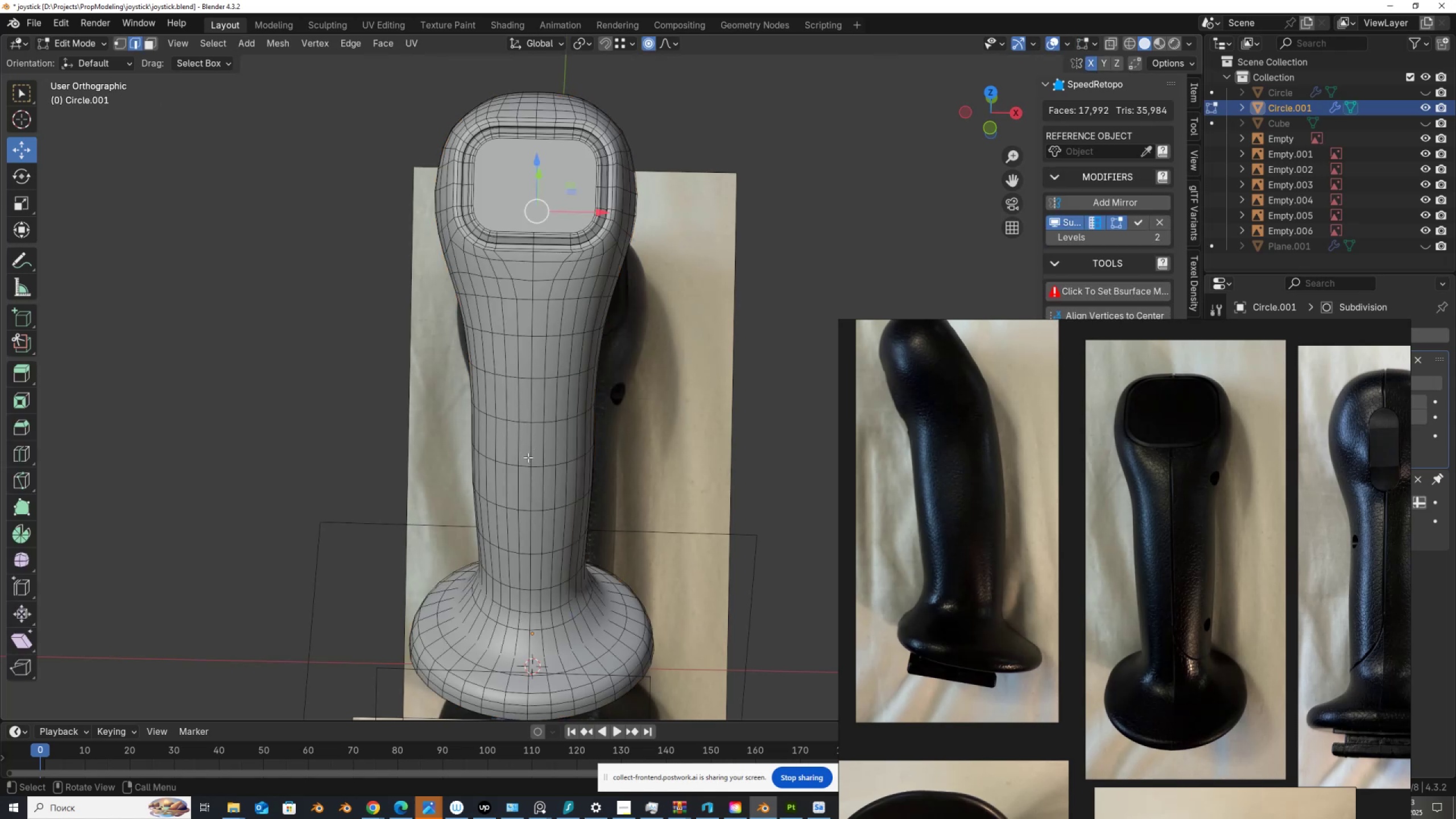 
hold_key(key=AltLeft, duration=0.58)
left_click([526, 467])
 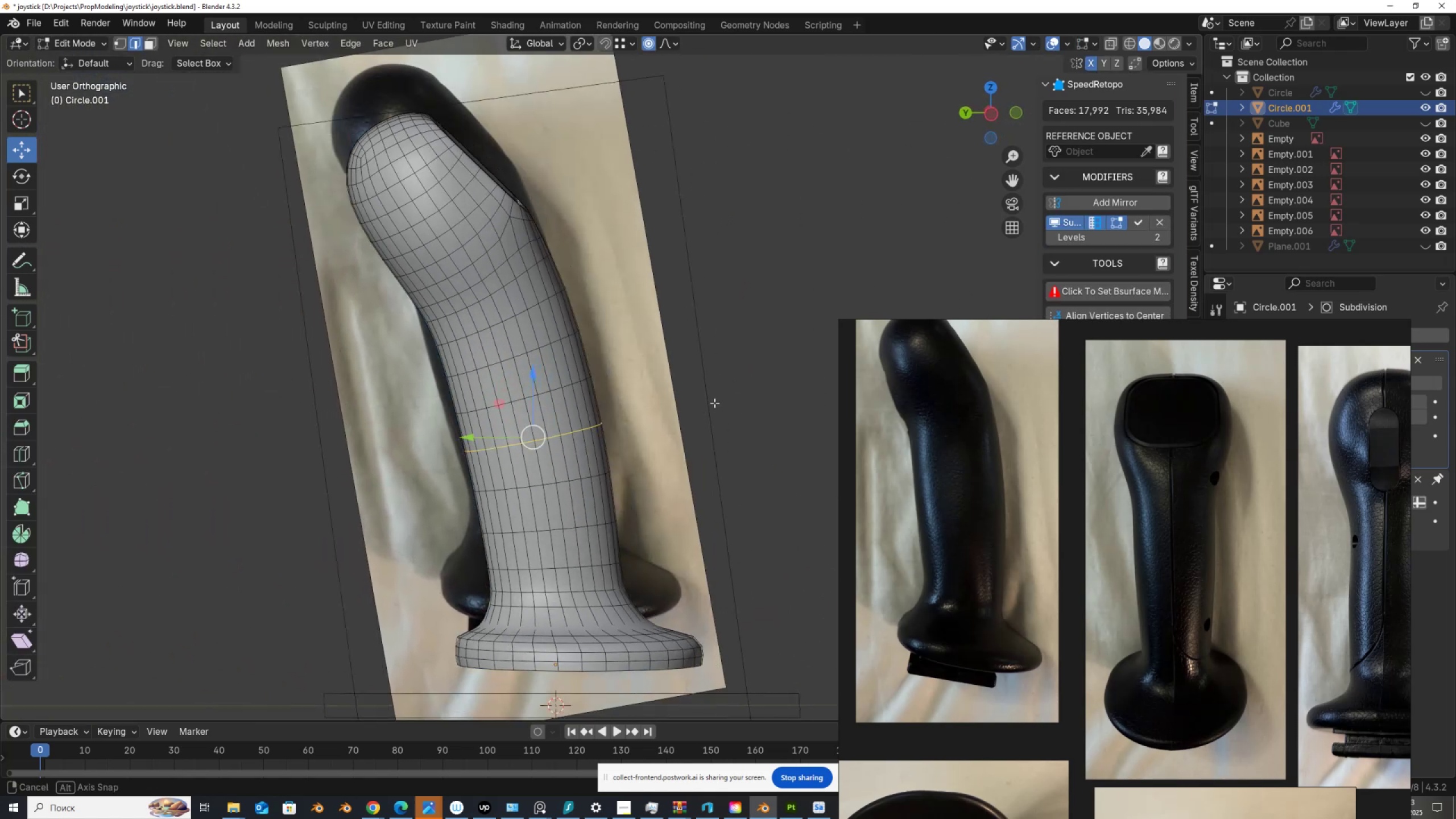 
hold_key(key=AltLeft, duration=0.44)
 